 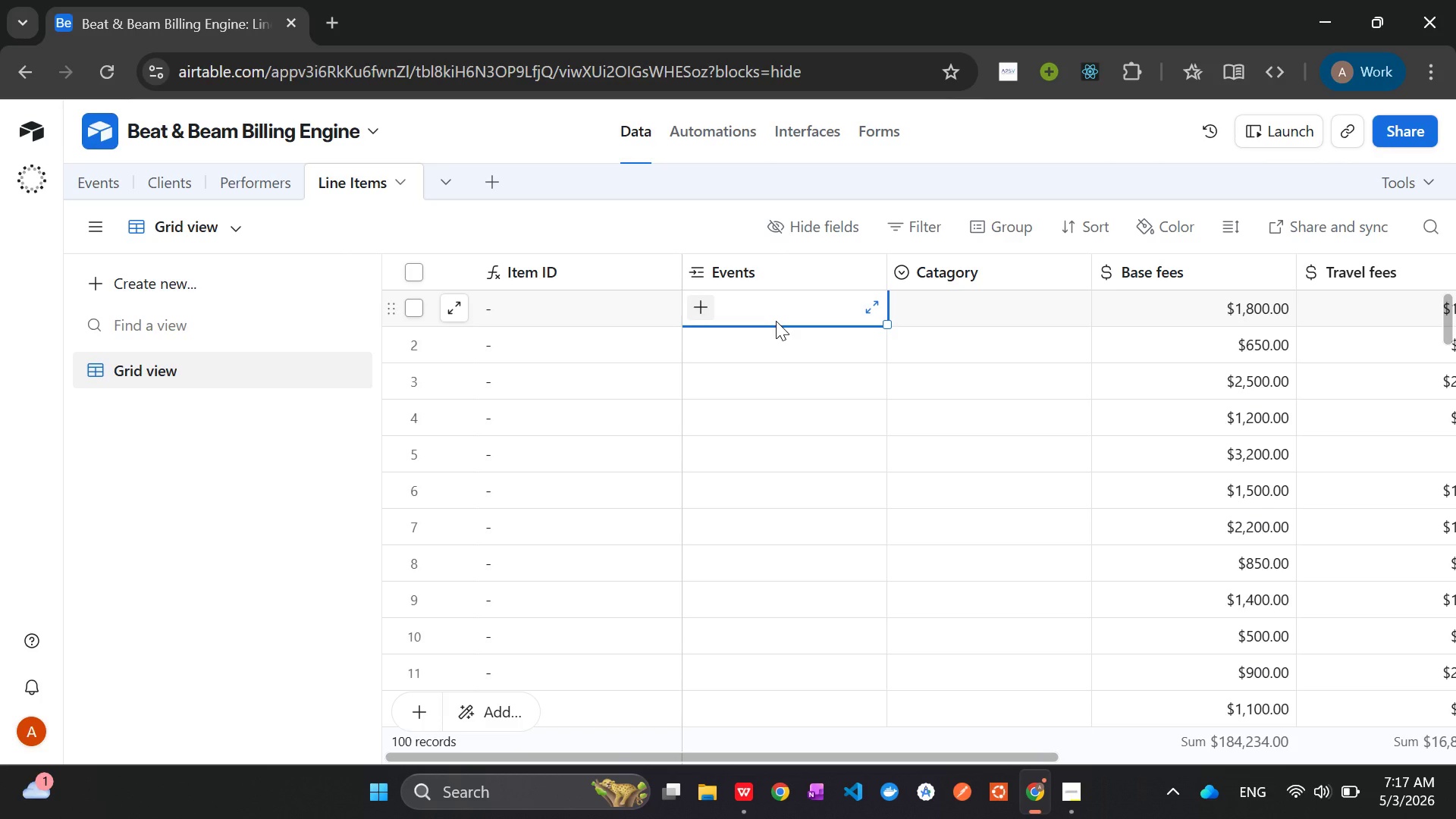 
left_click([873, 306])
 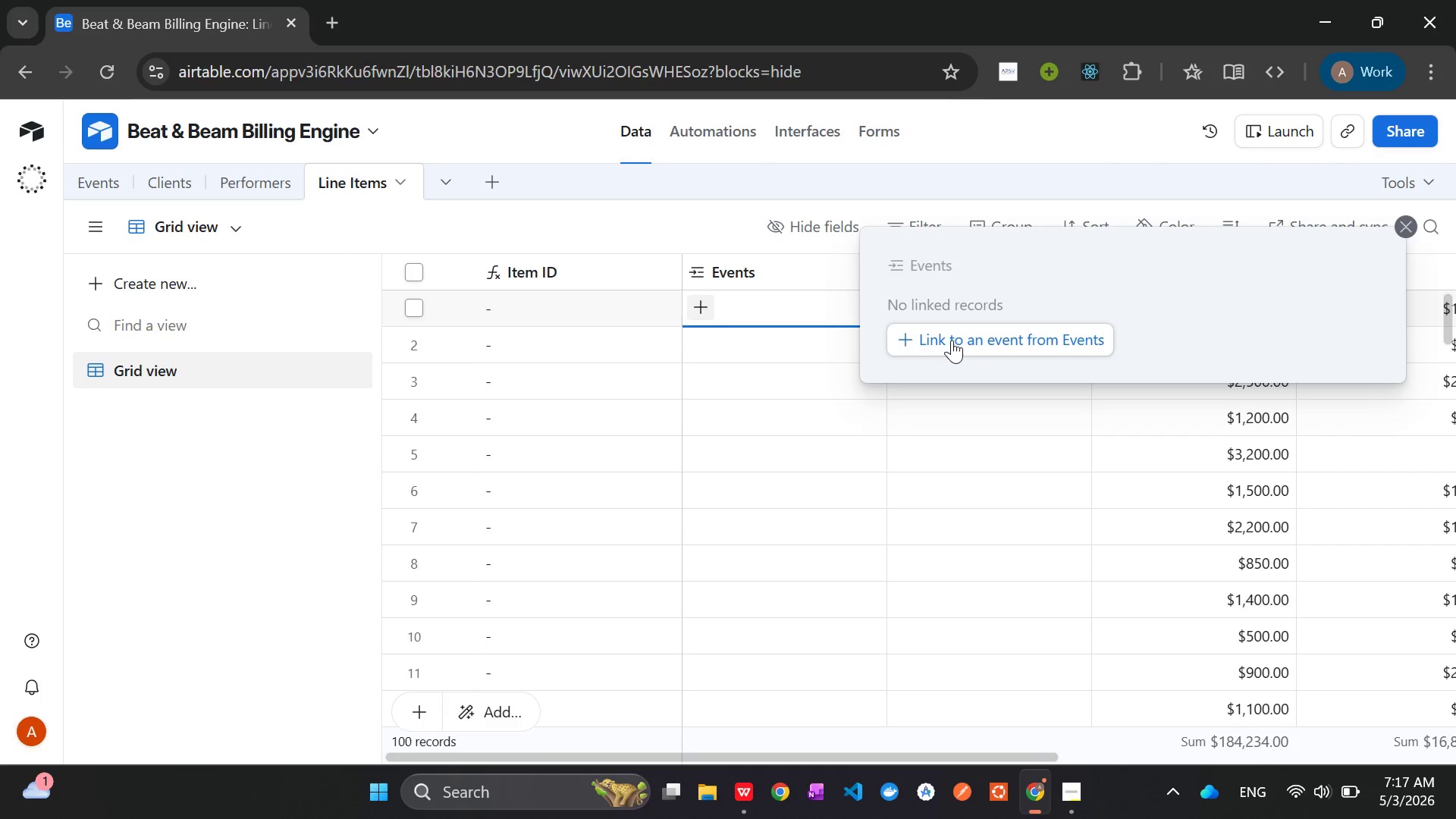 
left_click([951, 337])
 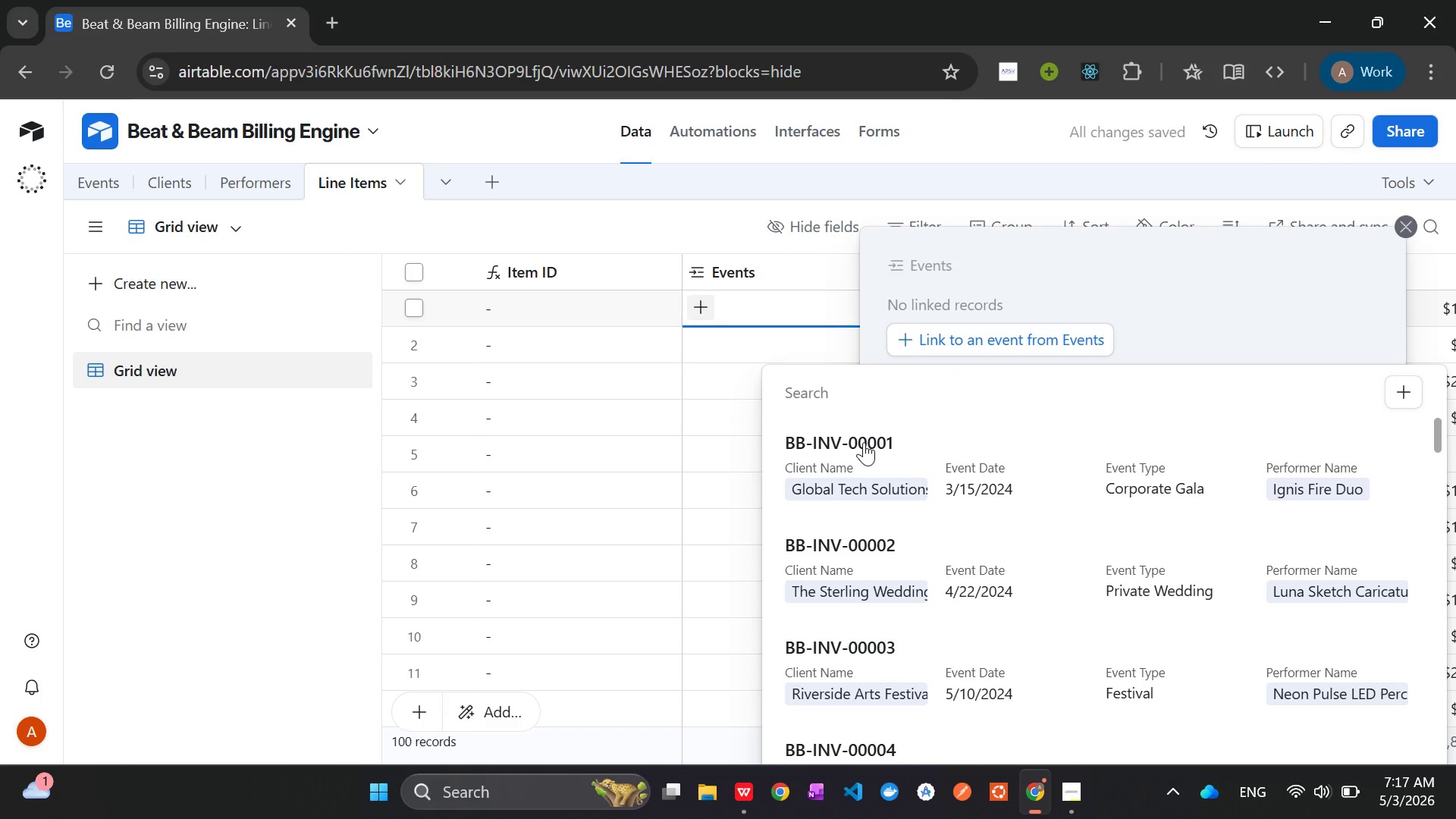 
left_click([864, 442])
 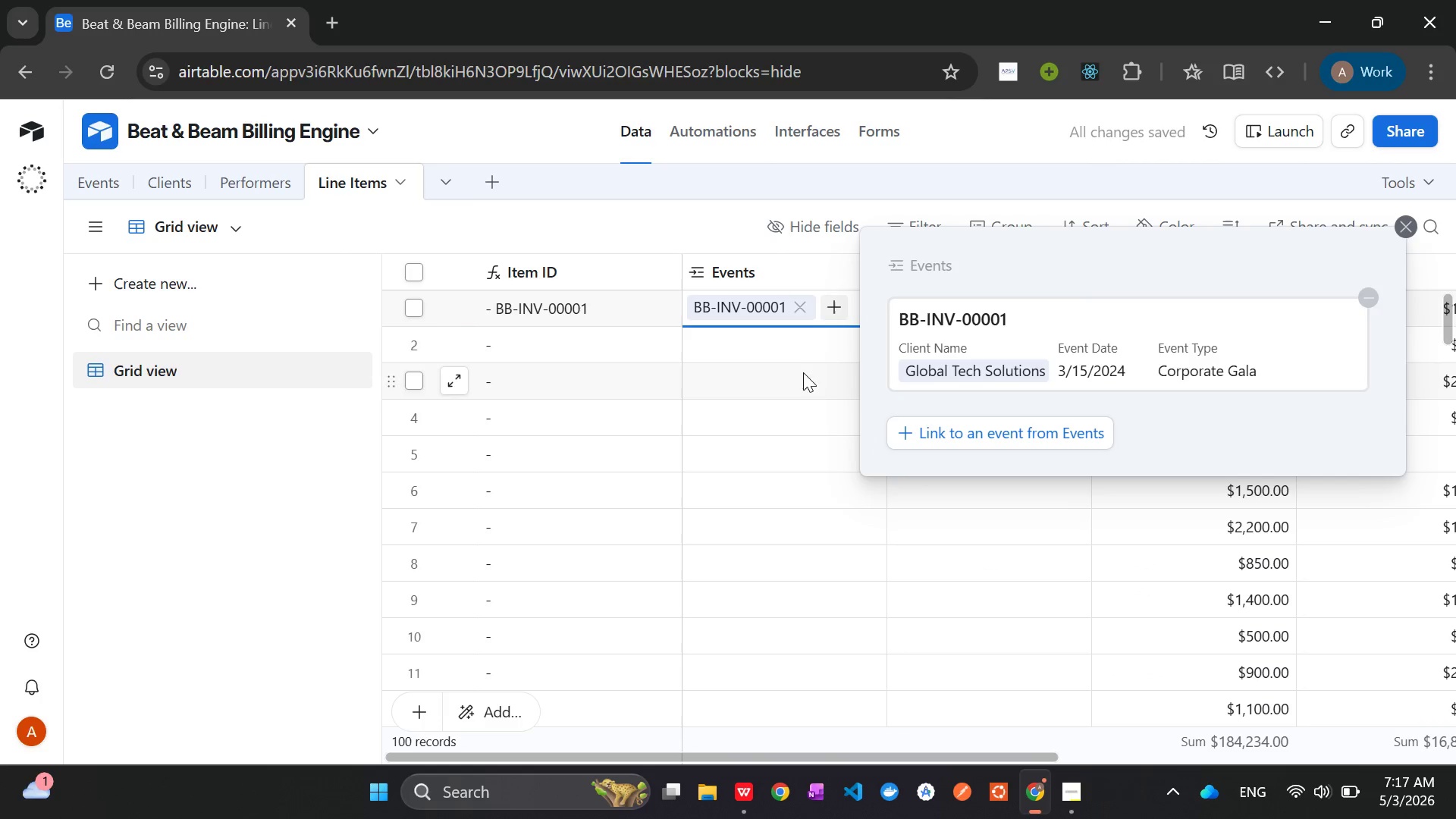 
left_click([789, 356])
 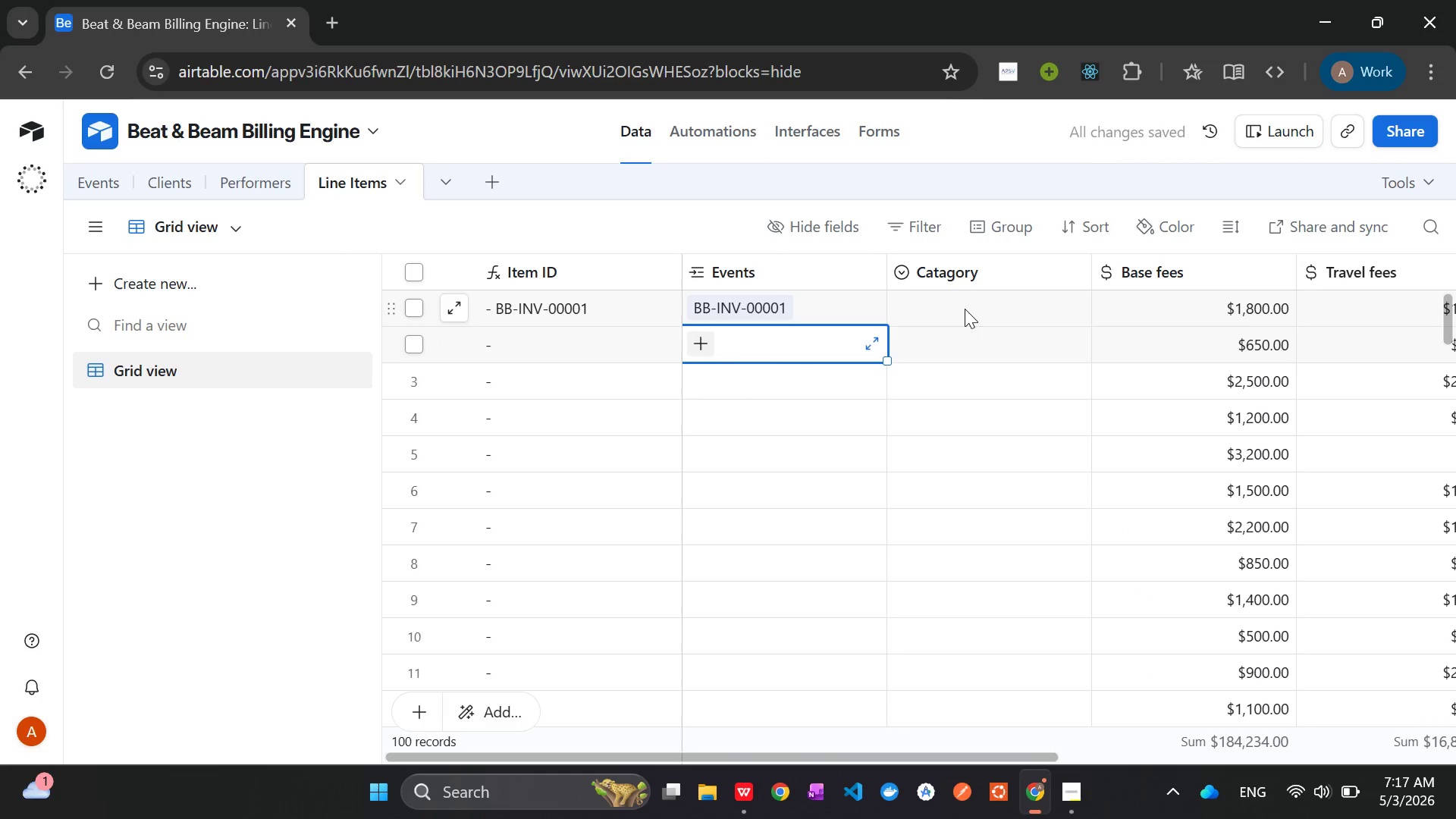 
left_click([963, 306])
 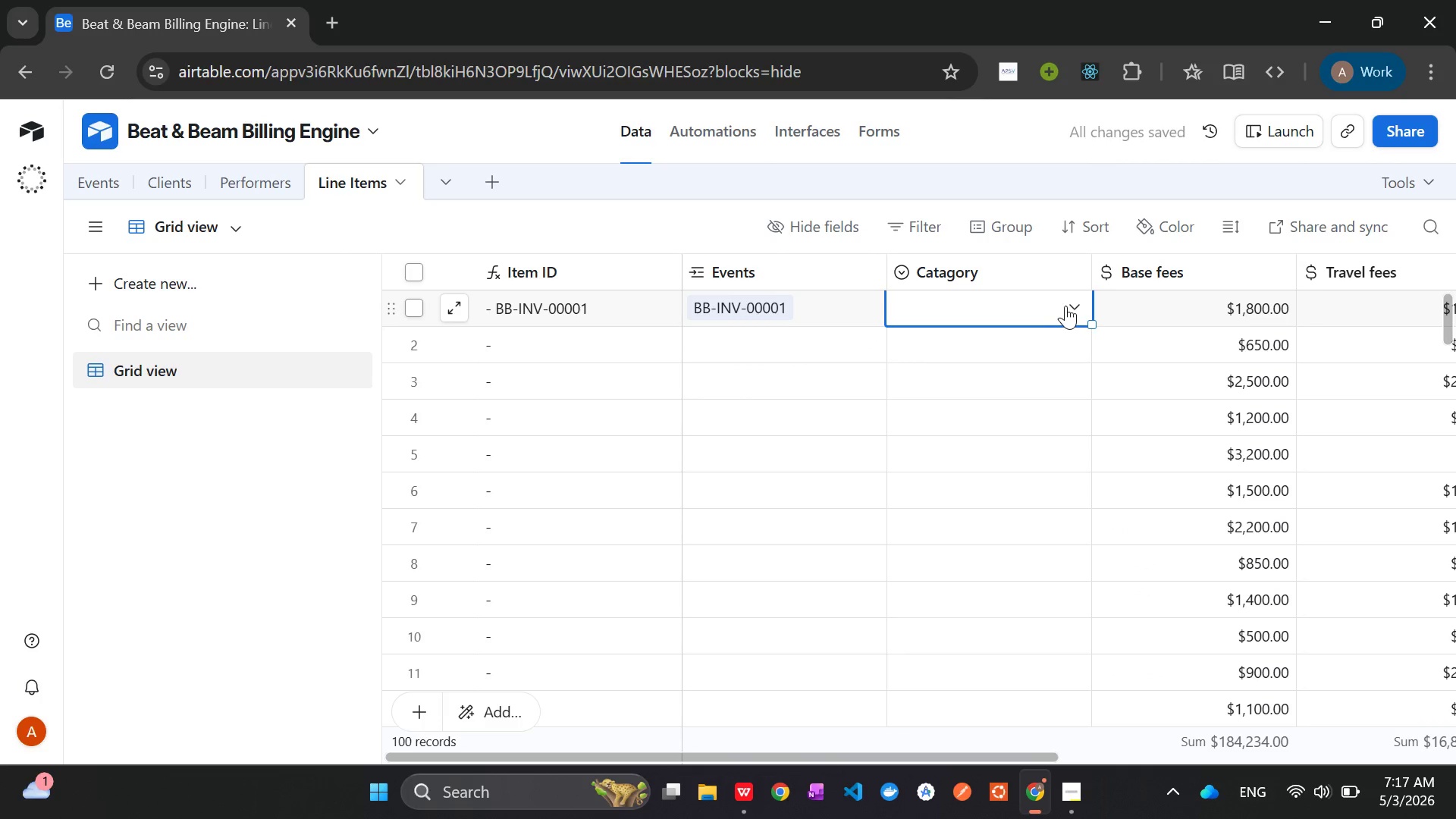 
left_click([1066, 306])
 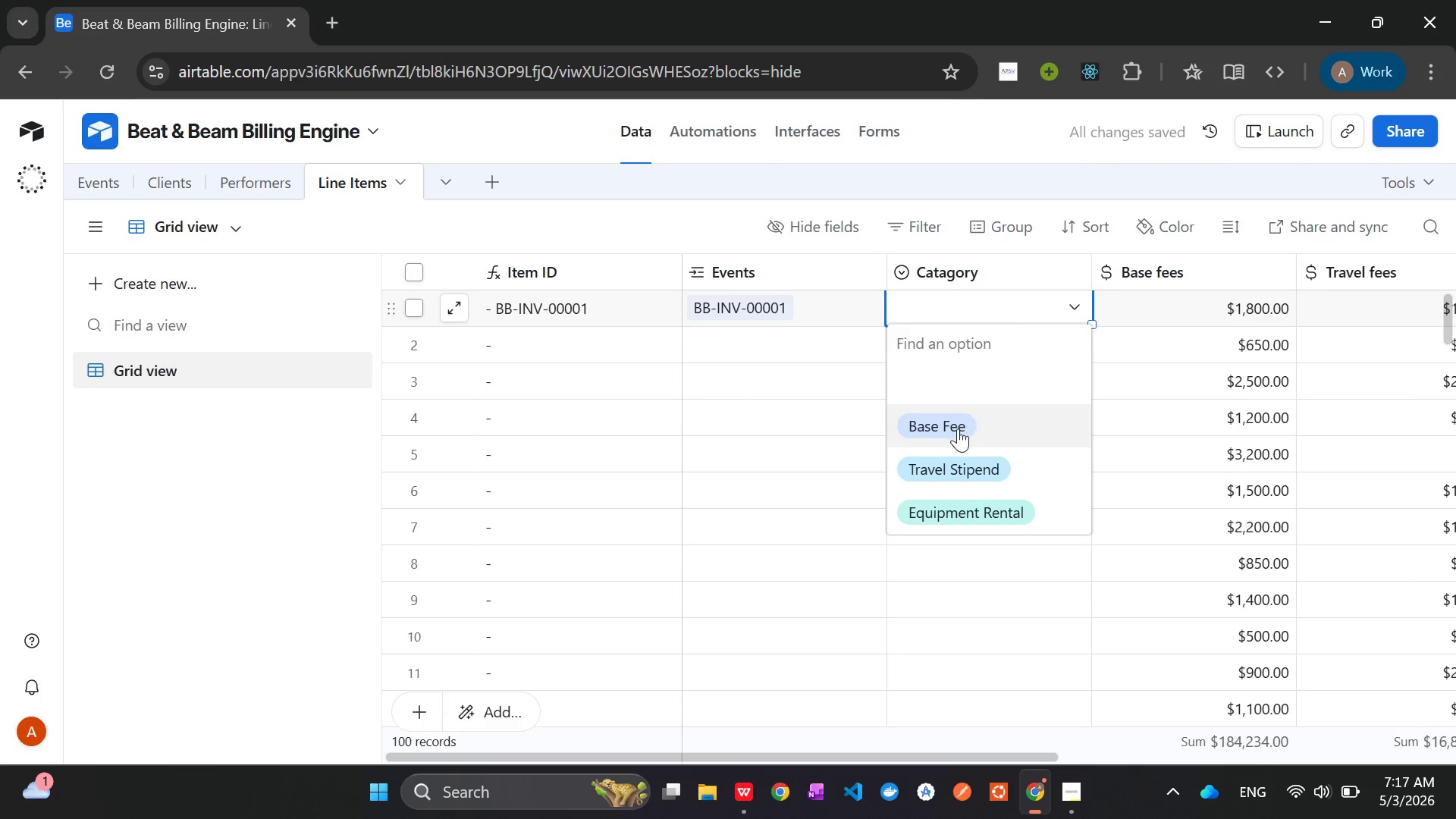 
left_click([956, 428])
 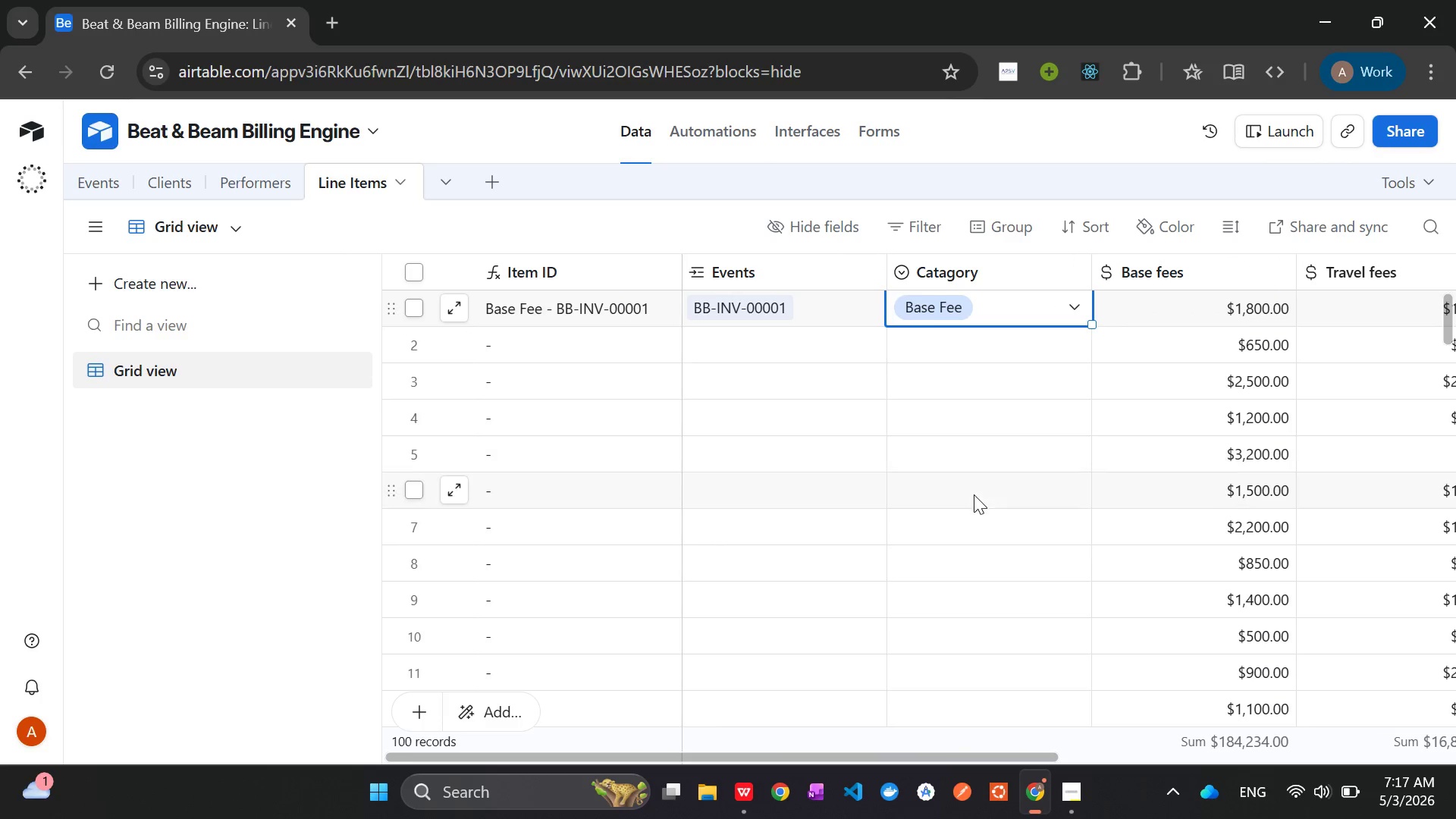 
wait(16.84)
 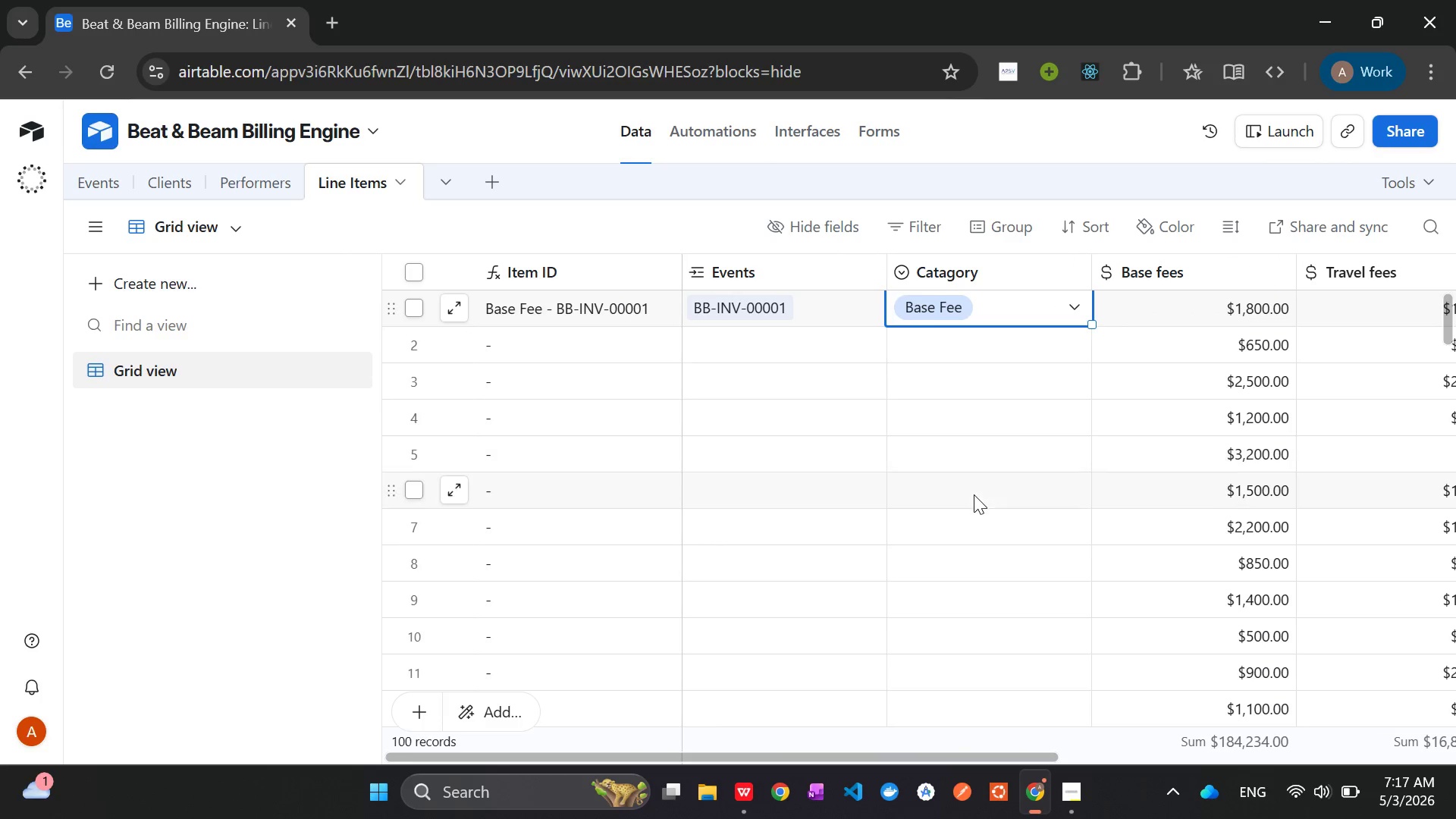 
left_click([740, 797])
 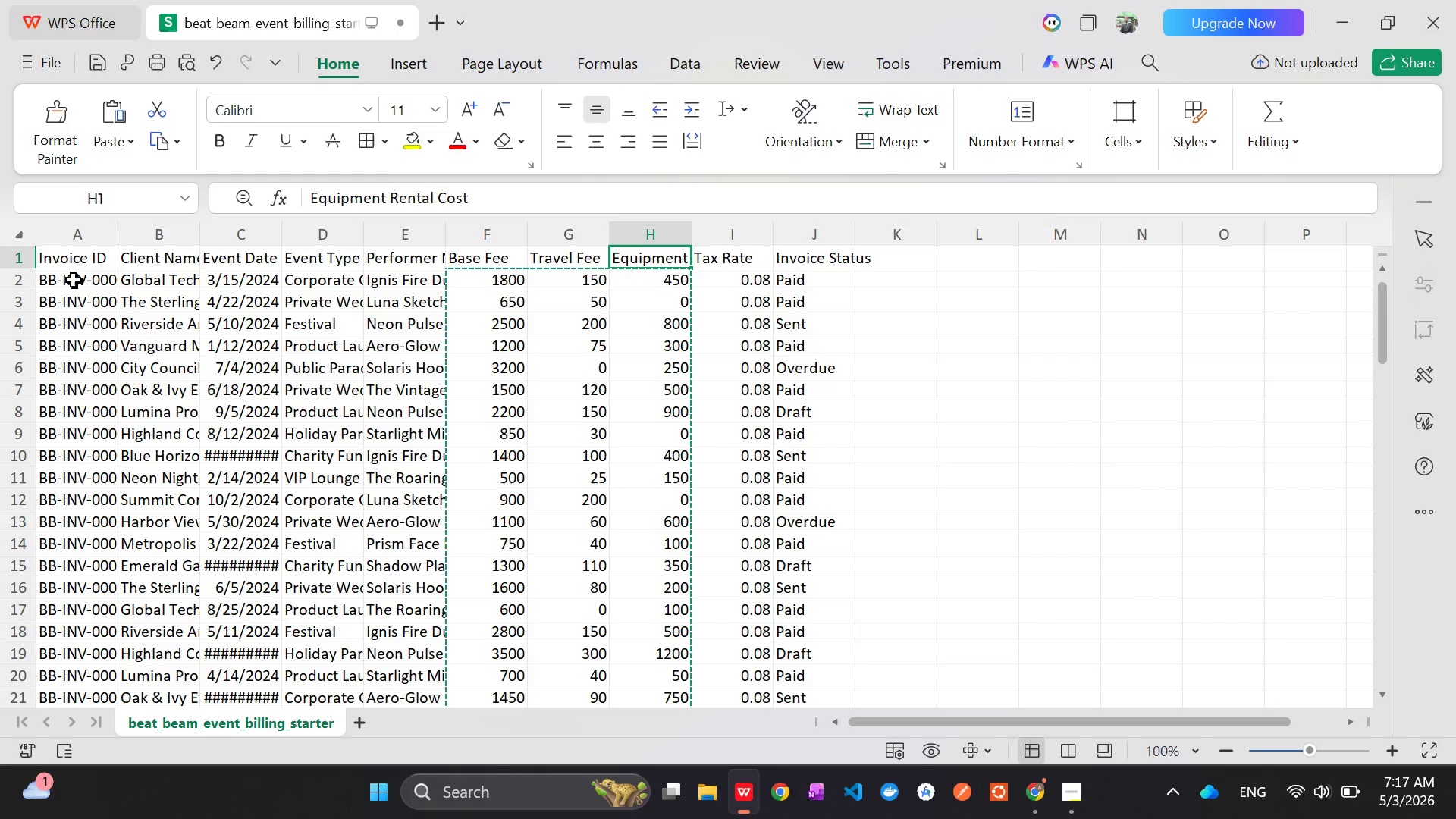 
wait(6.75)
 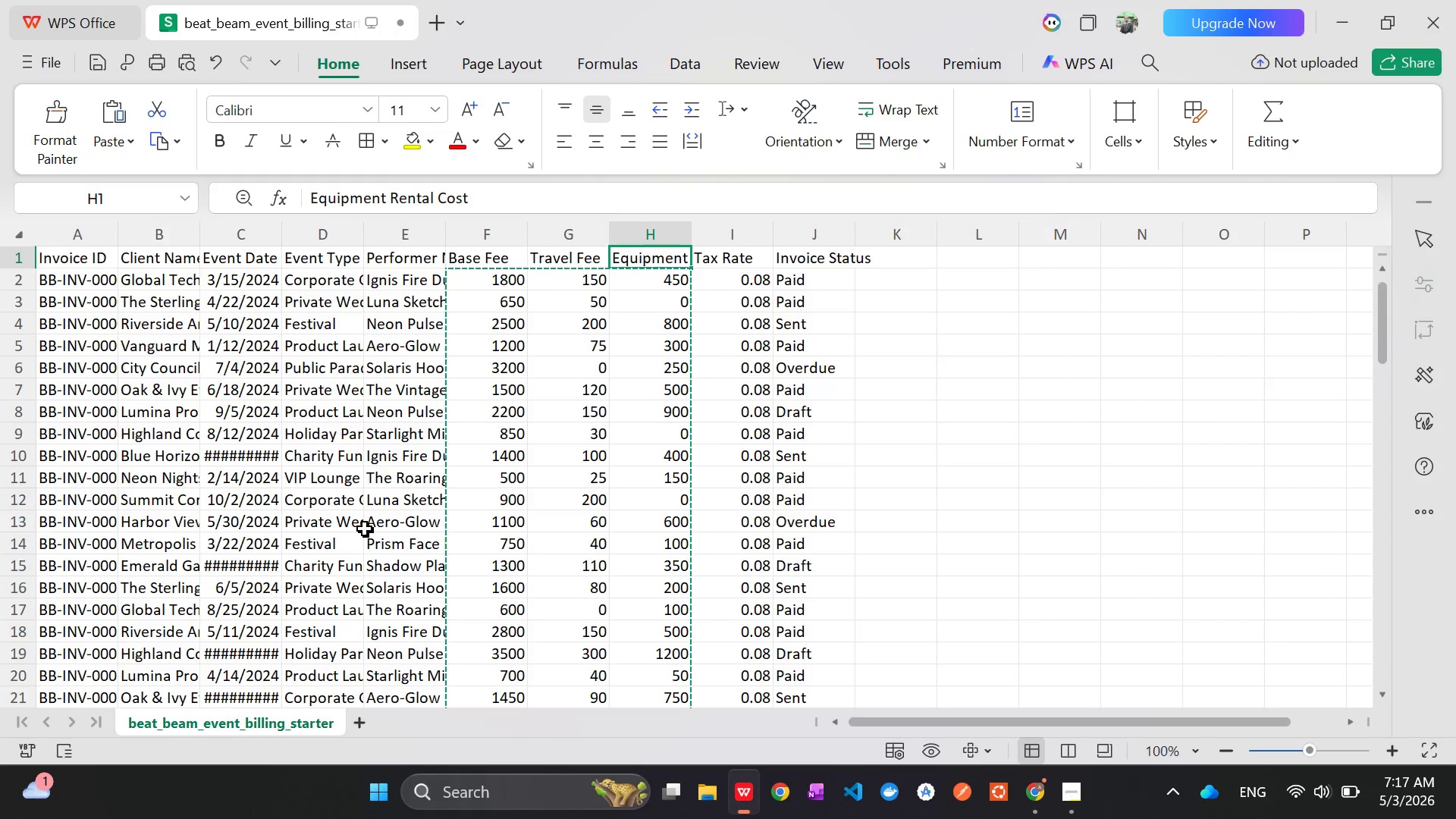 
left_click([74, 280])
 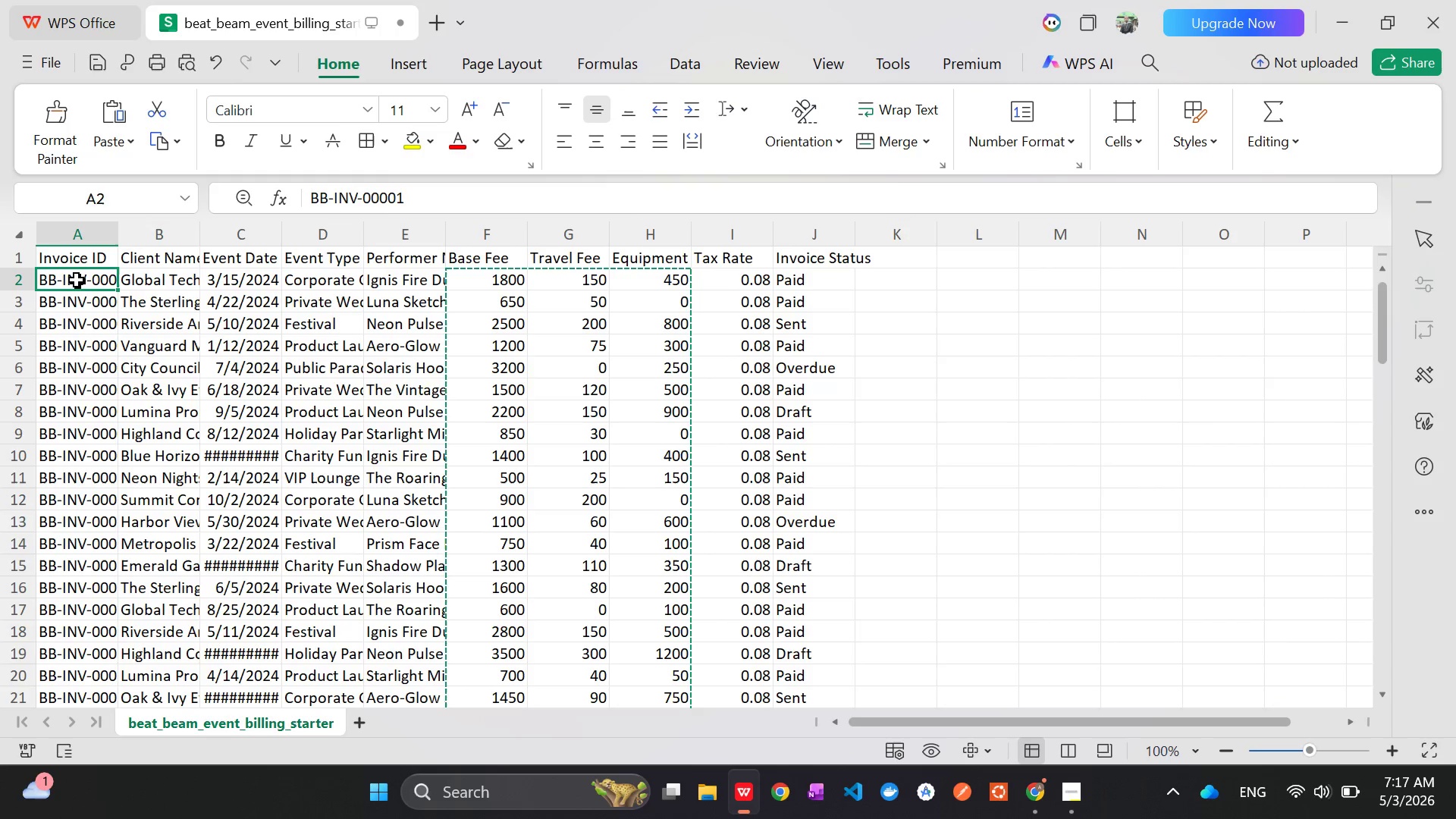 
left_click_drag(start_coordinate=[77, 280], to_coordinate=[64, 670])
 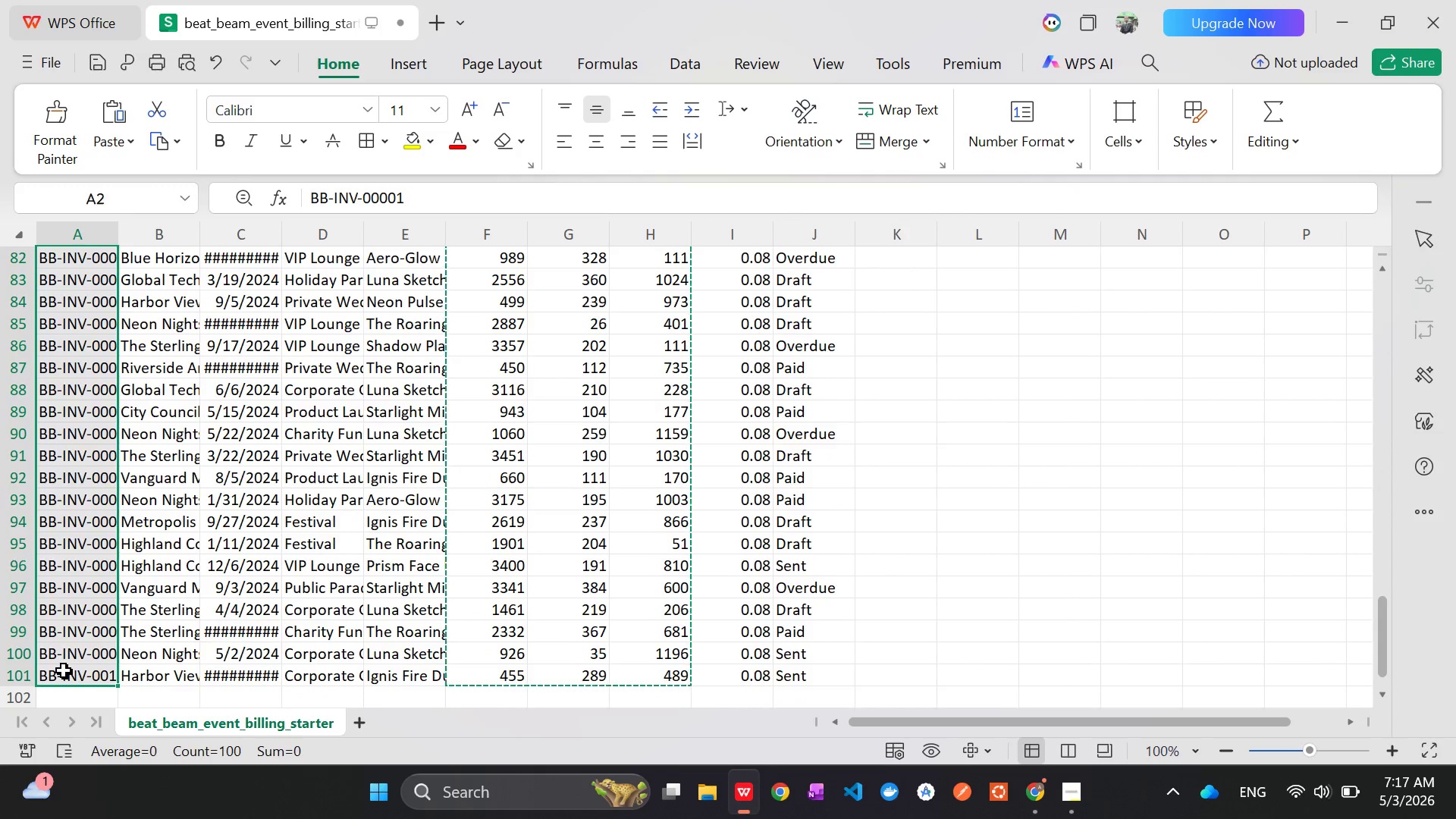 
key(Control+C)
 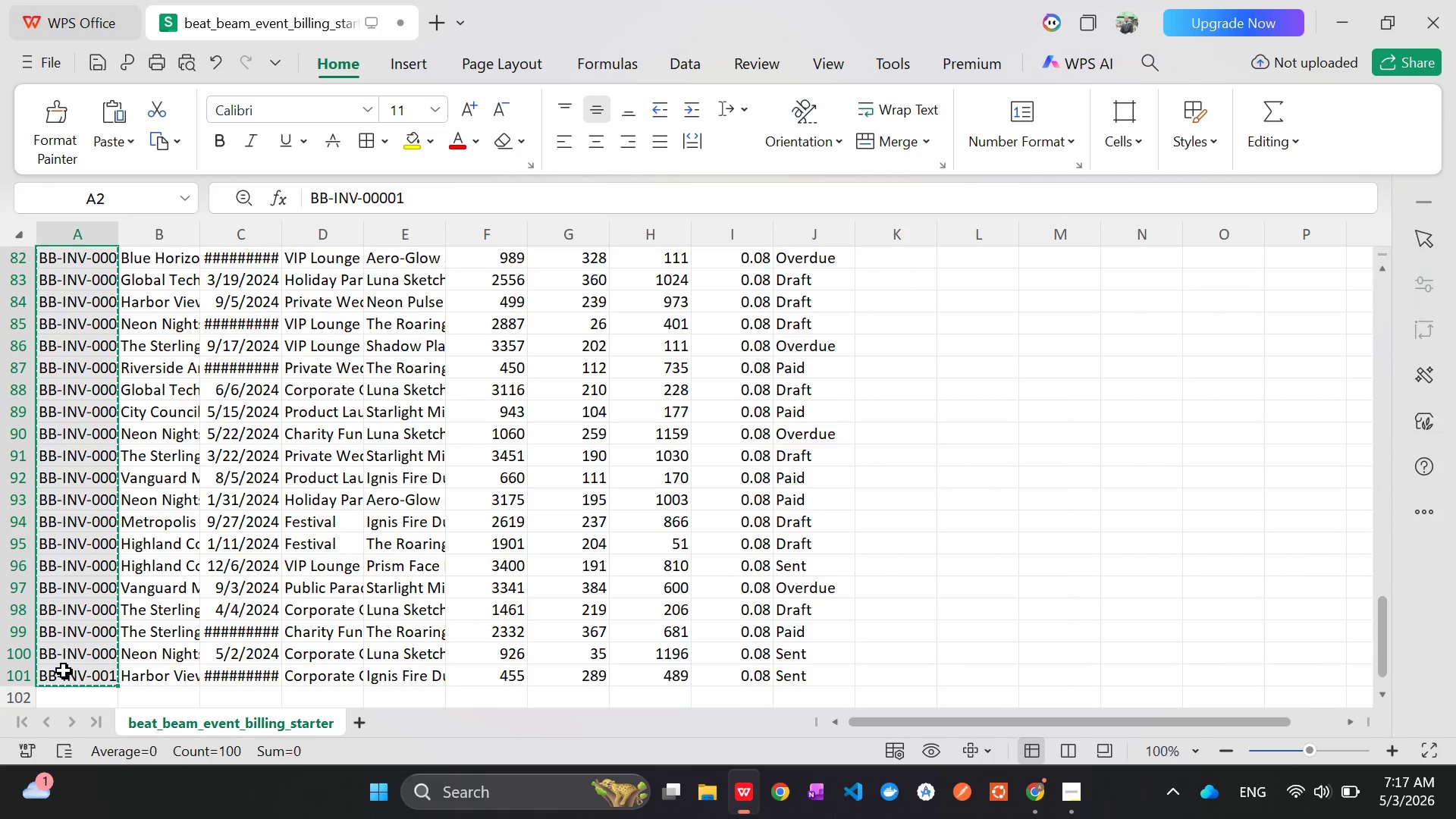 
key(Alt+AltLeft)
 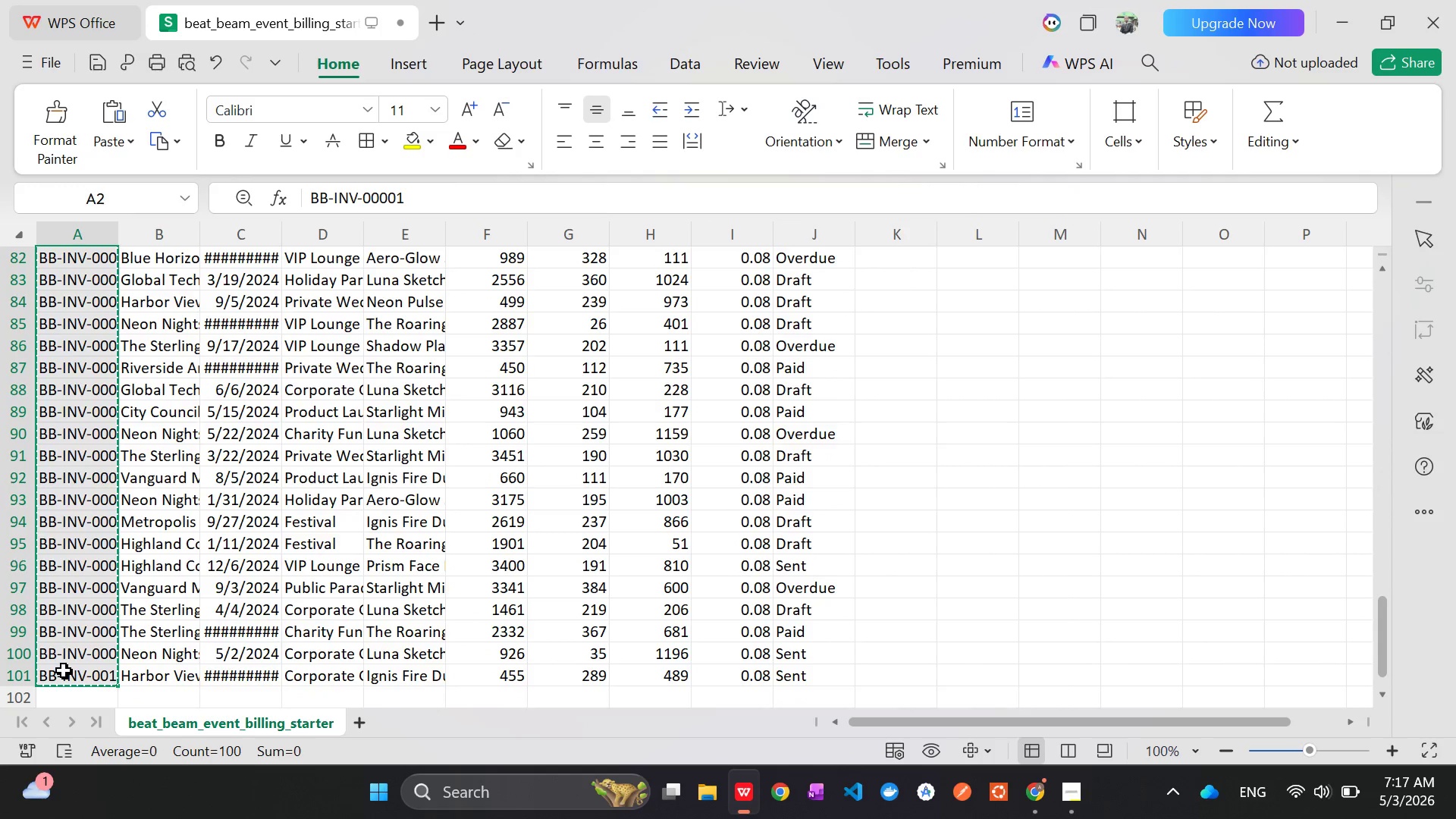 
key(Alt+Tab)
 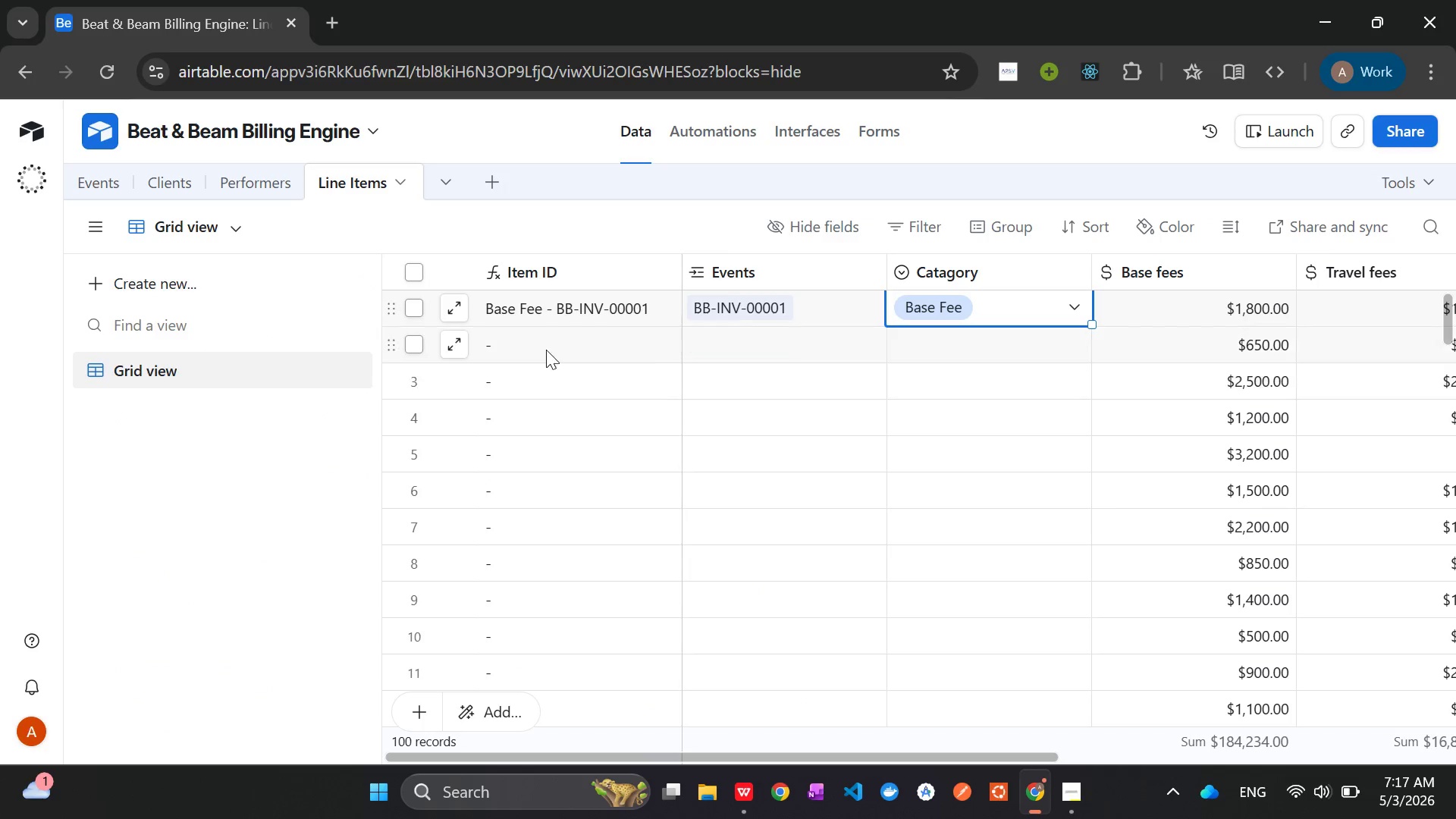 
left_click([732, 340])
 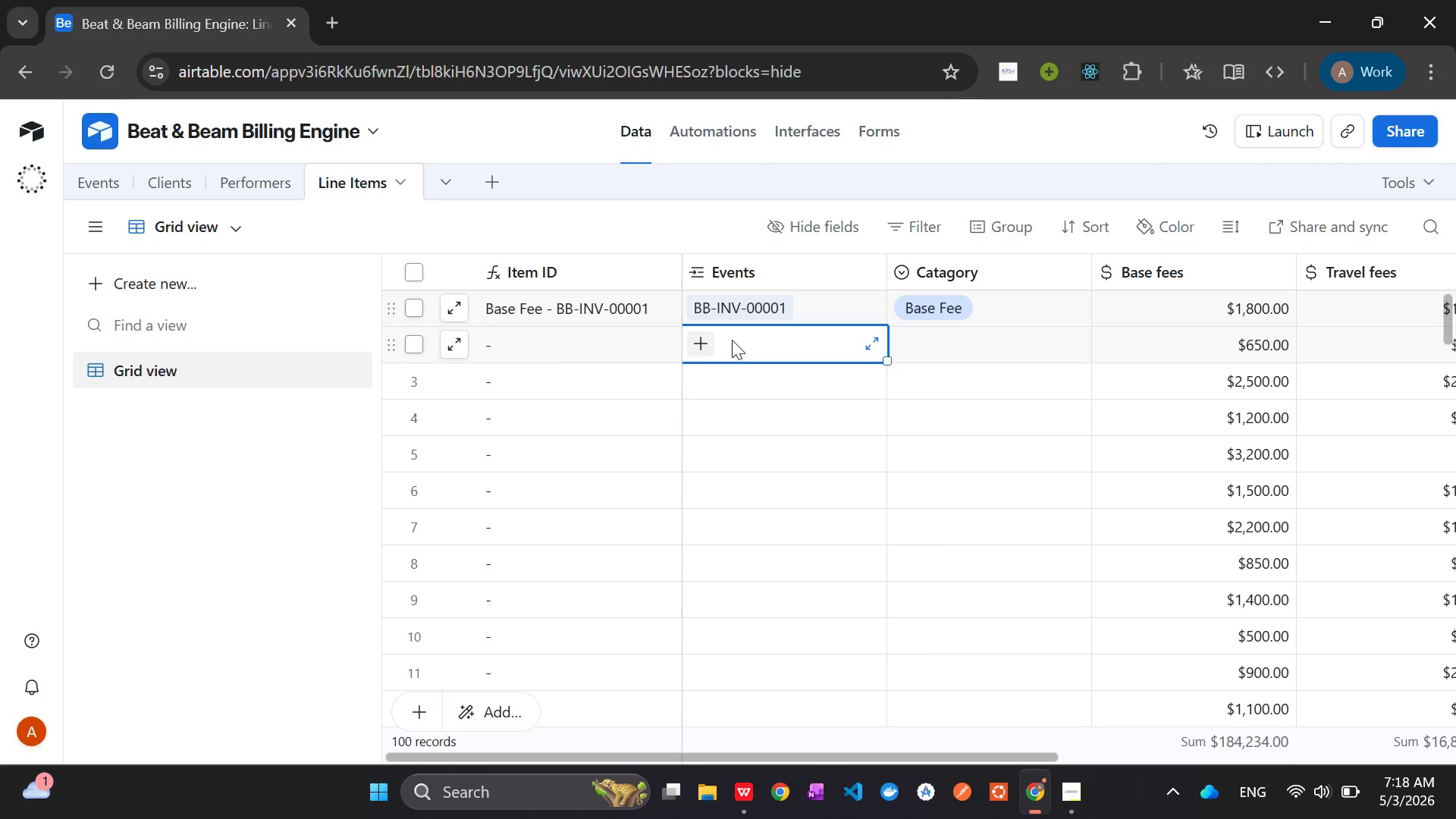 
key(Control+V)
 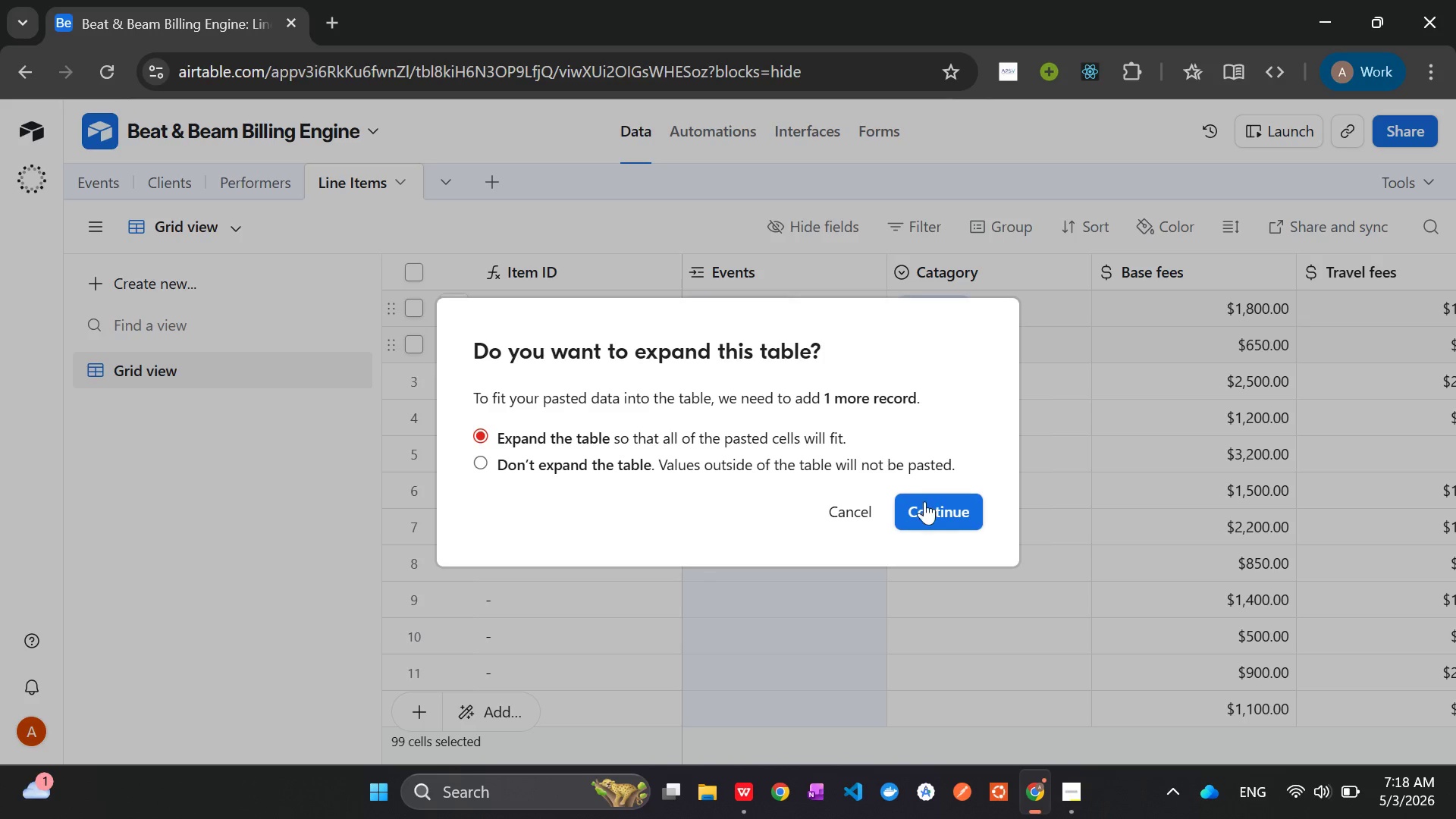 
left_click([924, 507])
 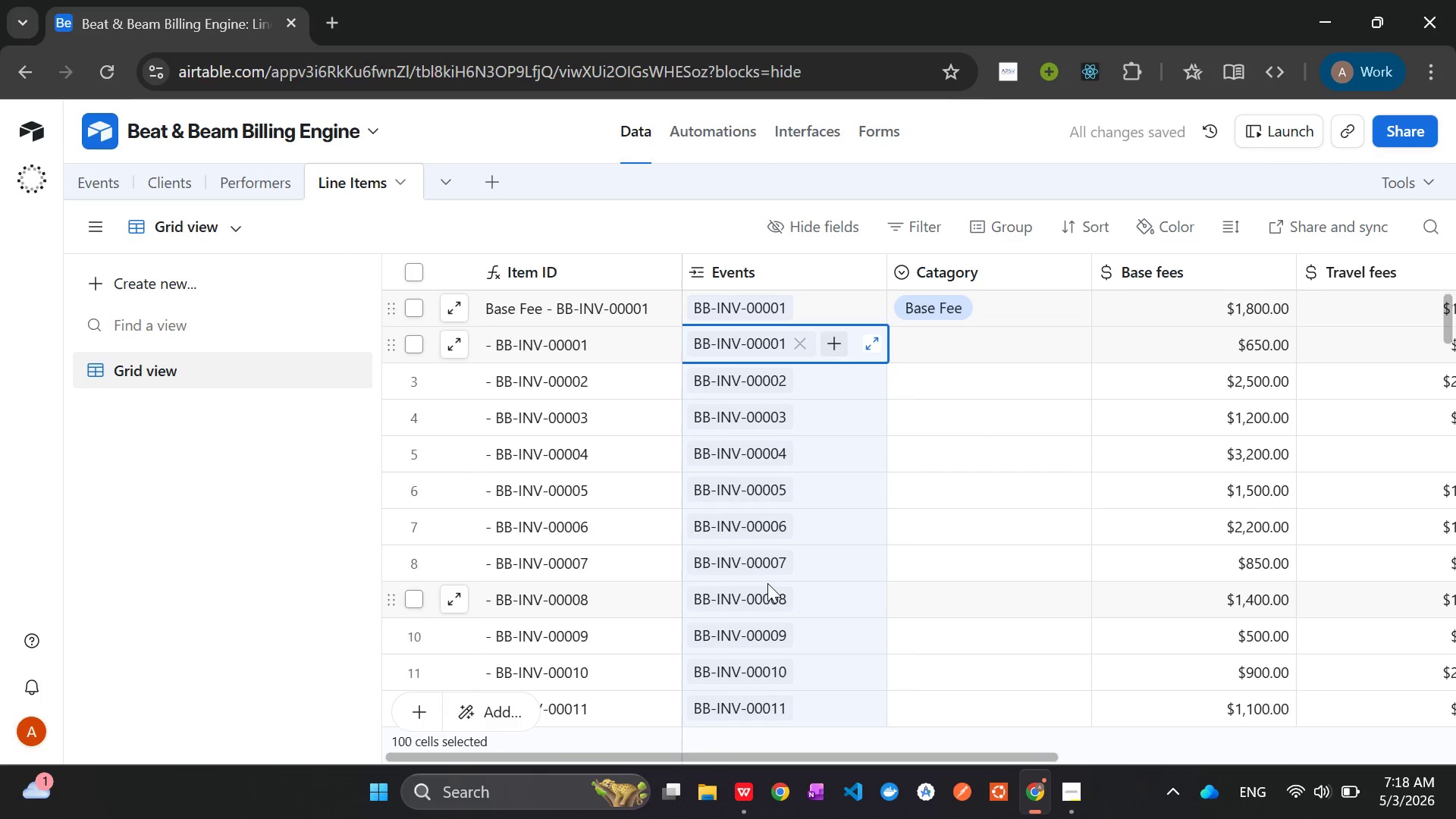 
left_click([965, 336])
 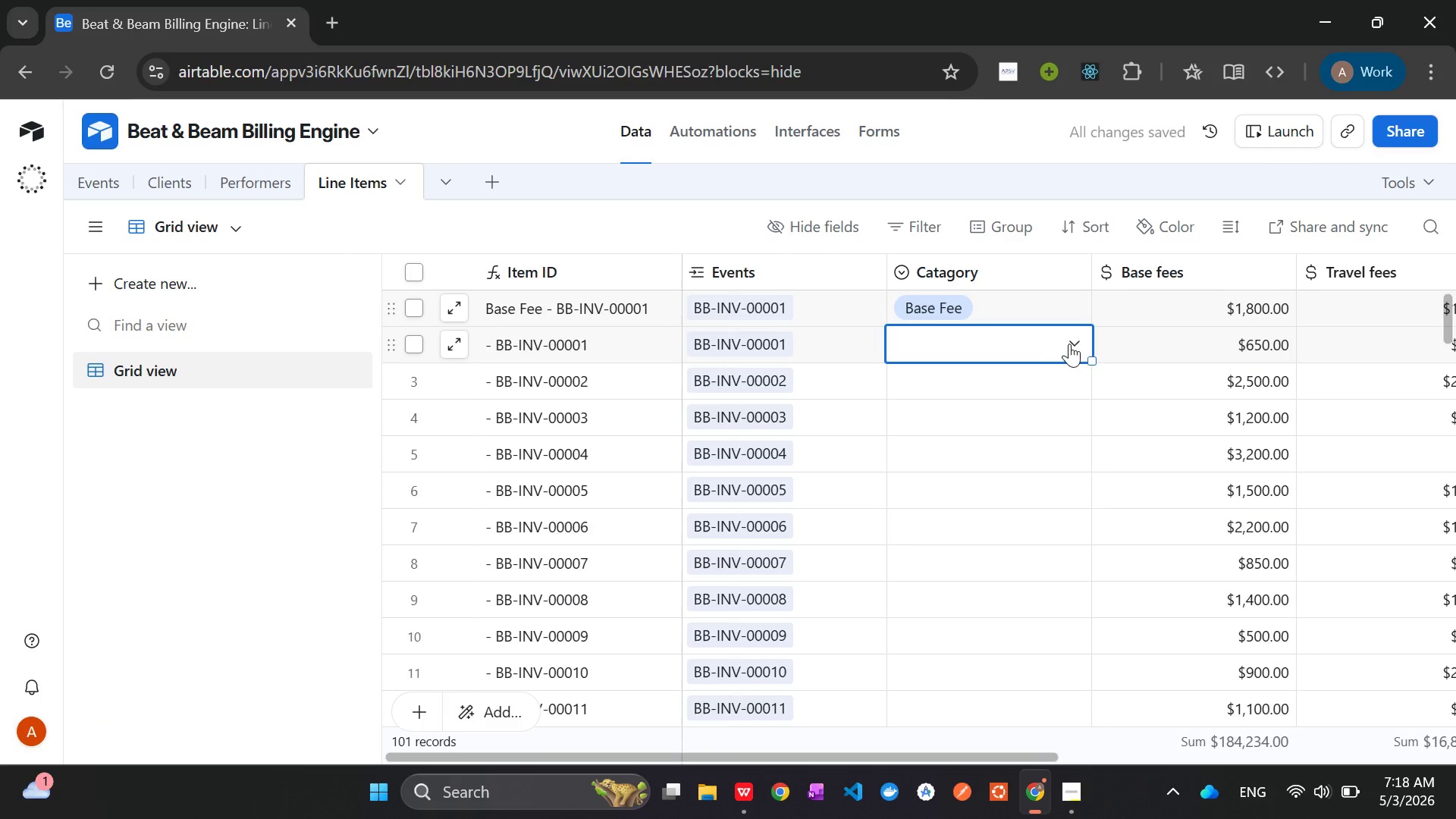 
left_click([1071, 342])
 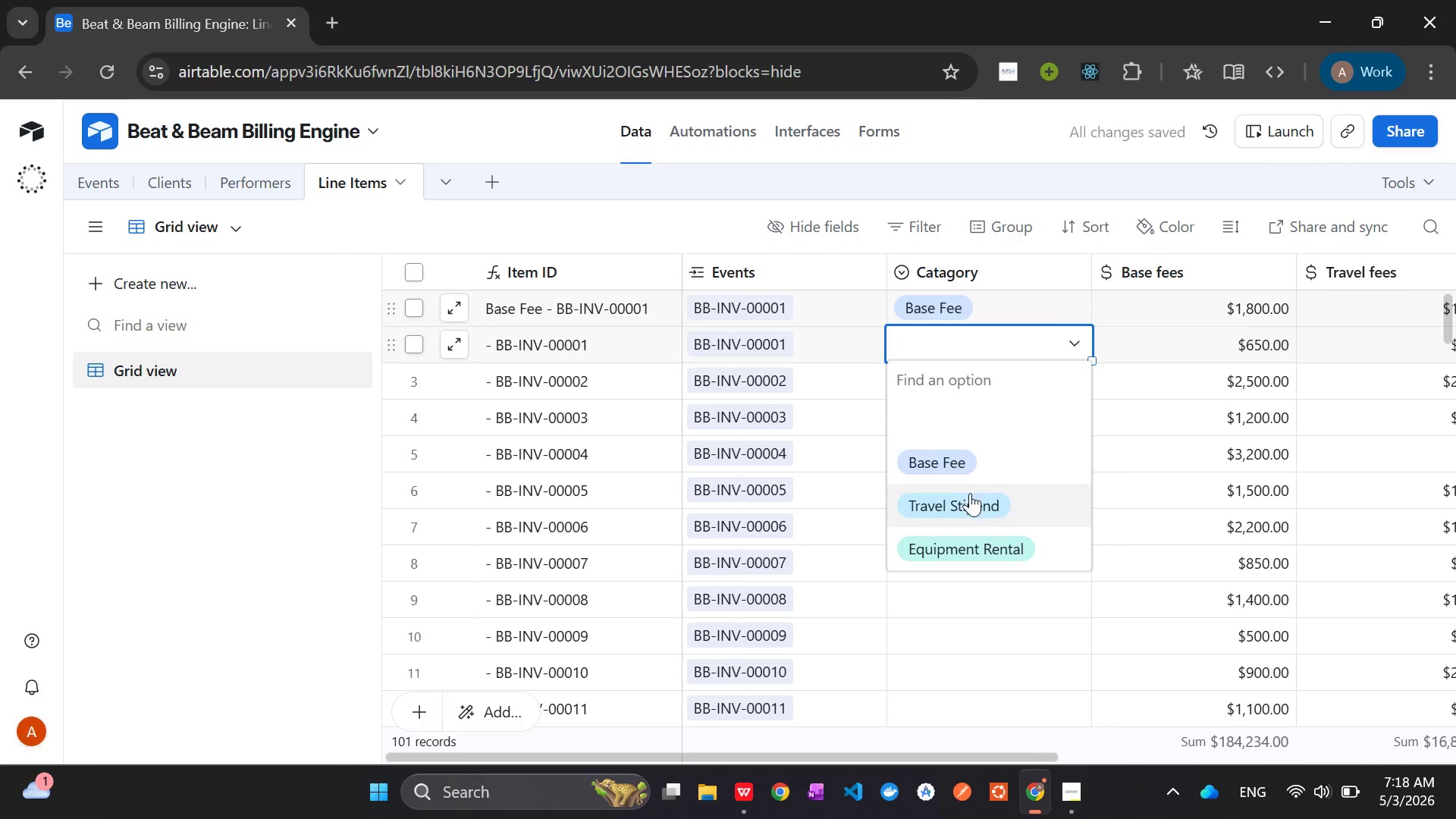 
left_click([970, 493])
 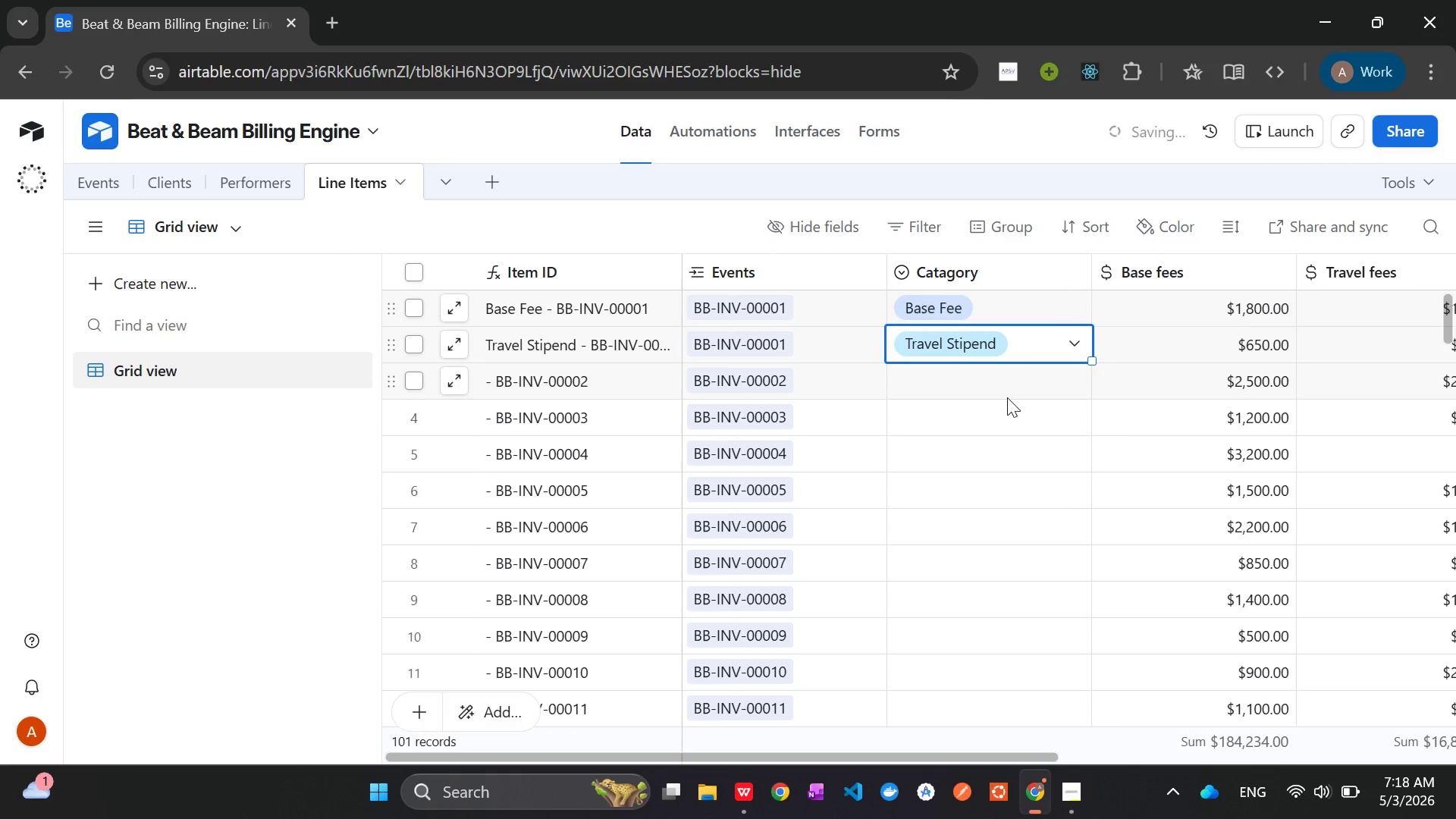 
left_click([1006, 391])
 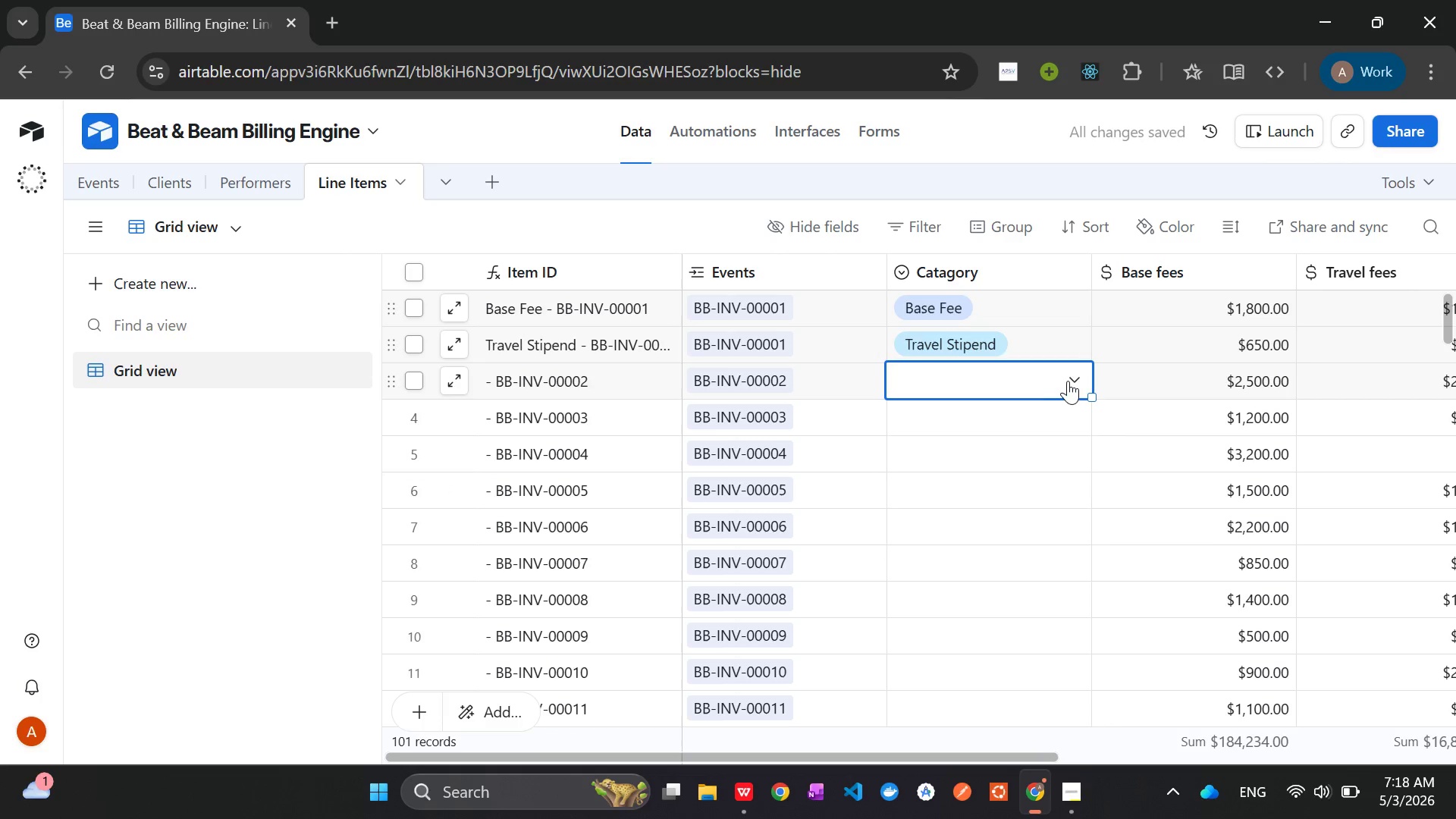 
left_click([1070, 379])
 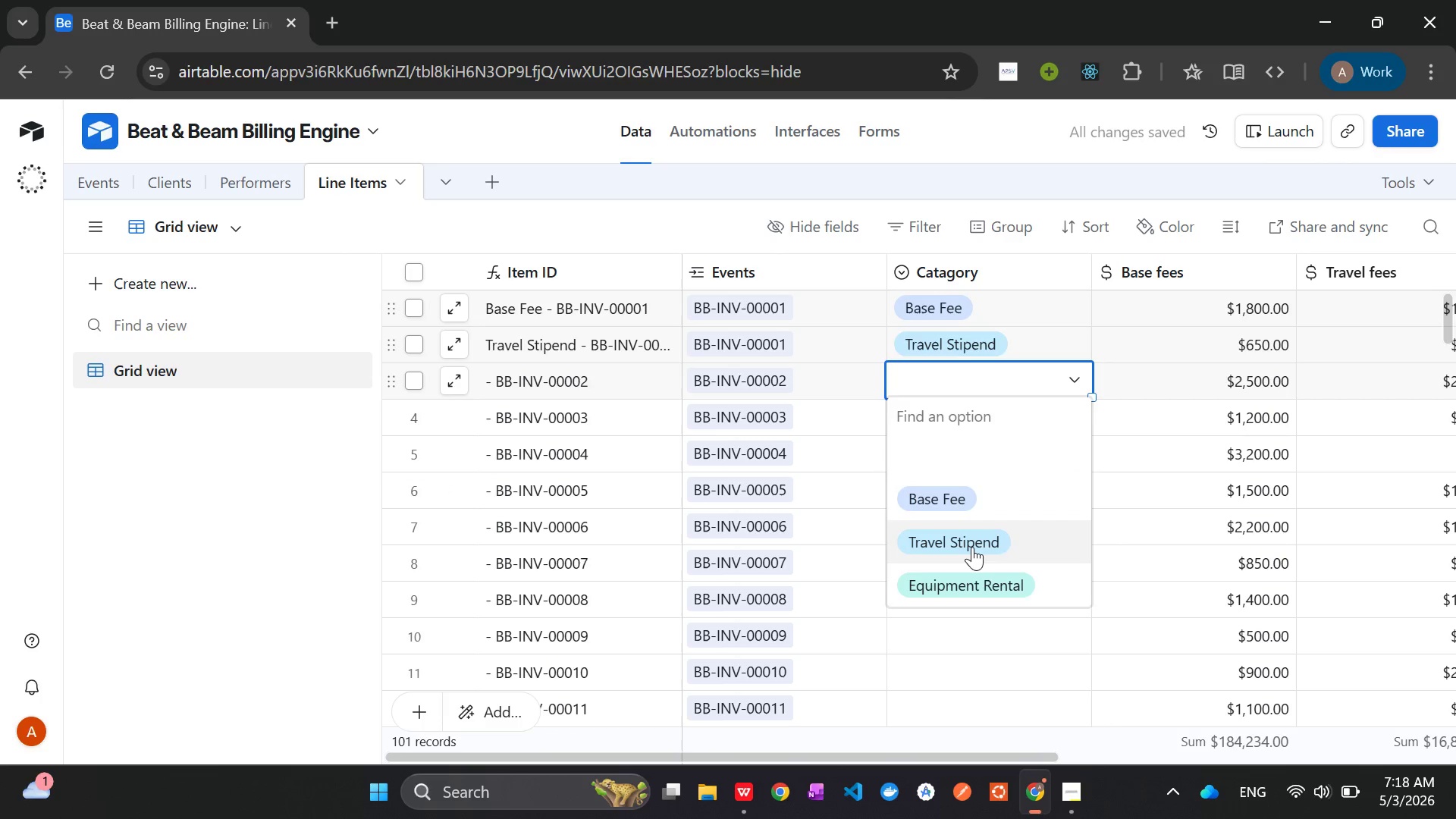 
left_click([972, 548])
 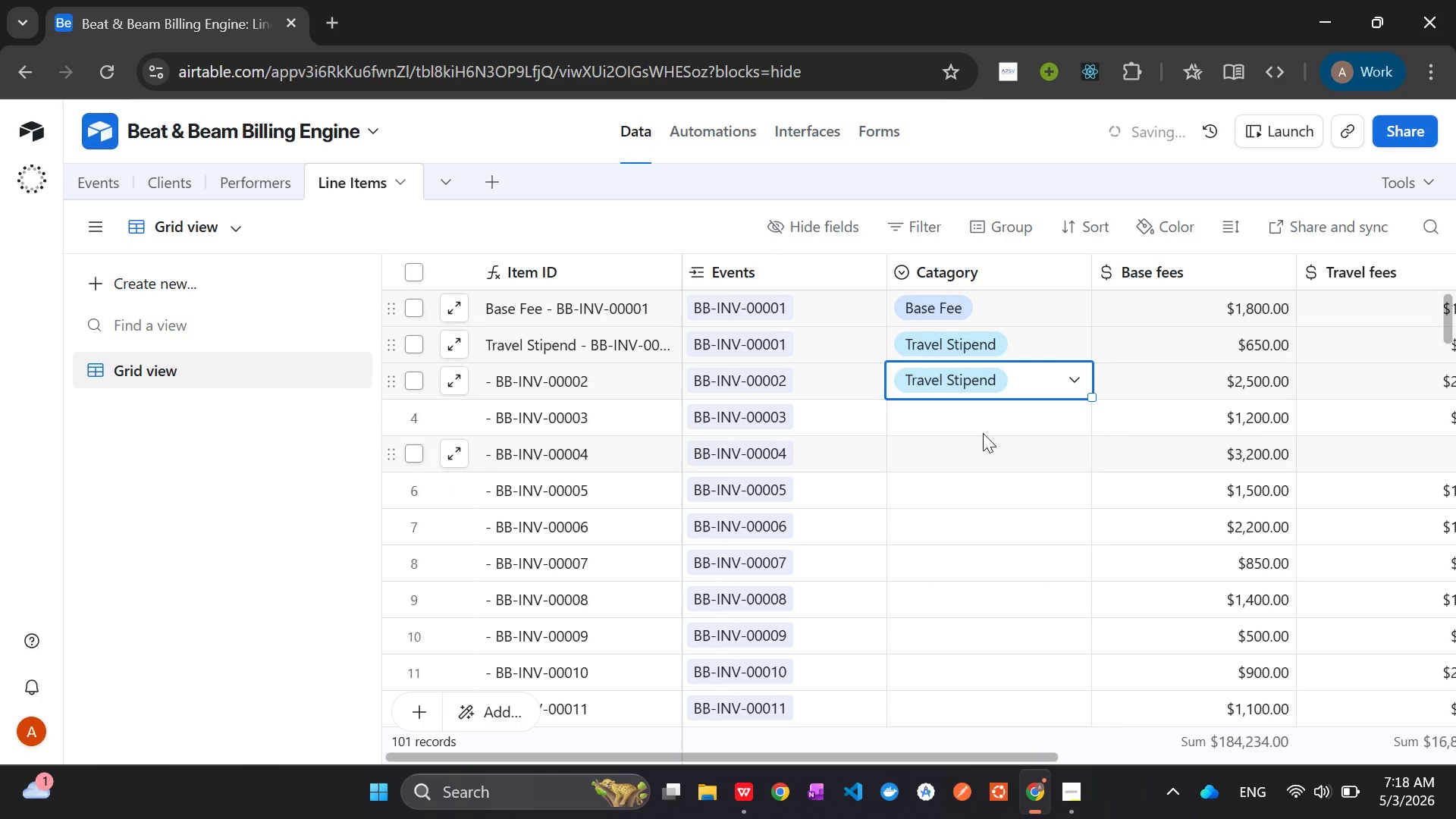 
left_click([978, 420])
 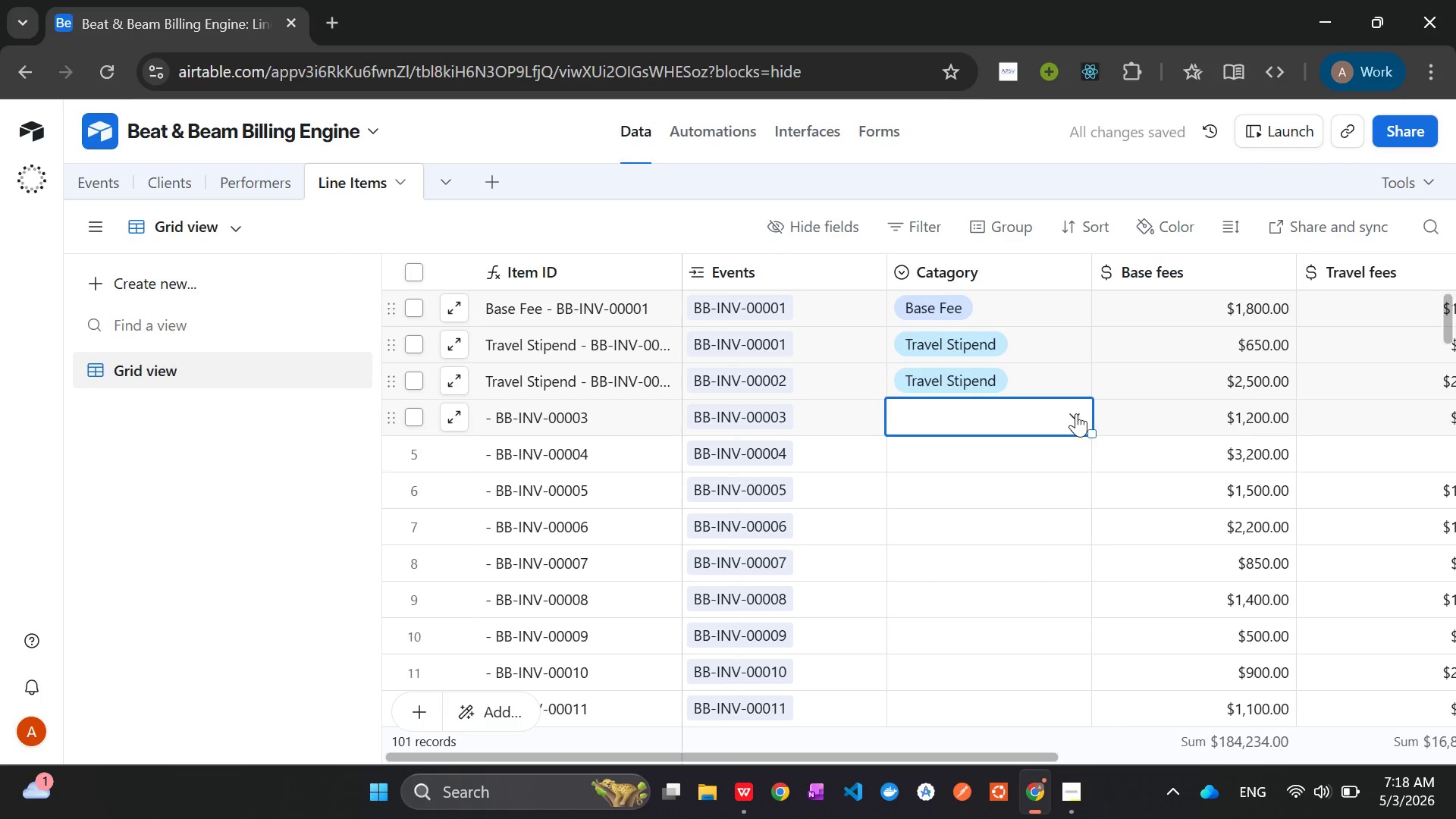 
left_click([1078, 413])
 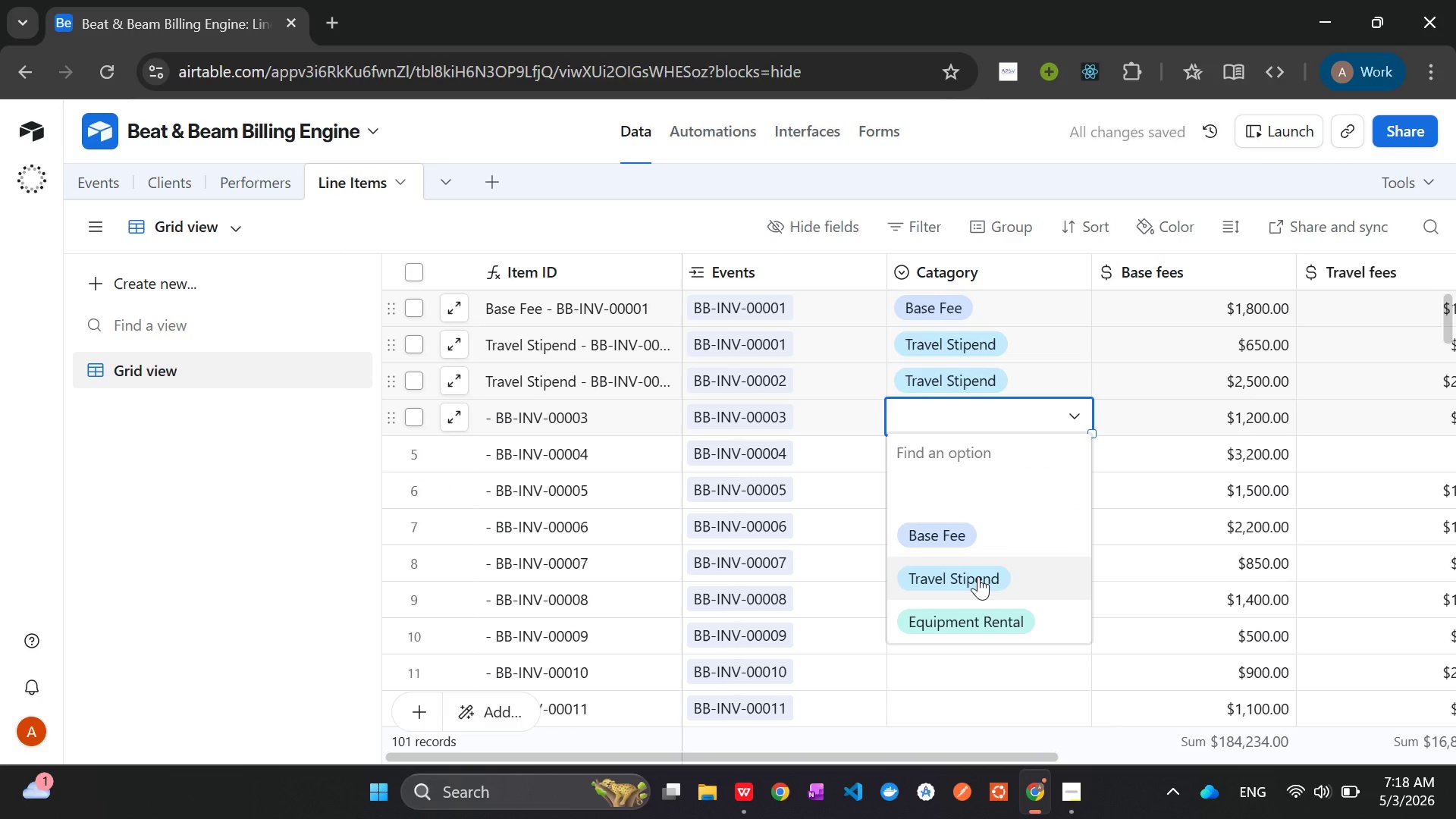 
left_click([978, 576])
 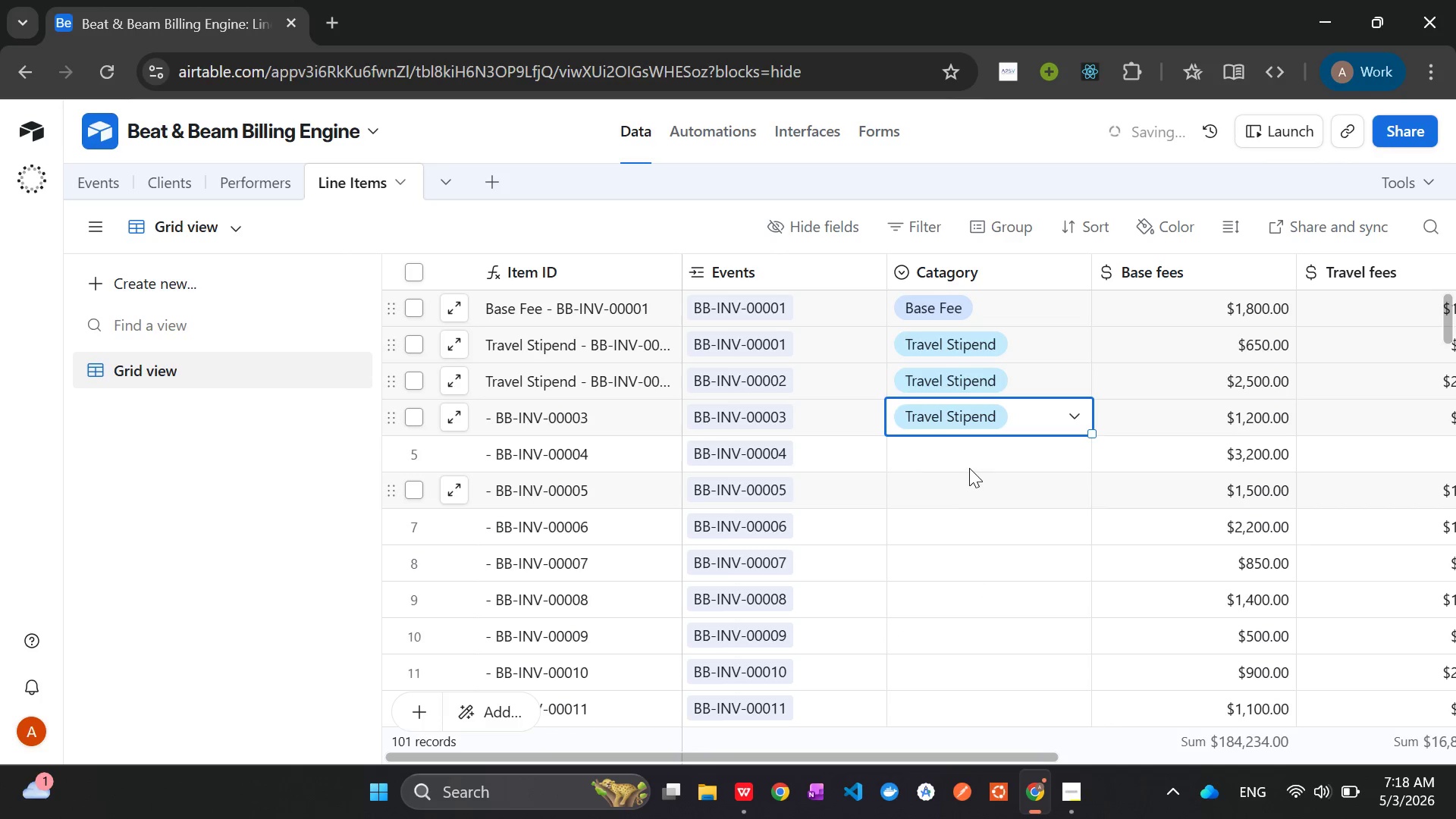 
left_click([968, 463])
 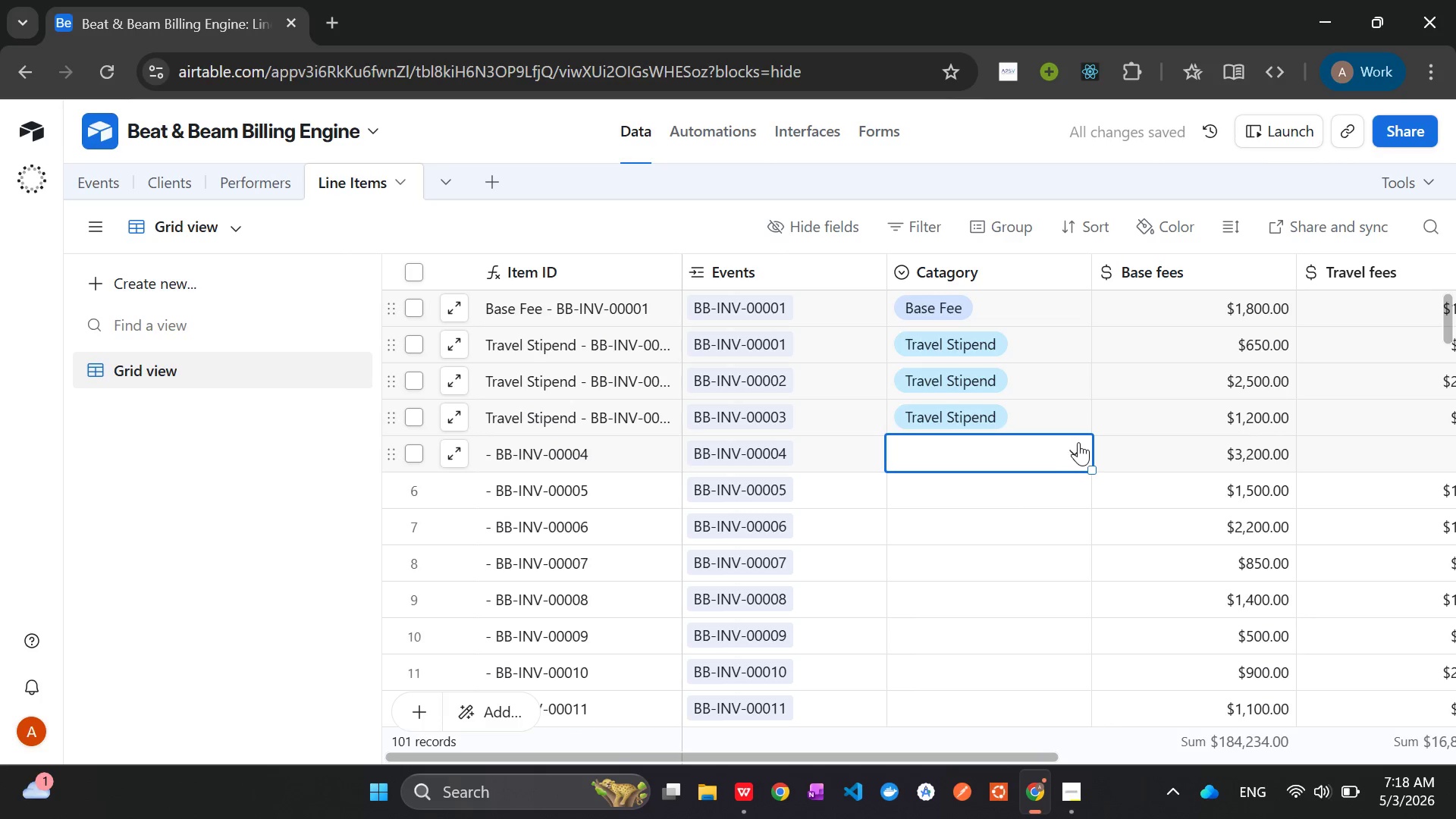 
left_click([1078, 442])
 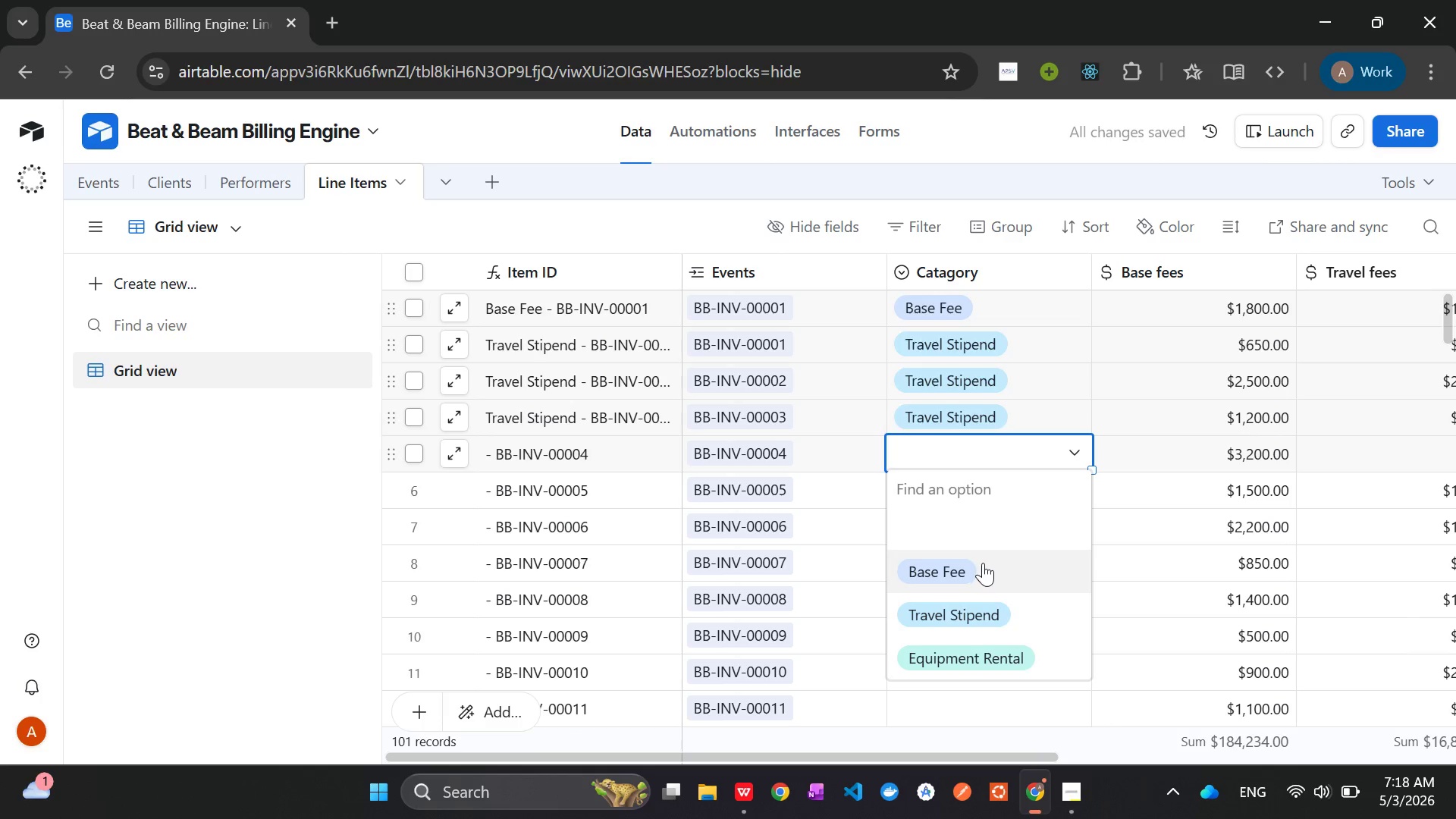 
left_click([981, 564])
 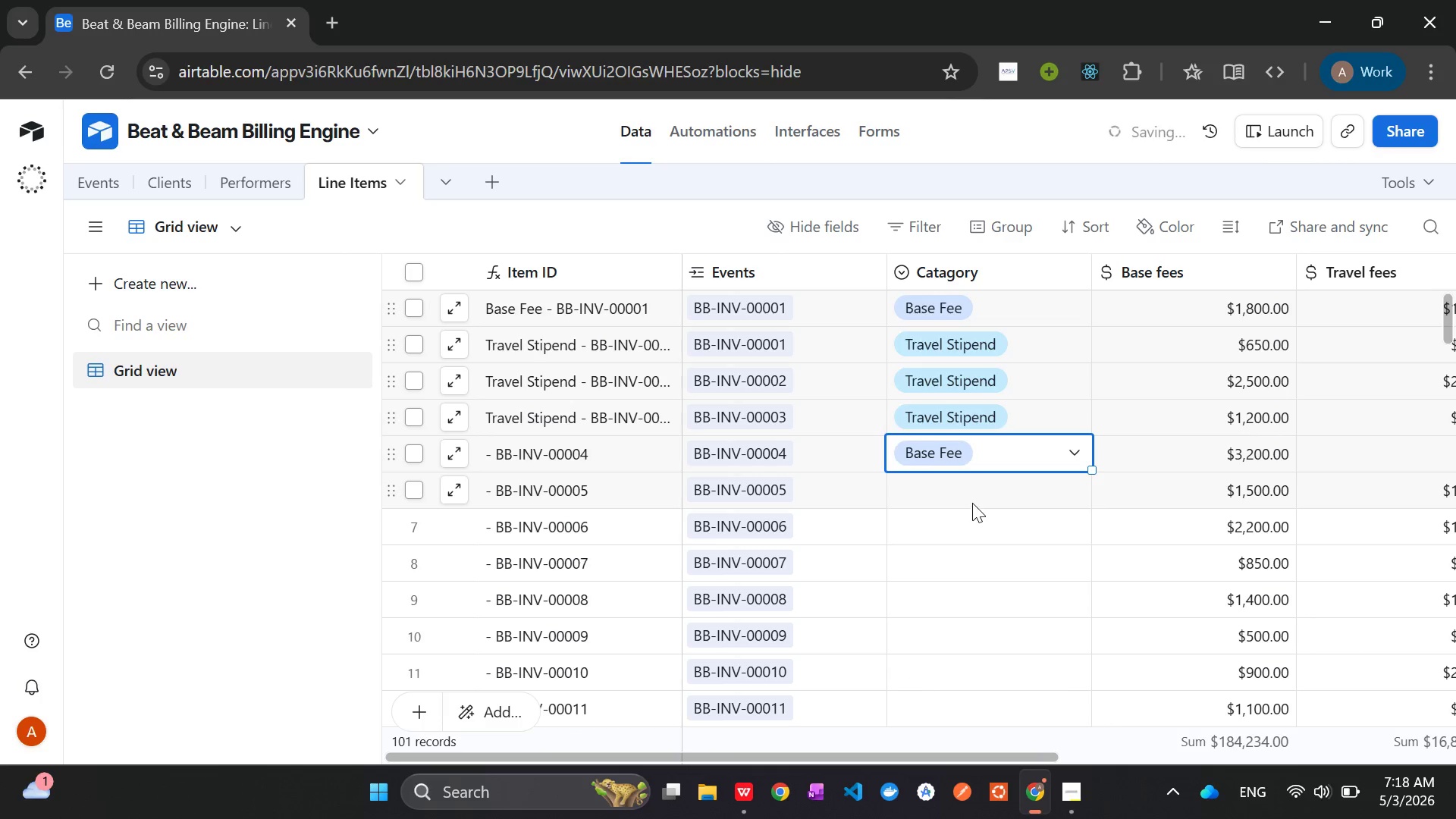 
left_click([971, 499])
 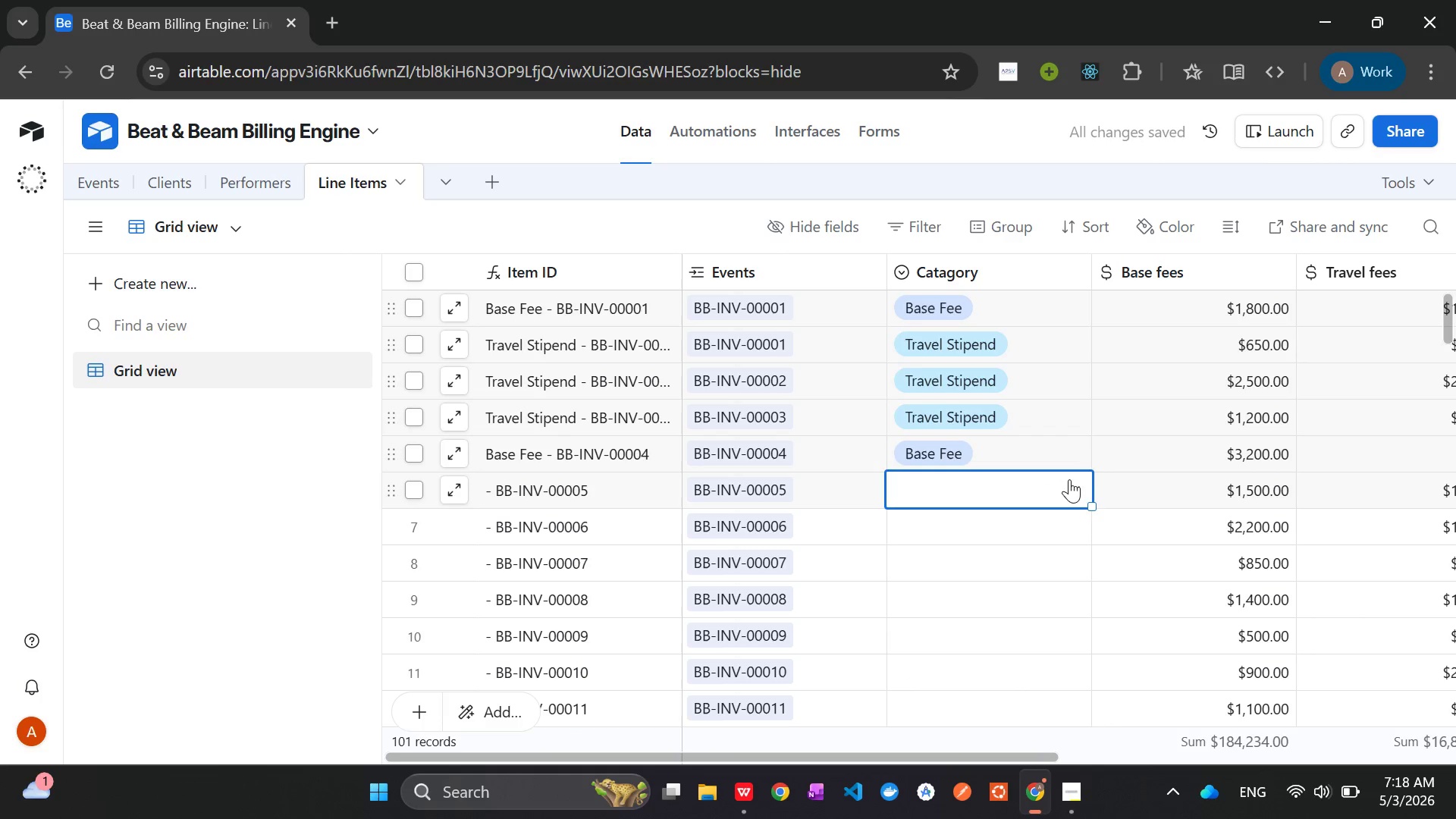 
left_click([1077, 477])
 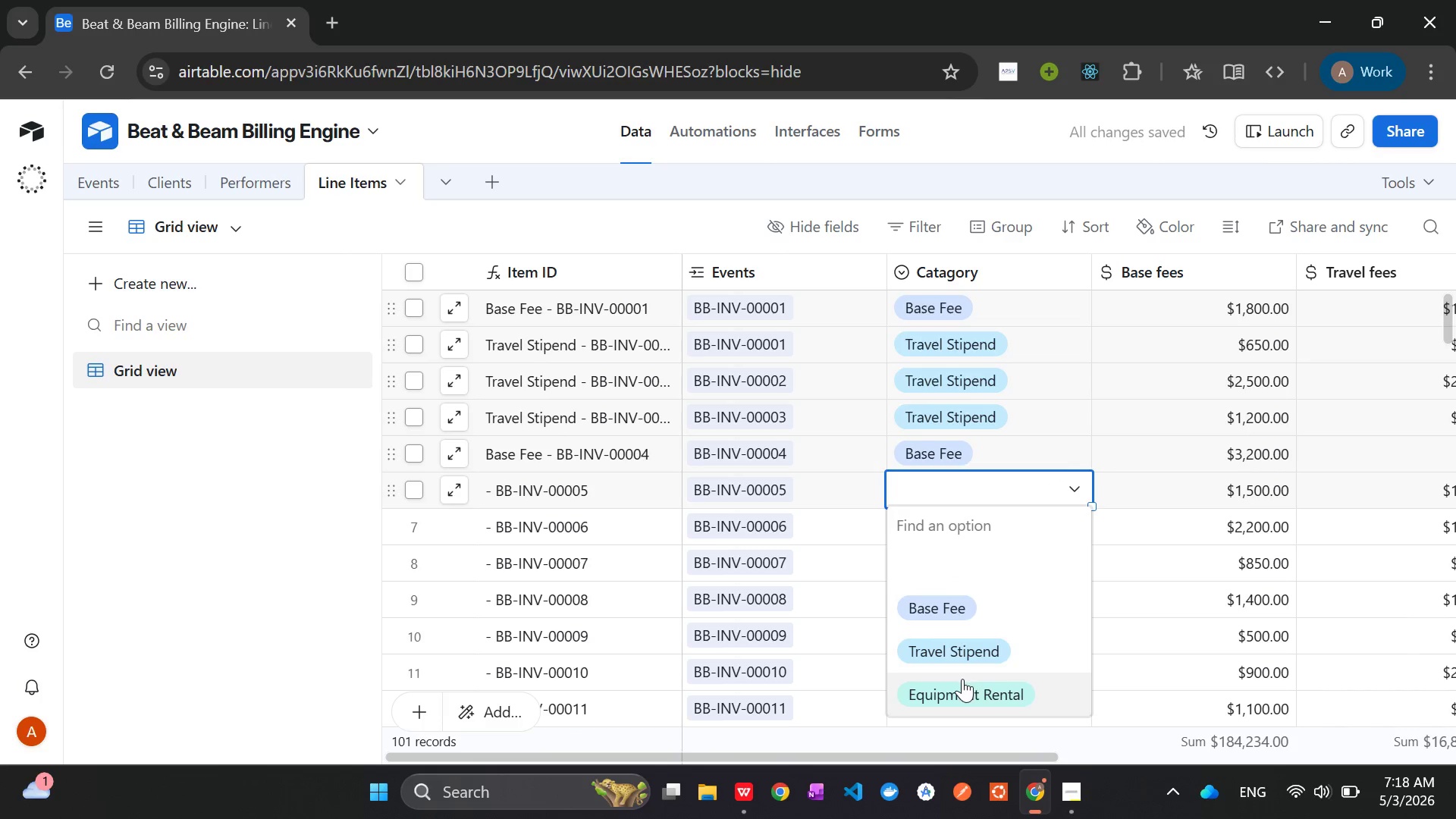 
left_click([962, 680])
 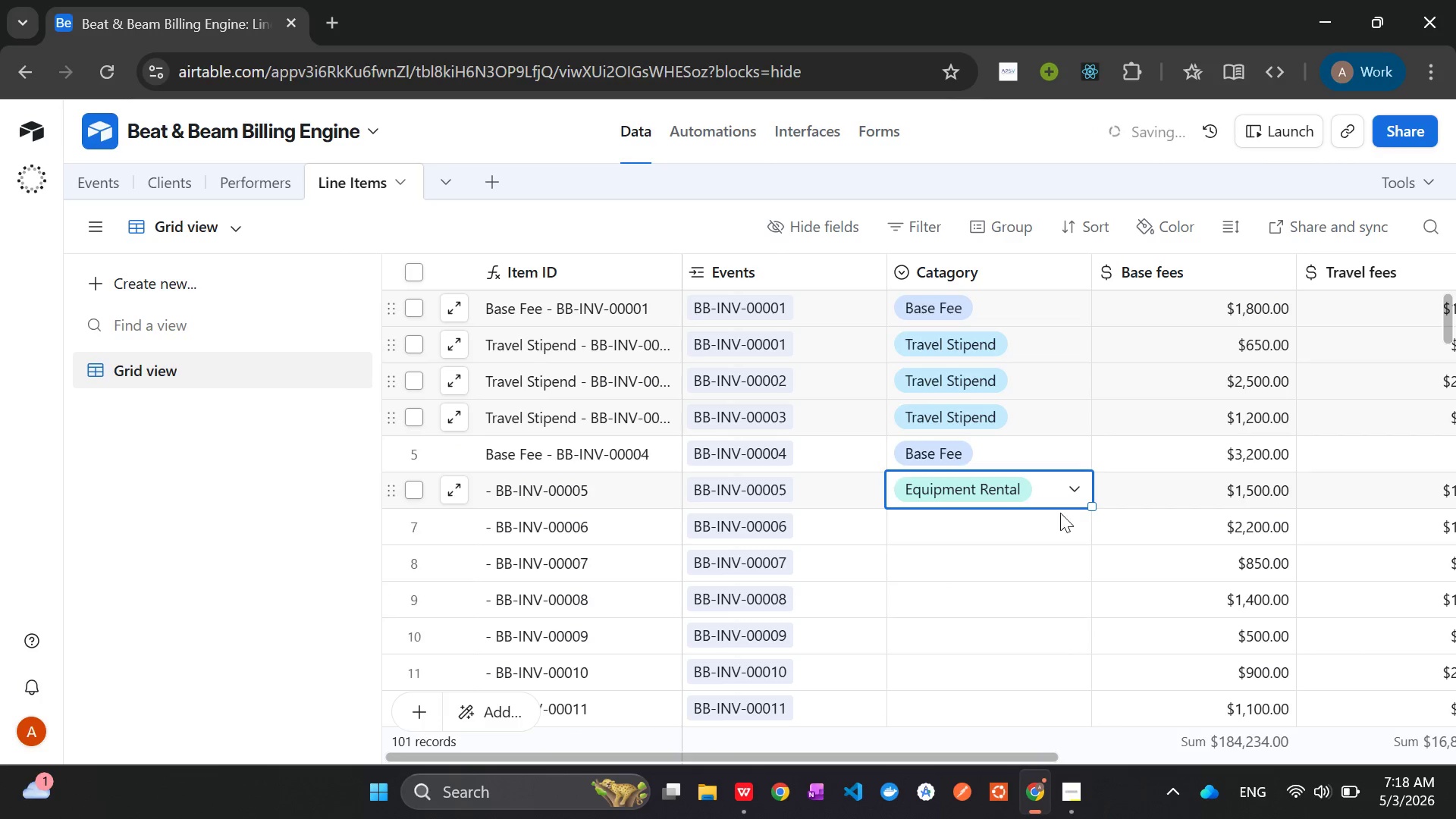 
left_click([1051, 526])
 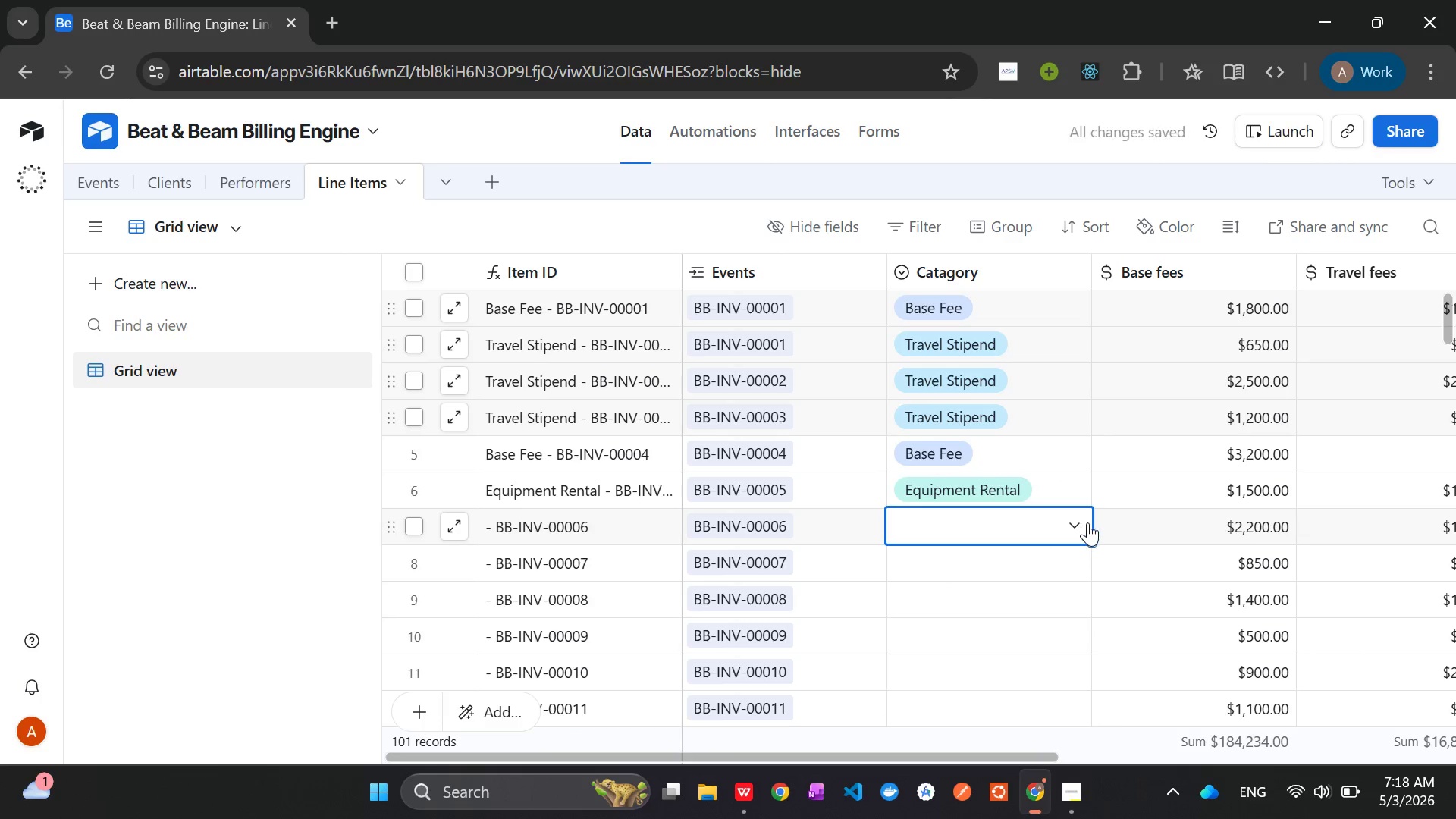 
left_click([1087, 522])
 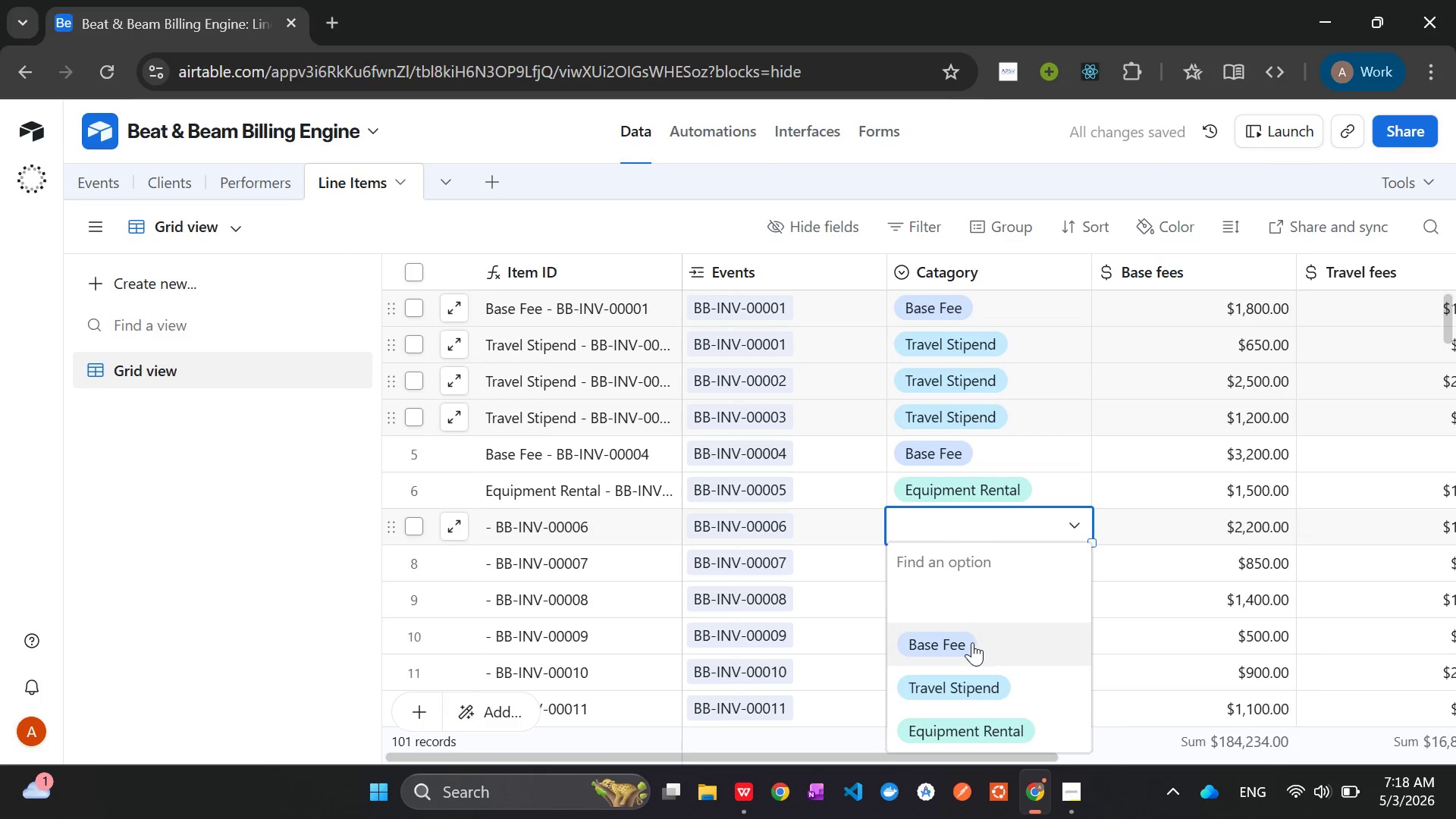 
left_click([971, 642])
 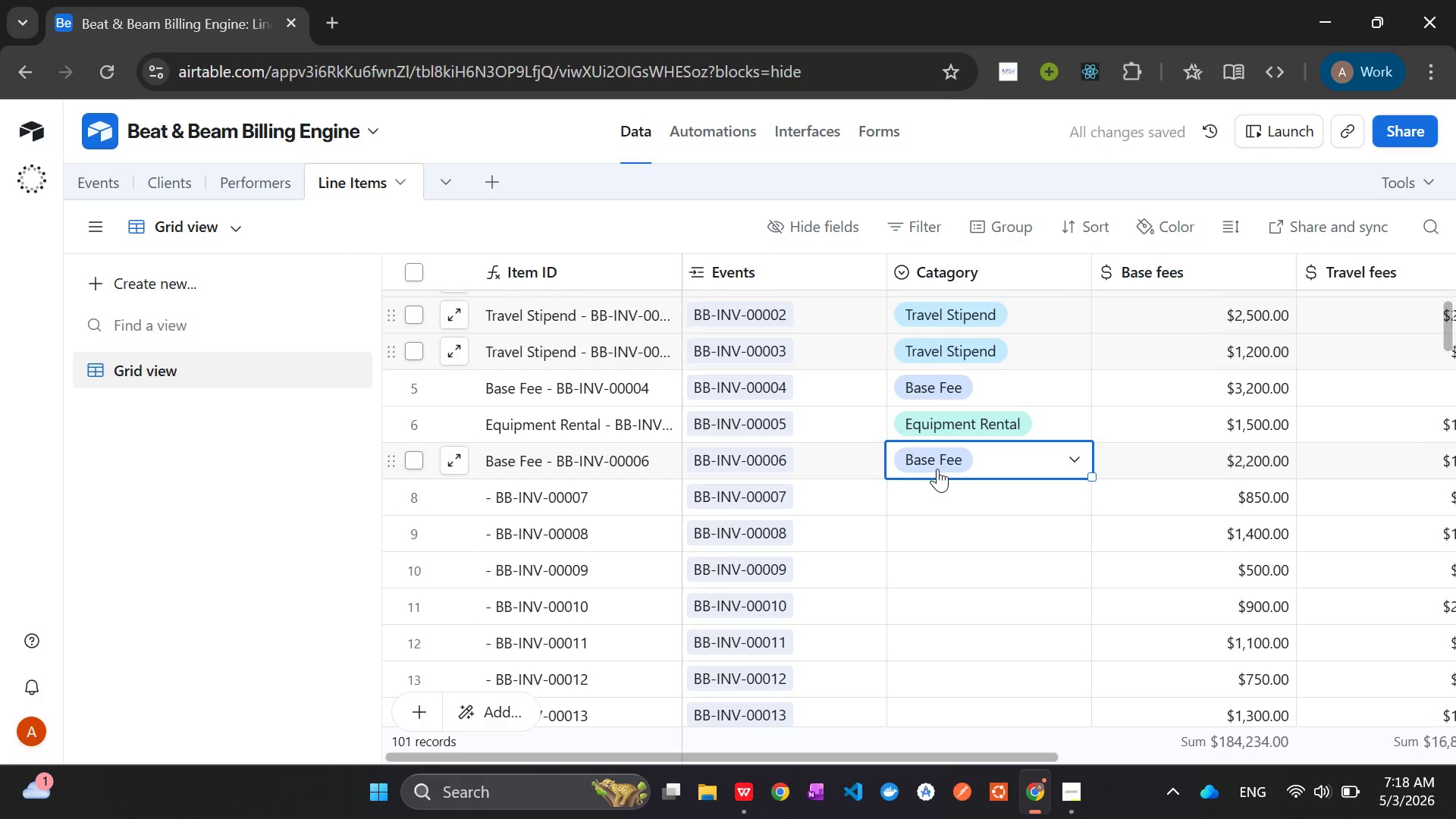 
left_click([943, 494])
 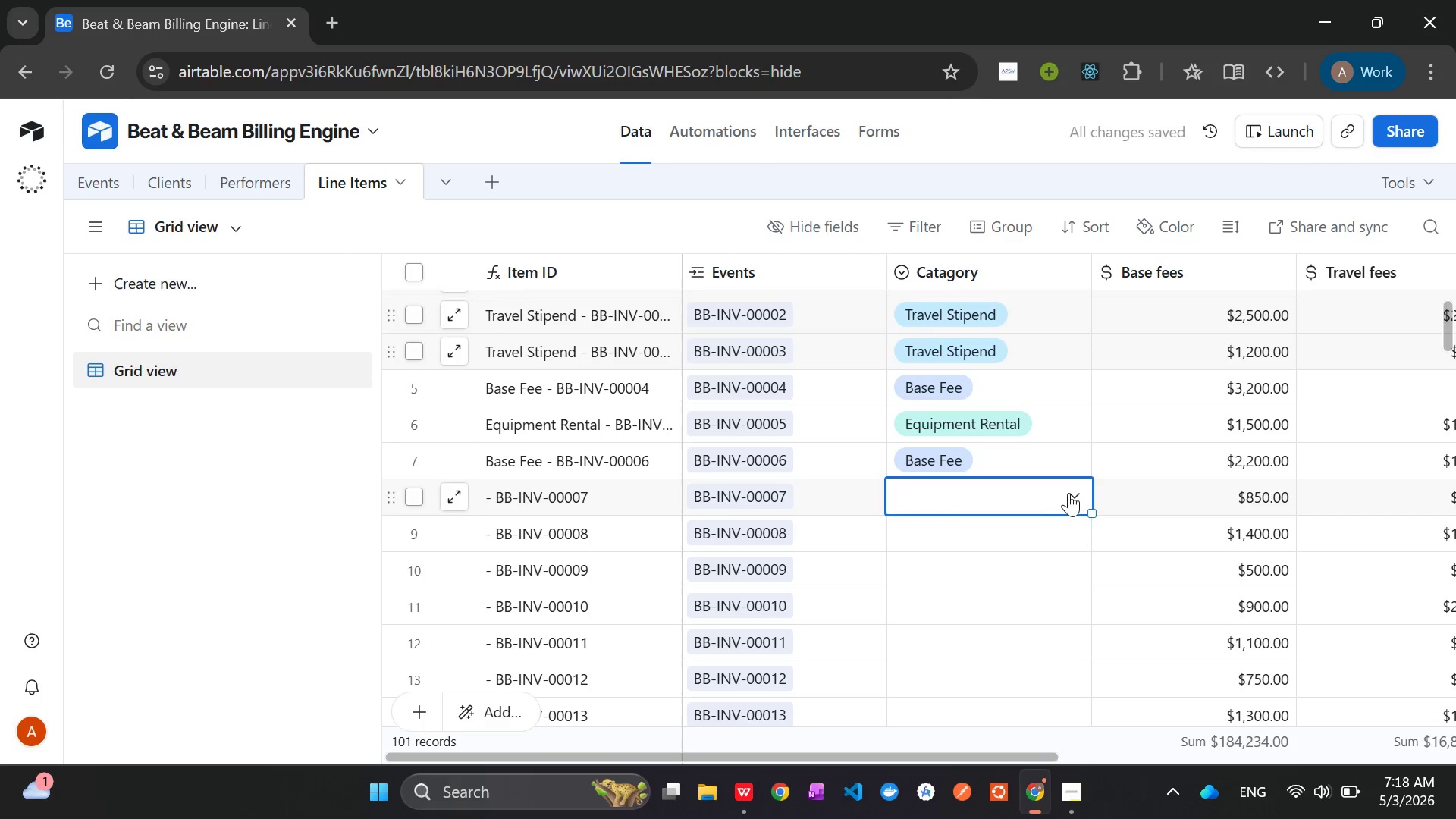 
left_click([1069, 493])
 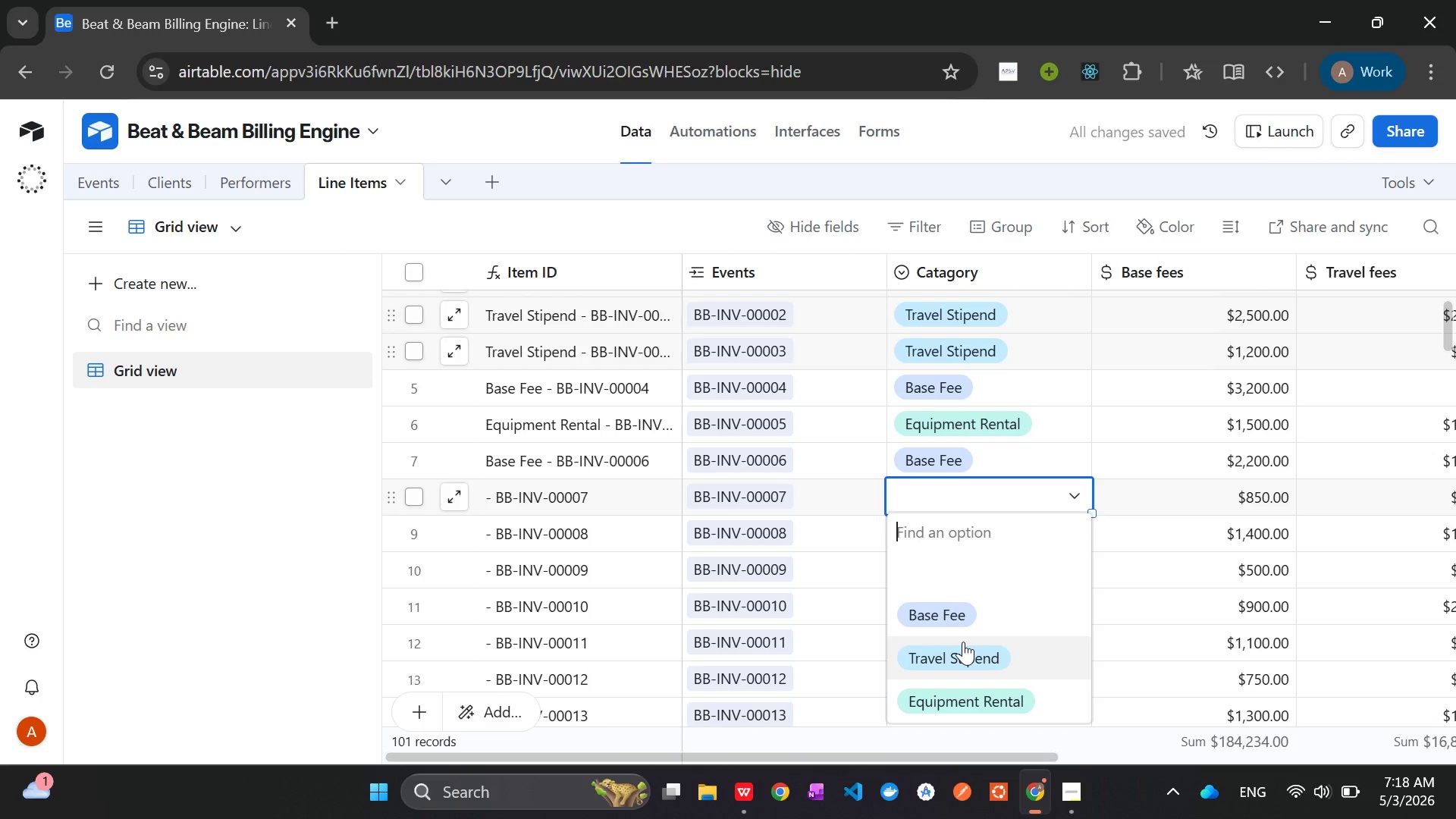 
left_click([963, 642])
 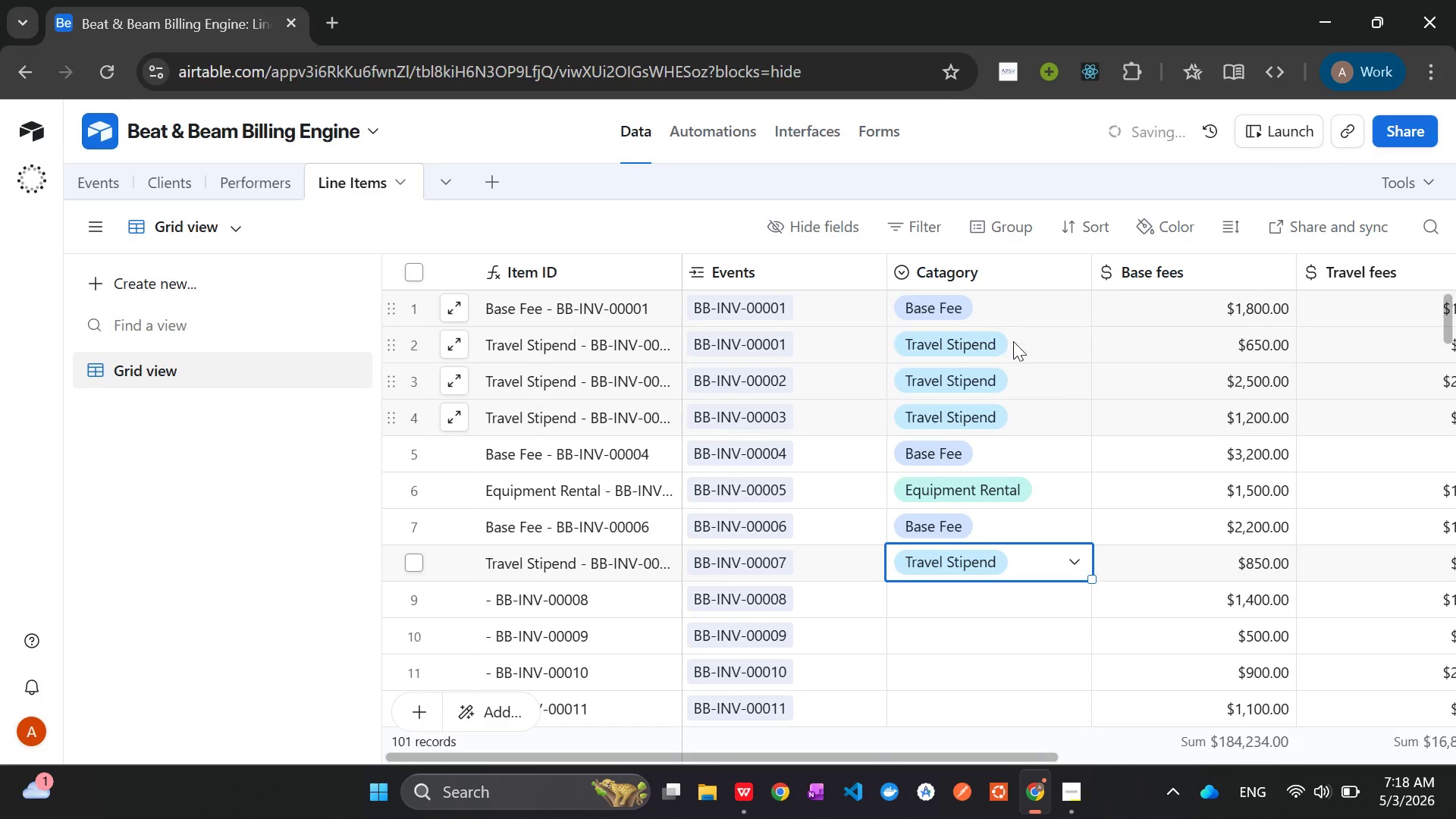 
left_click([1008, 301])
 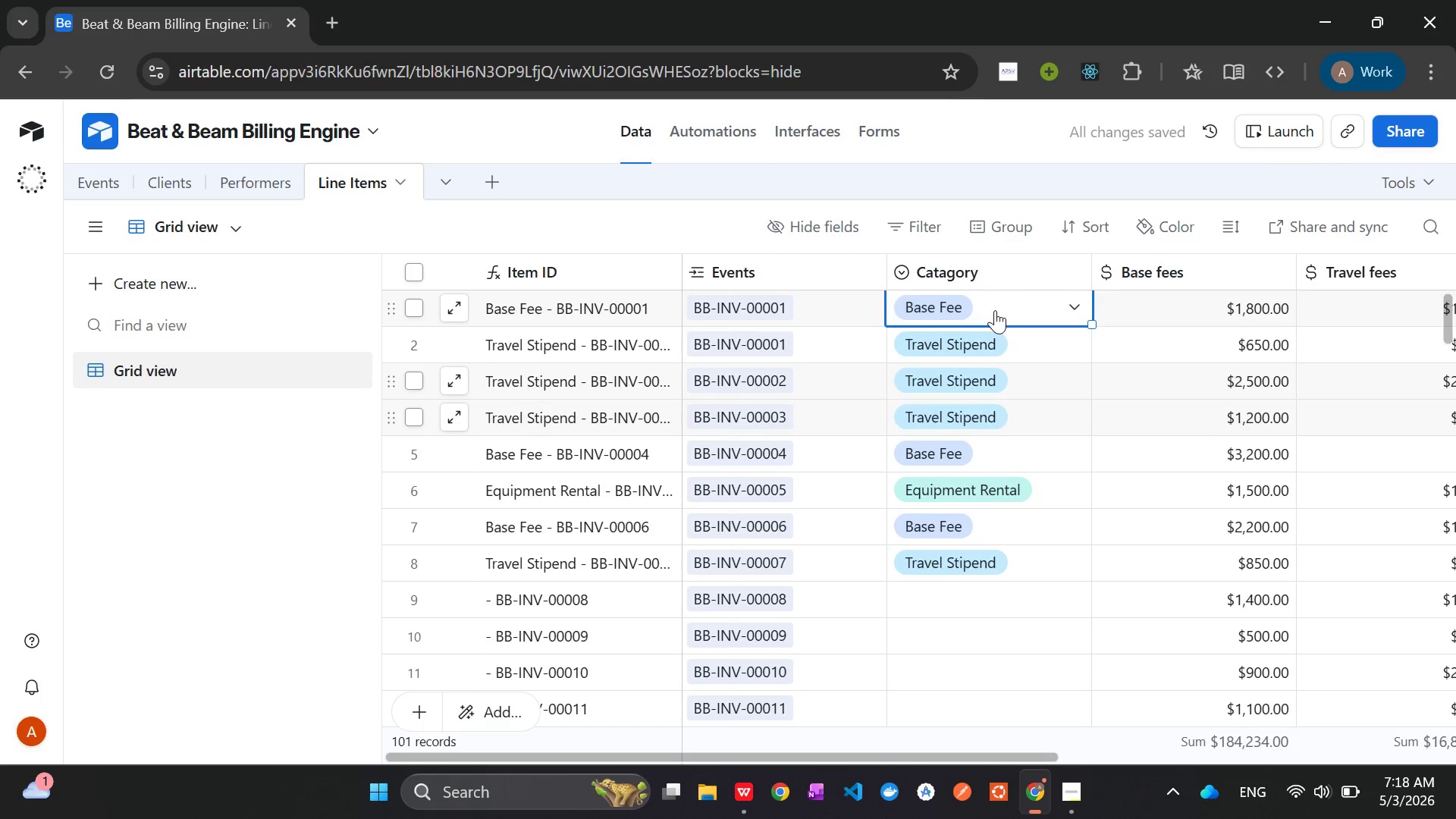 
left_click_drag(start_coordinate=[995, 310], to_coordinate=[986, 557])
 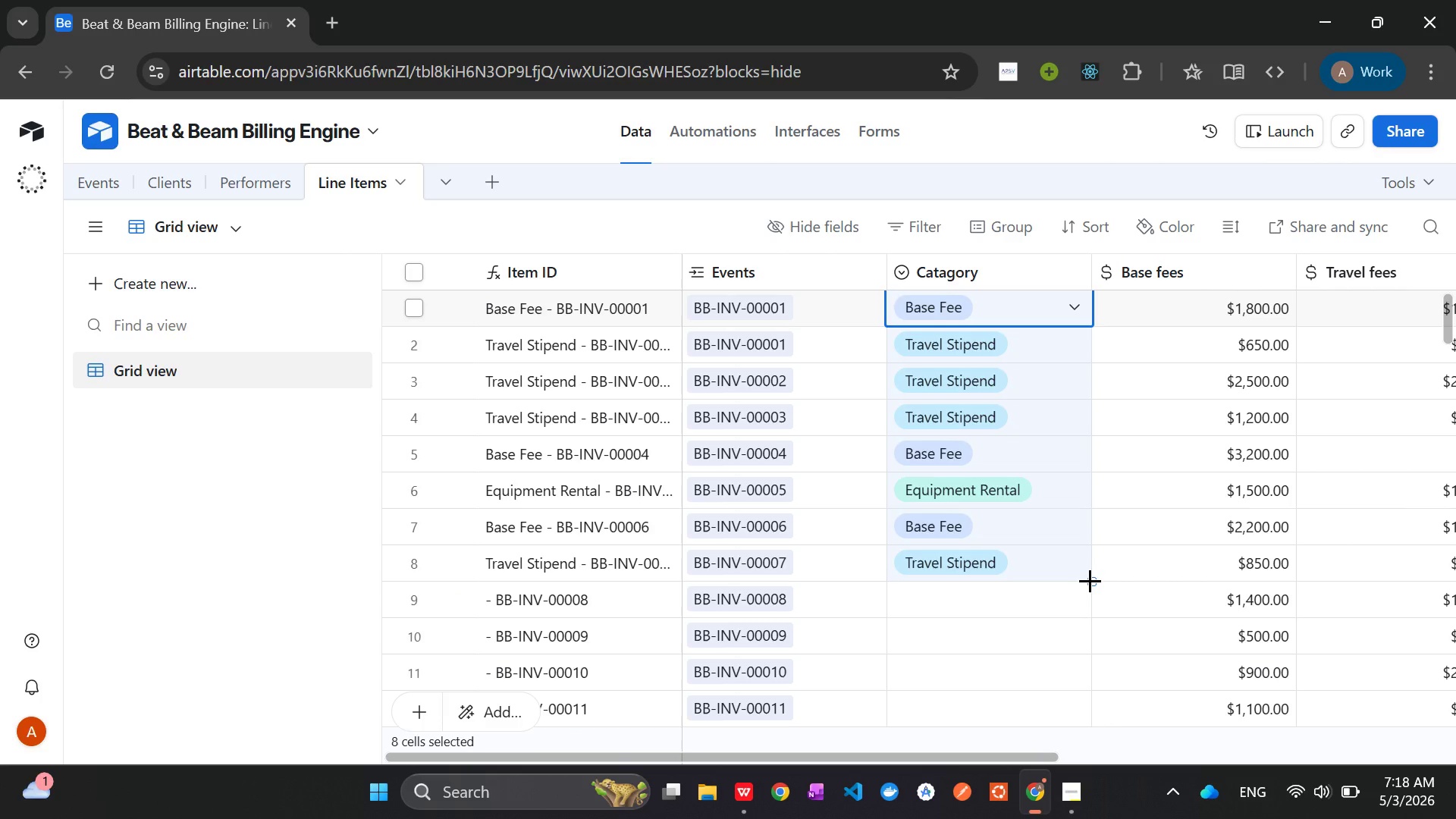 
left_click_drag(start_coordinate=[1090, 579], to_coordinate=[1056, 551])
 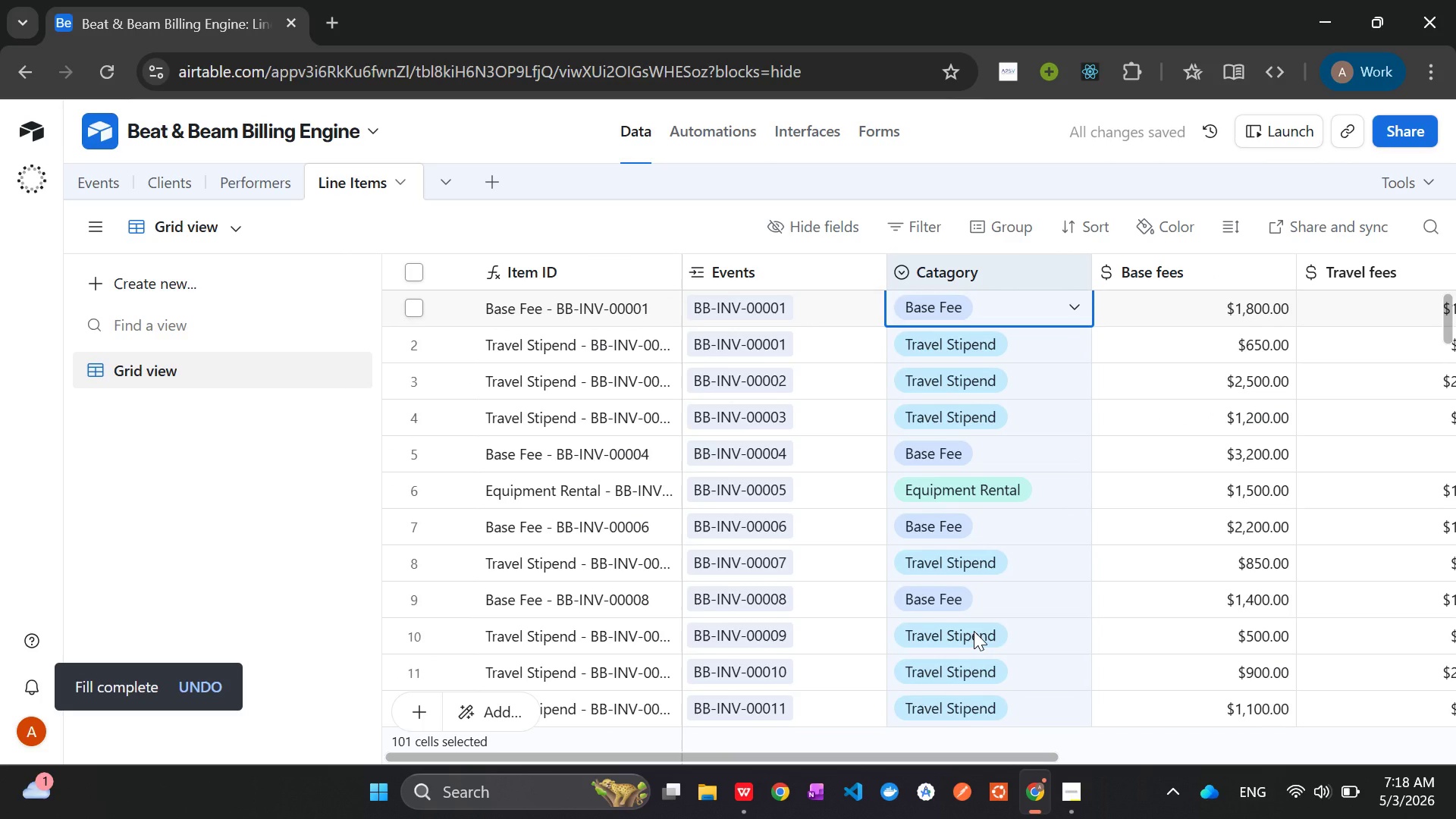 
wait(9.2)
 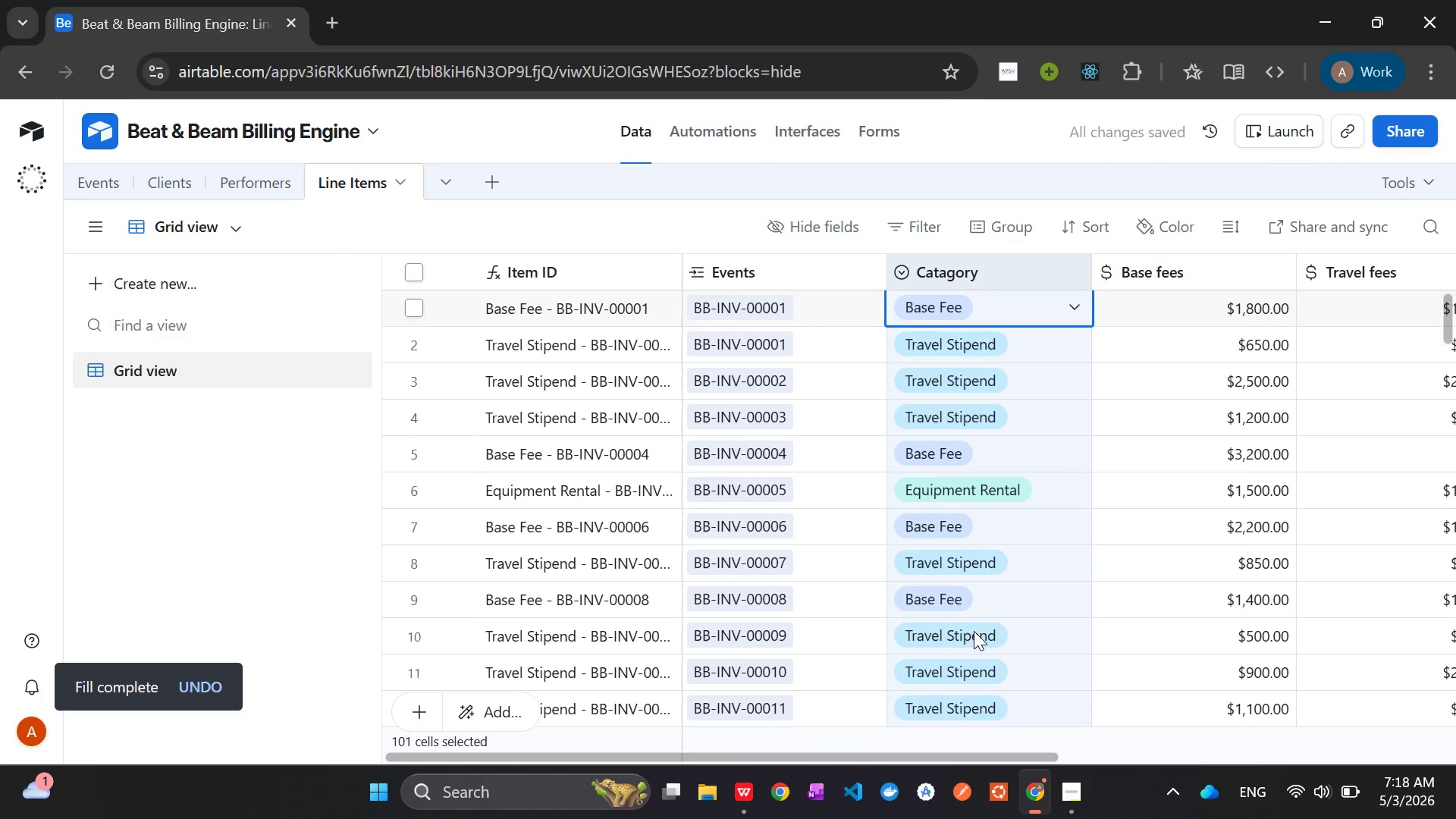 
right_click([1126, 271])
 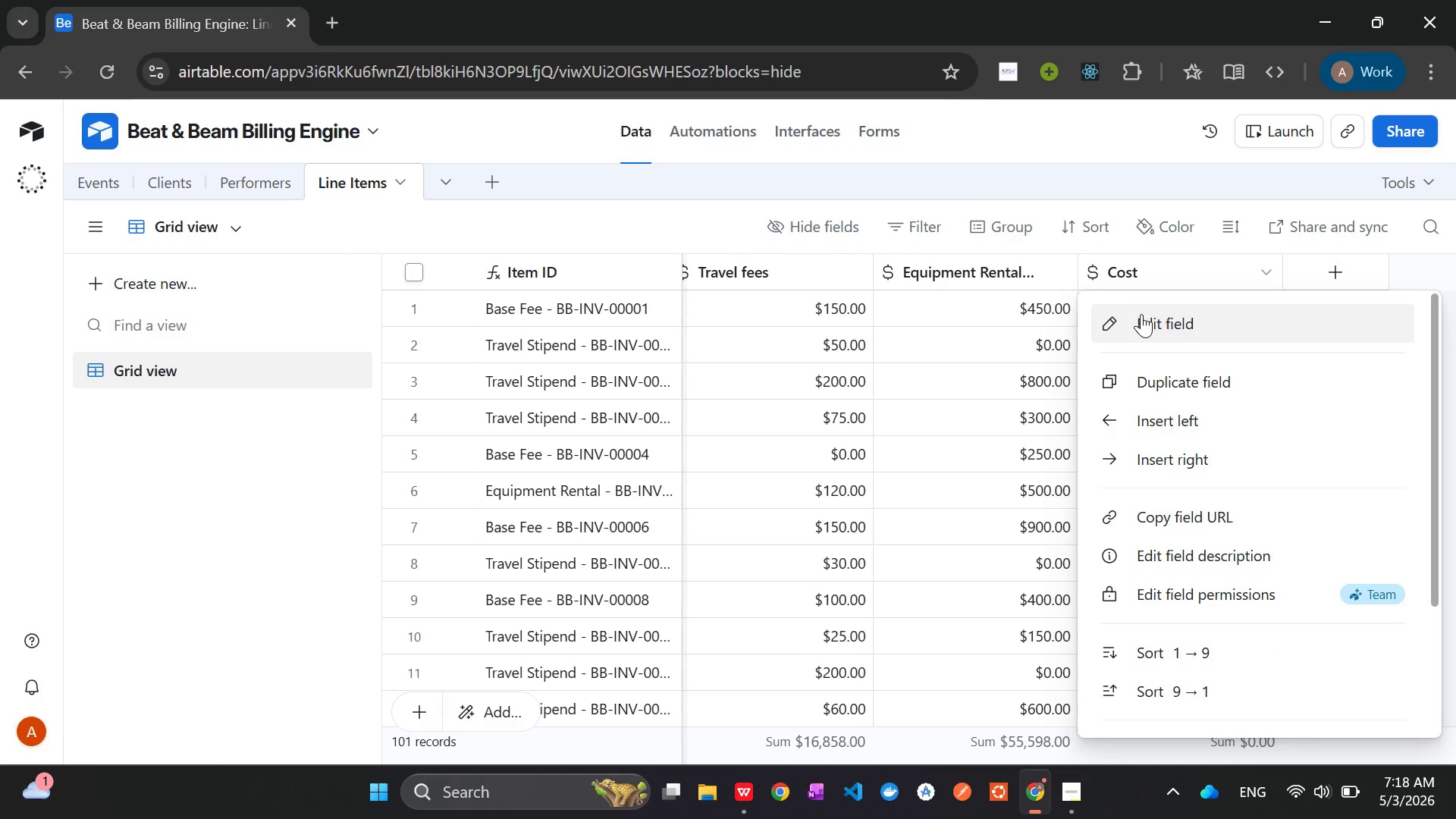 
left_click([1144, 319])
 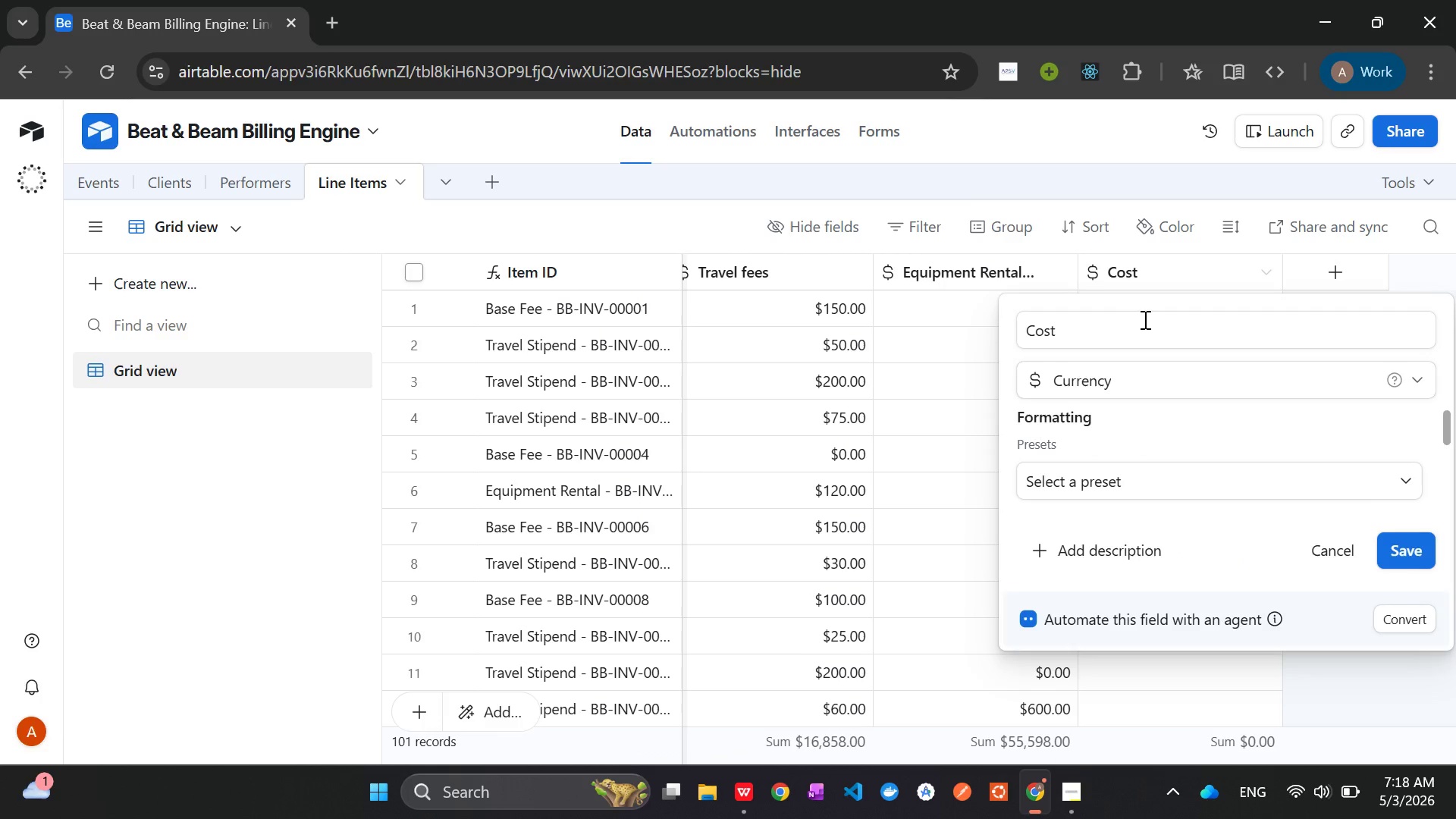 
mouse_move([1159, 439])
 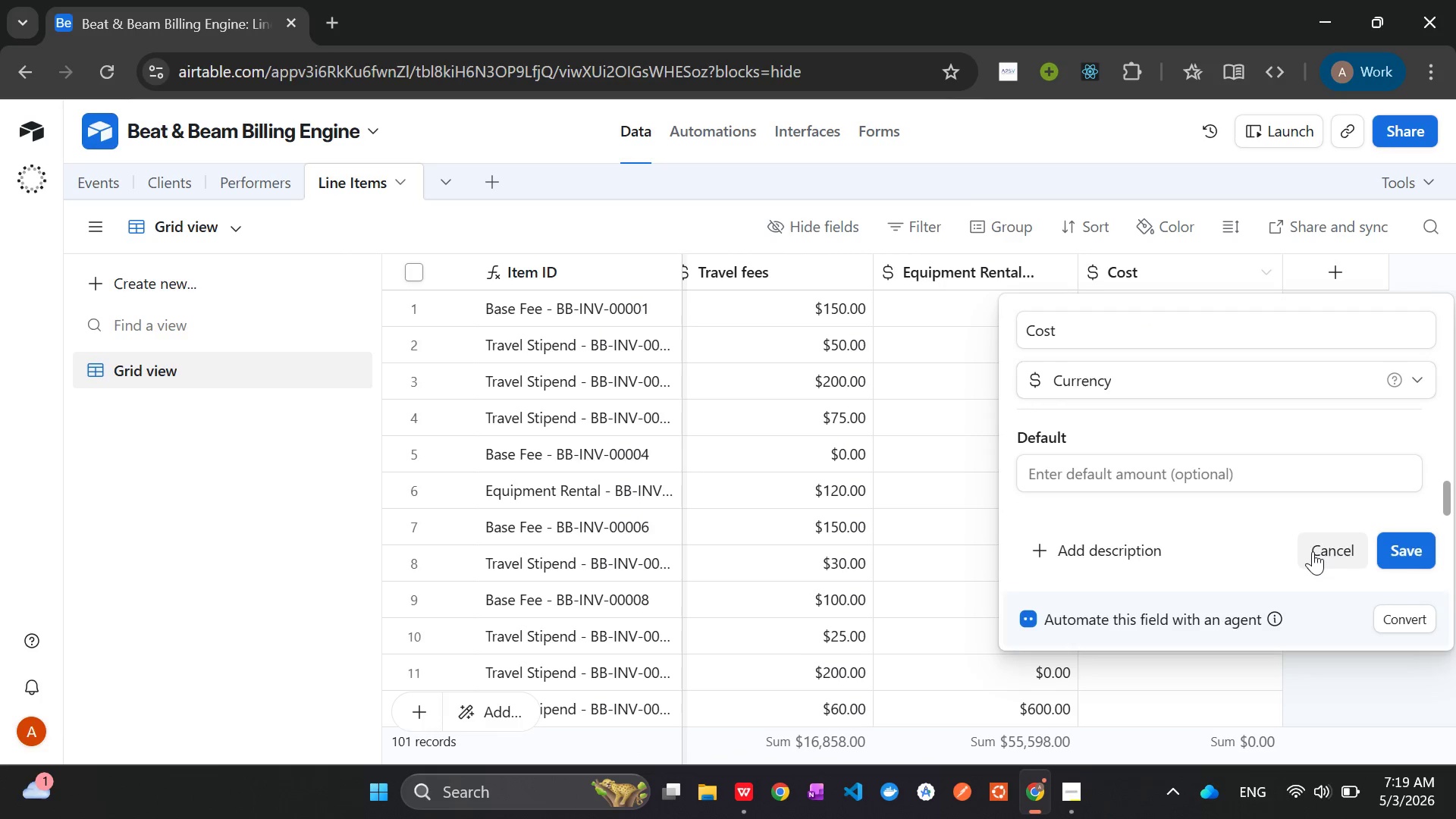 
left_click([1318, 551])
 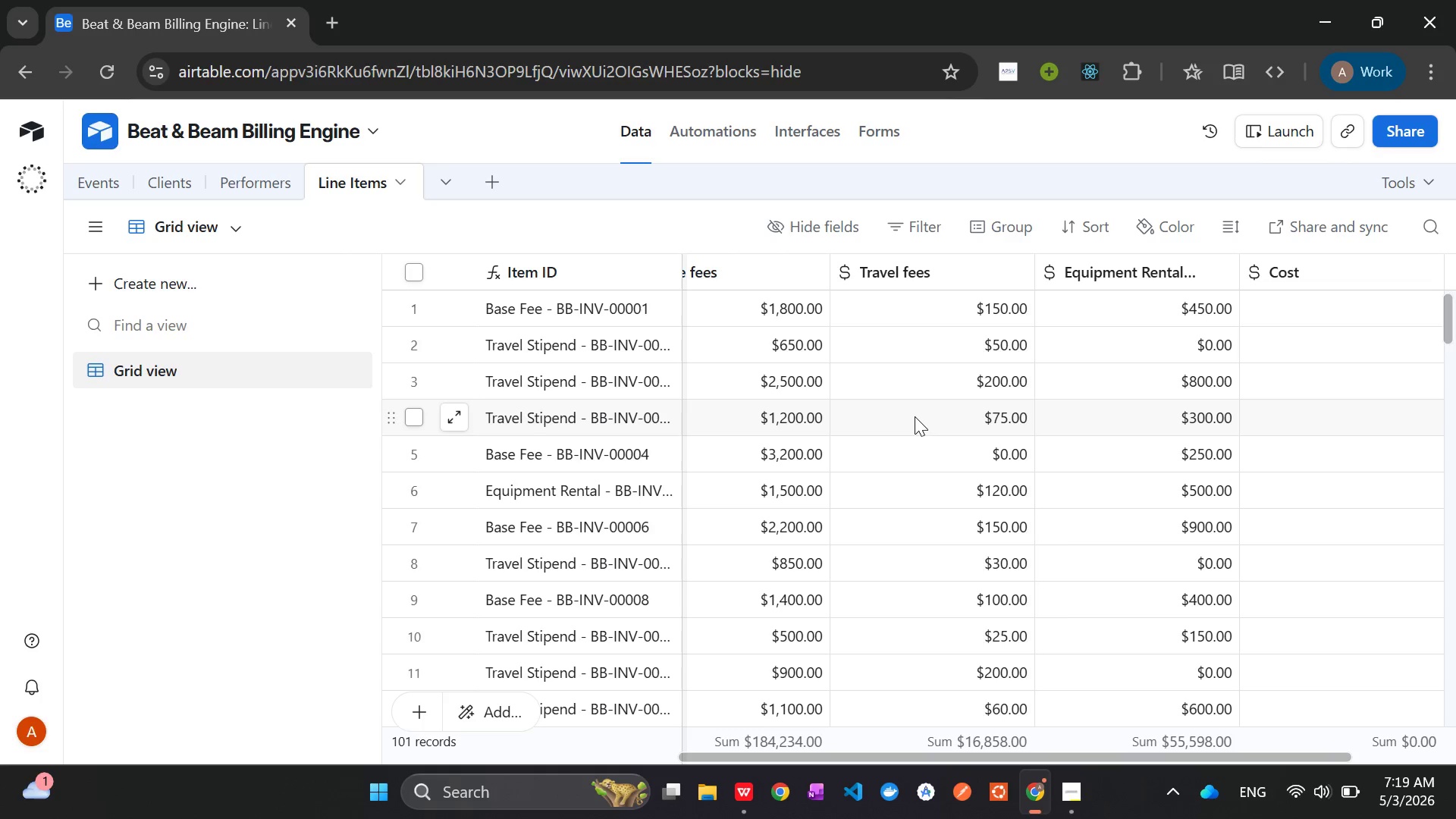 
wait(57.55)
 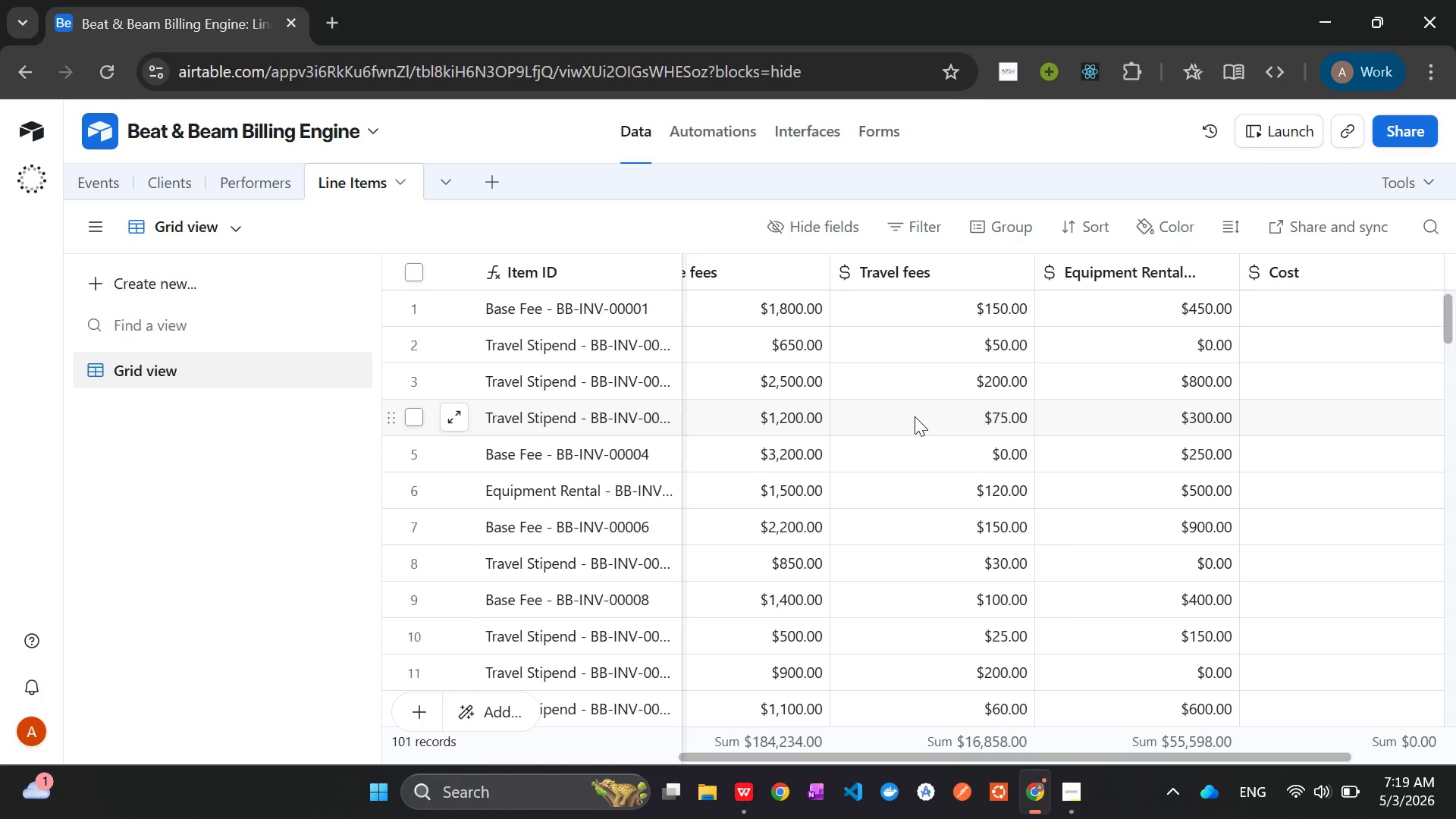 
left_click([81, 180])
 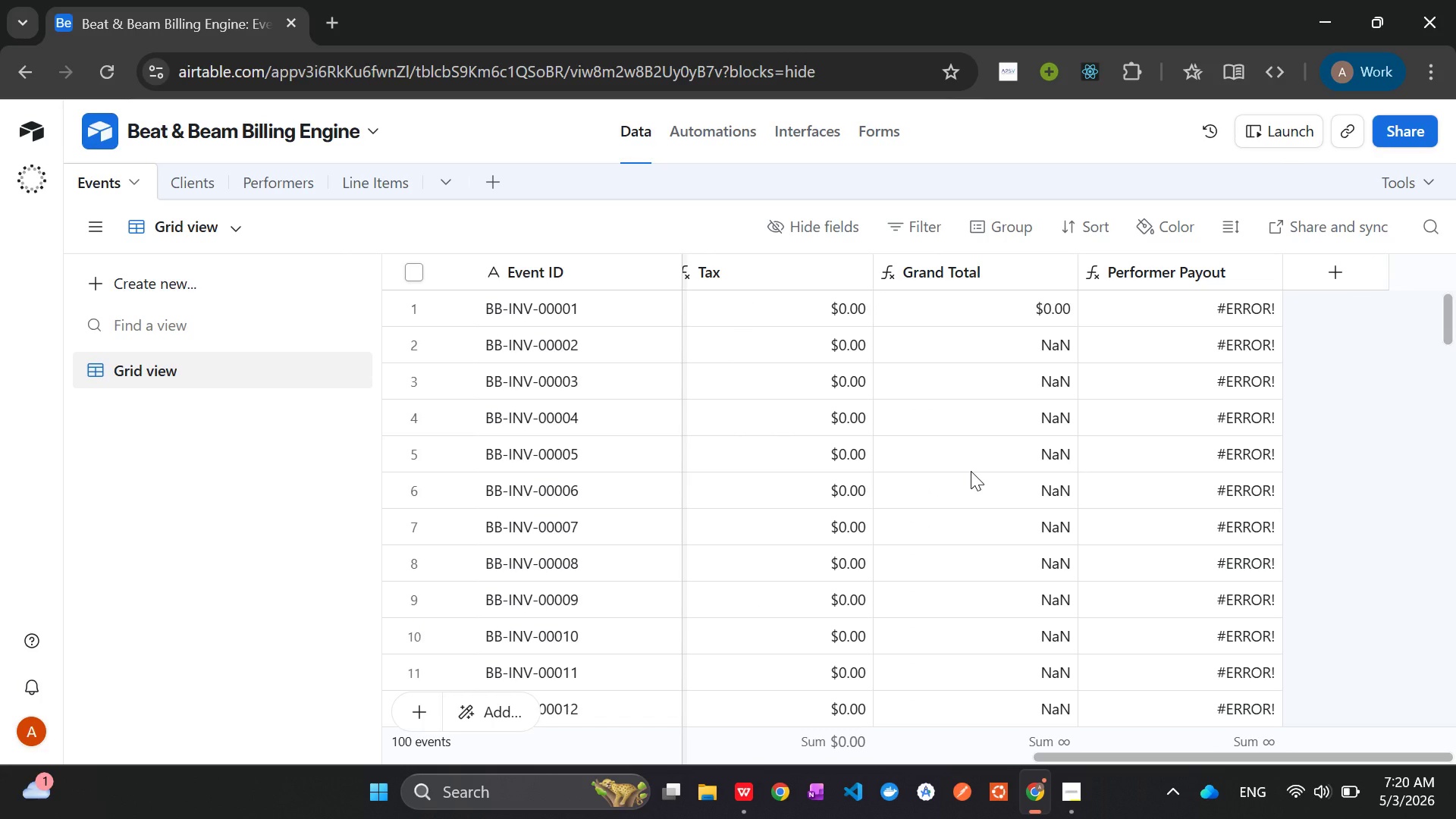 
wait(8.31)
 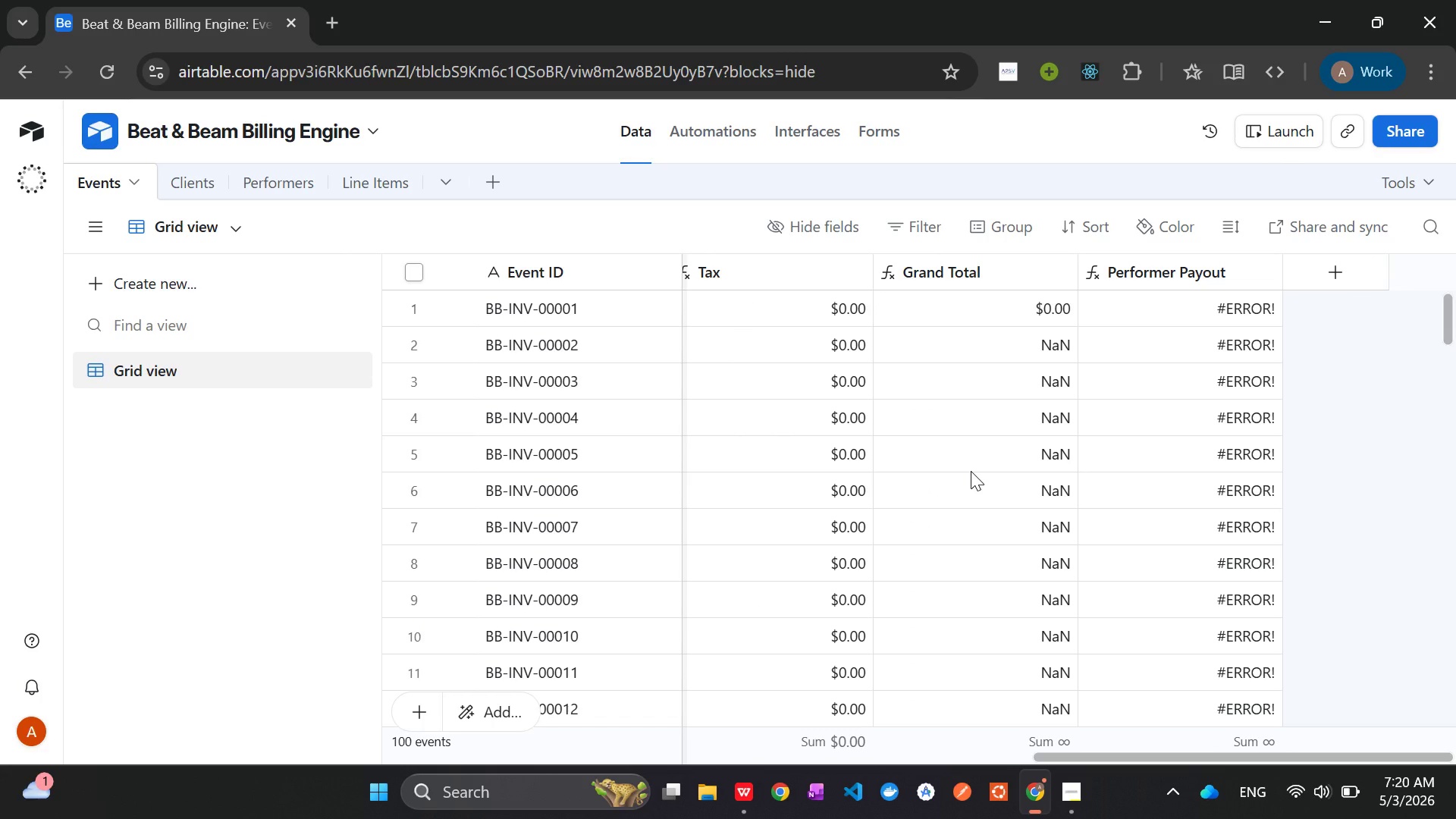 
right_click([808, 275])
 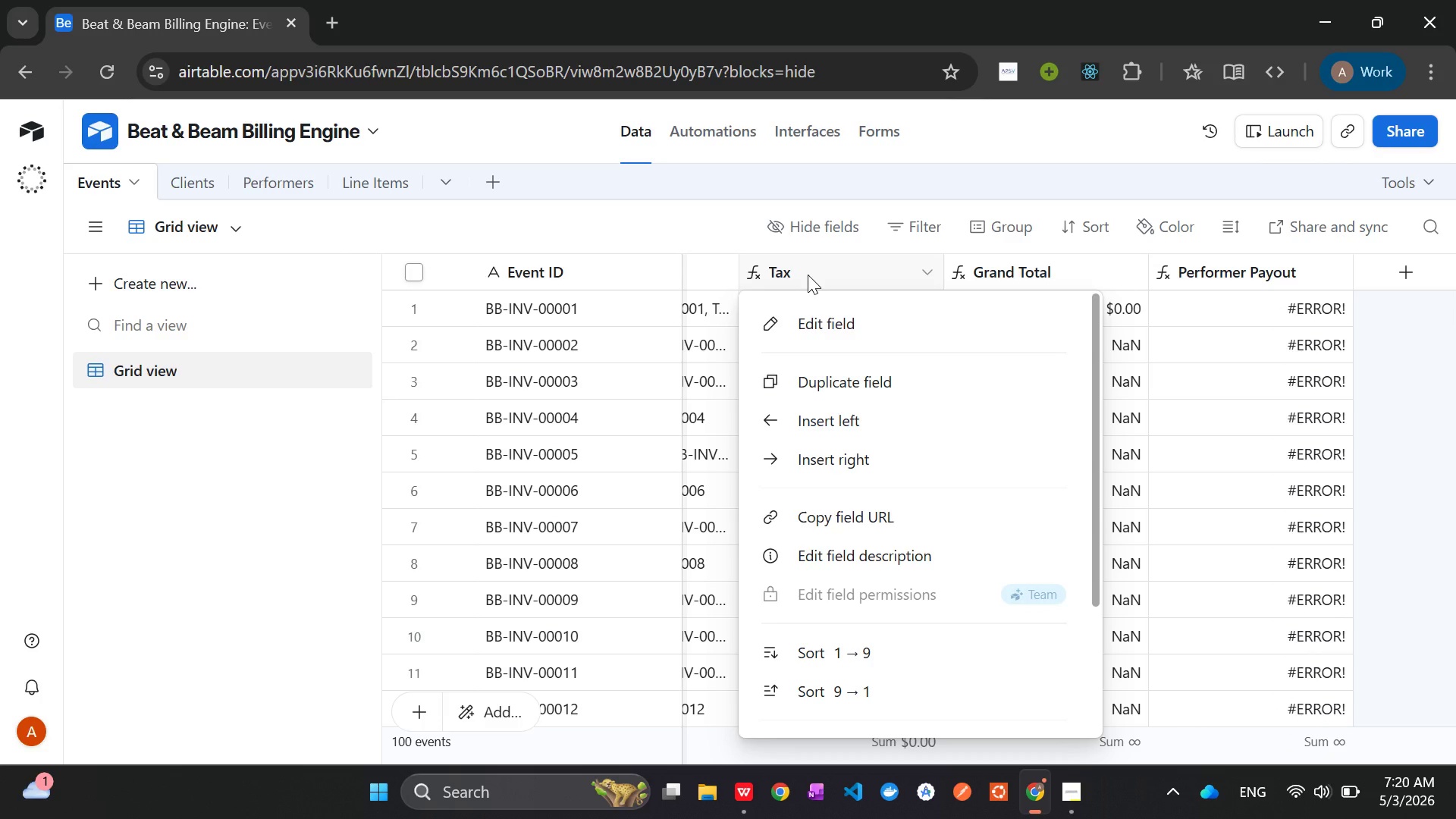 
left_click([808, 275])
 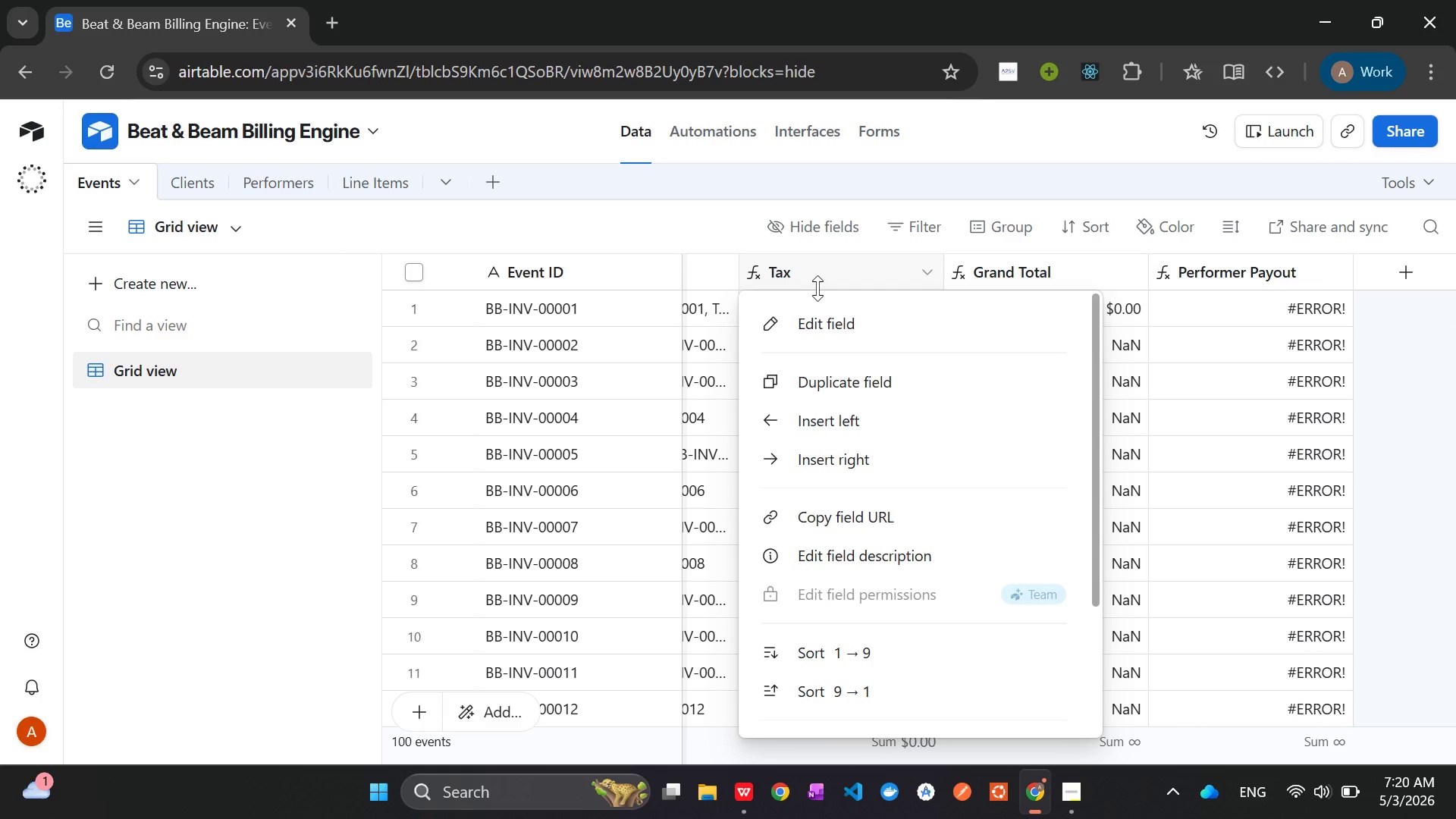 
left_click([837, 325])
 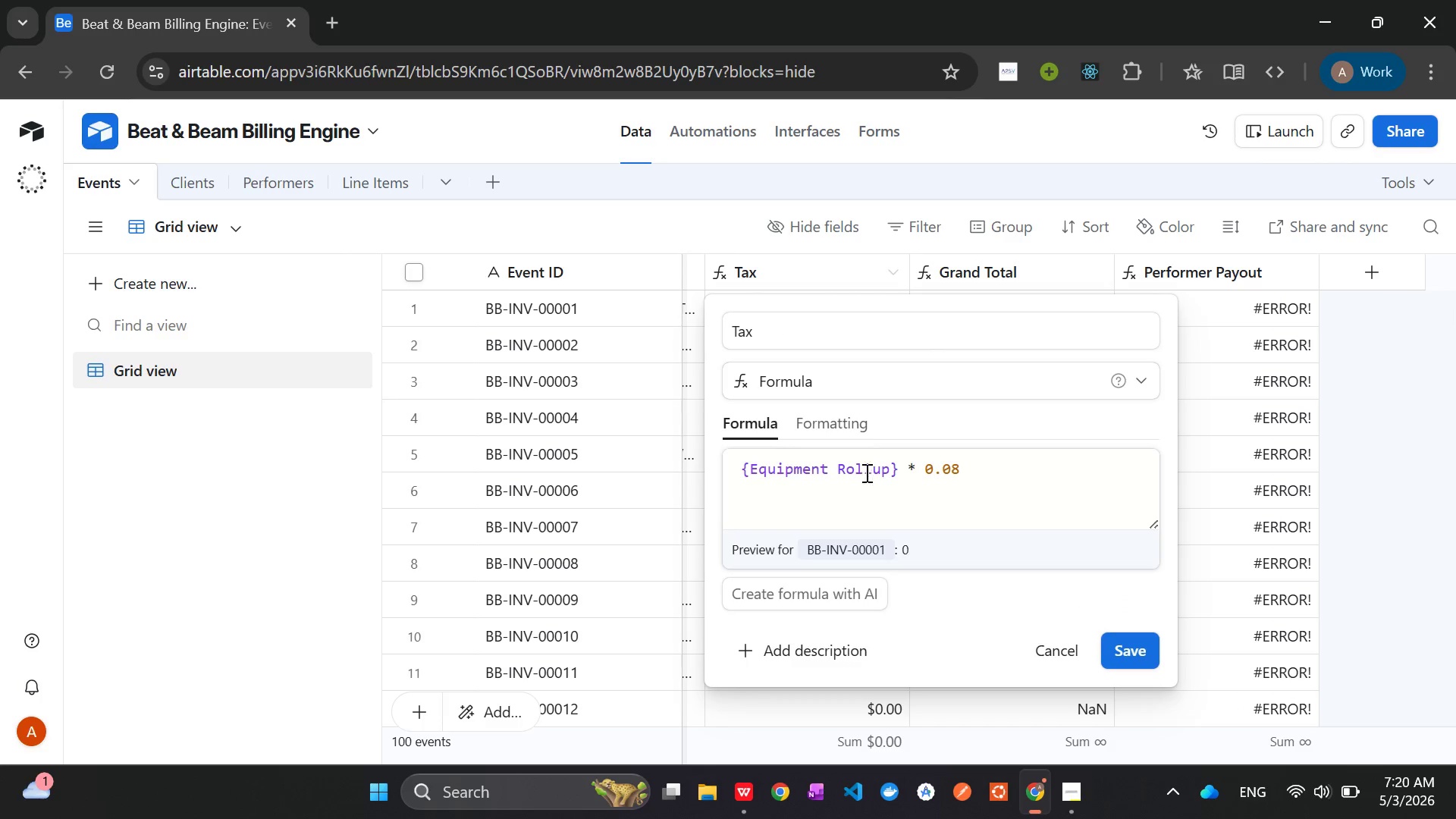 
left_click([1061, 644])
 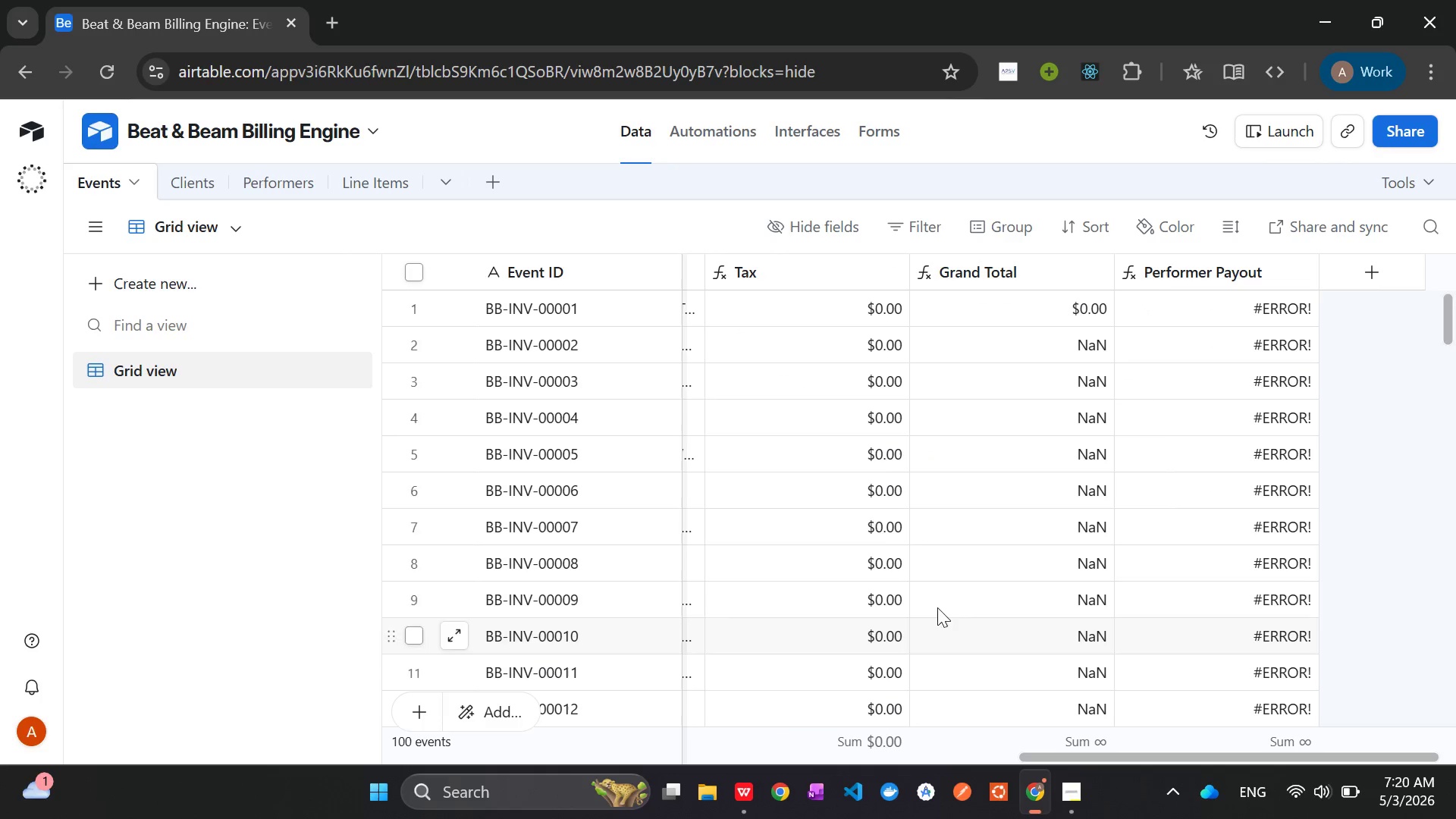 
mouse_move([872, 438])
 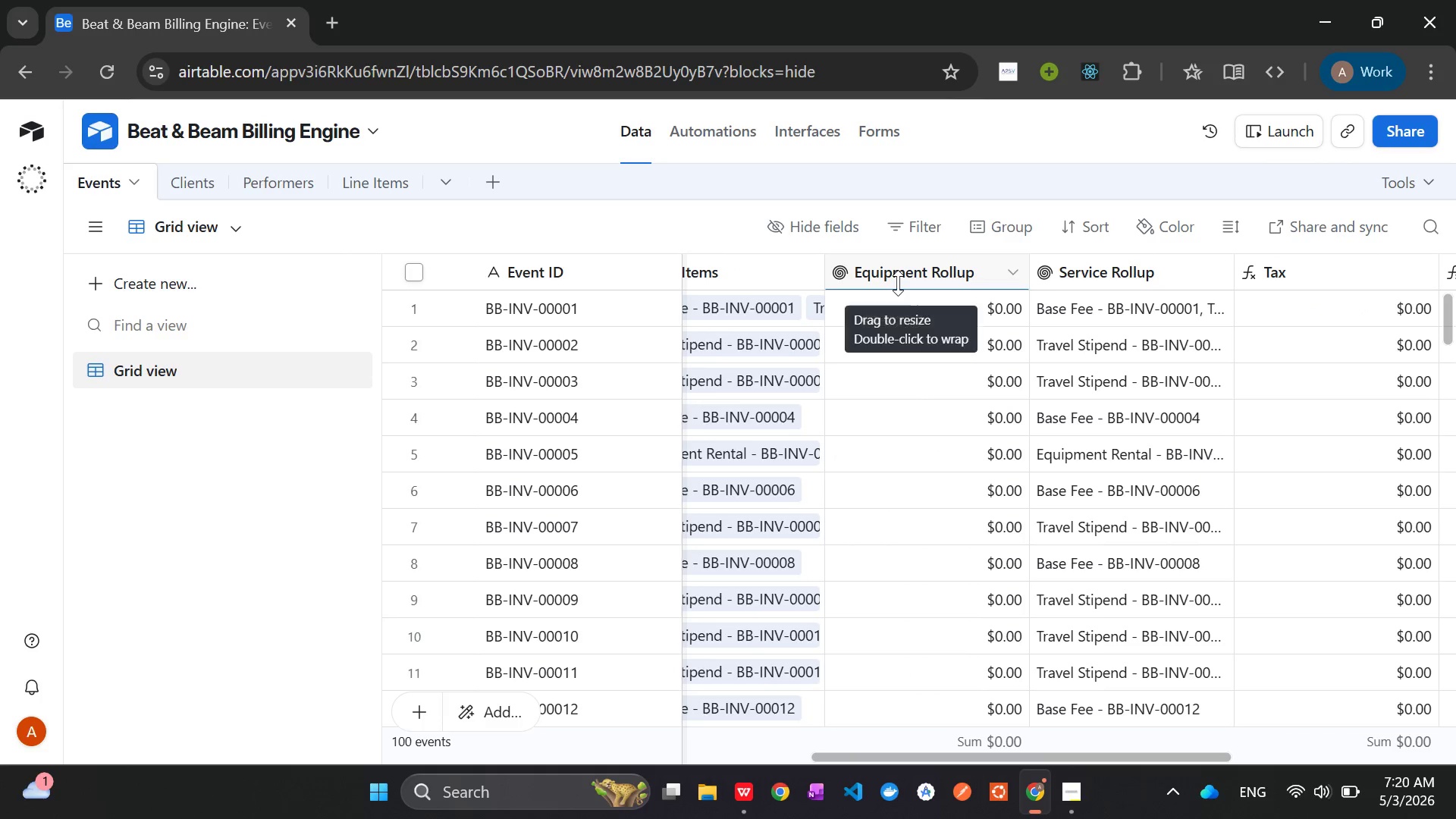 
right_click([898, 283])
 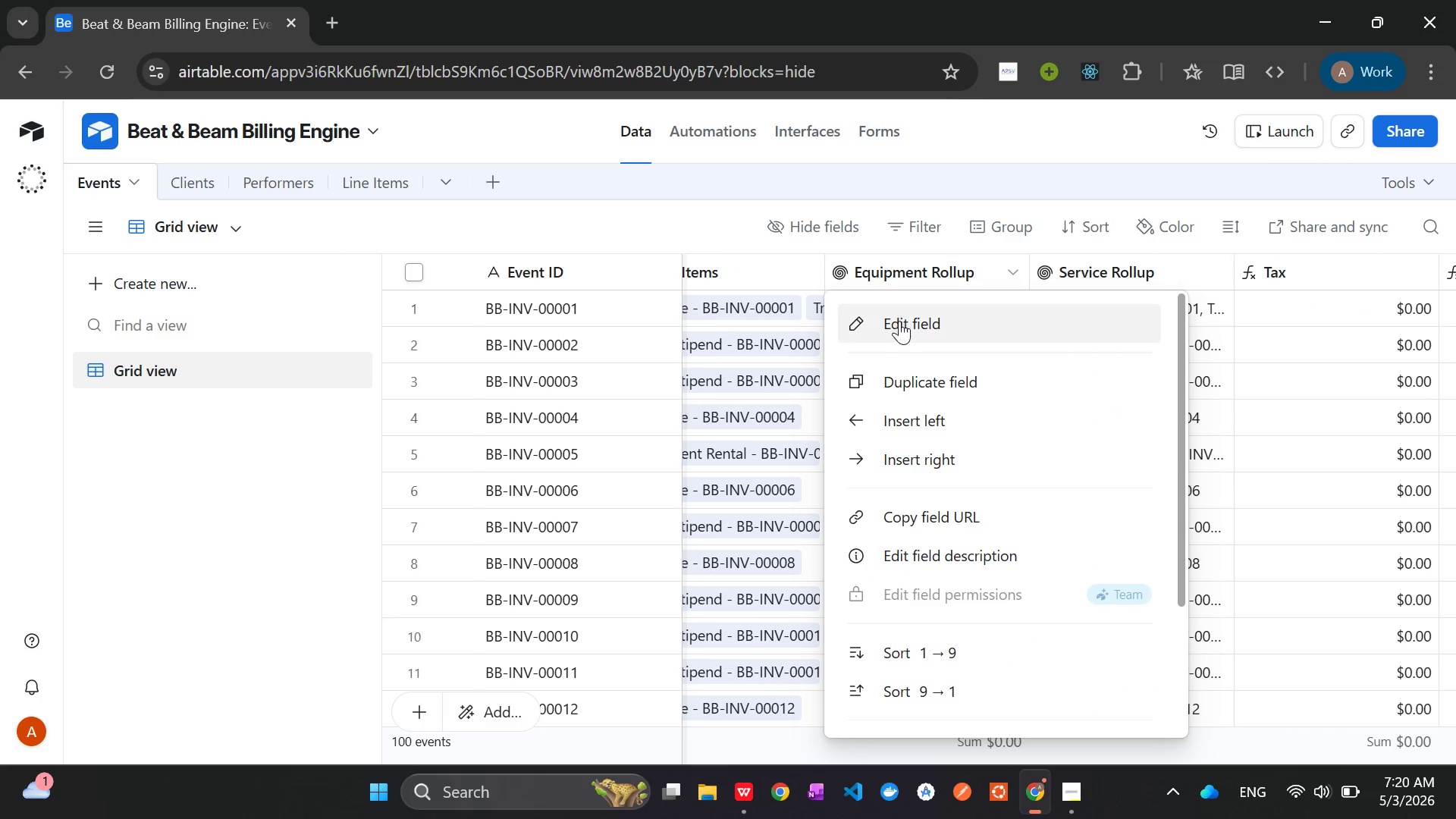 
left_click([899, 322])
 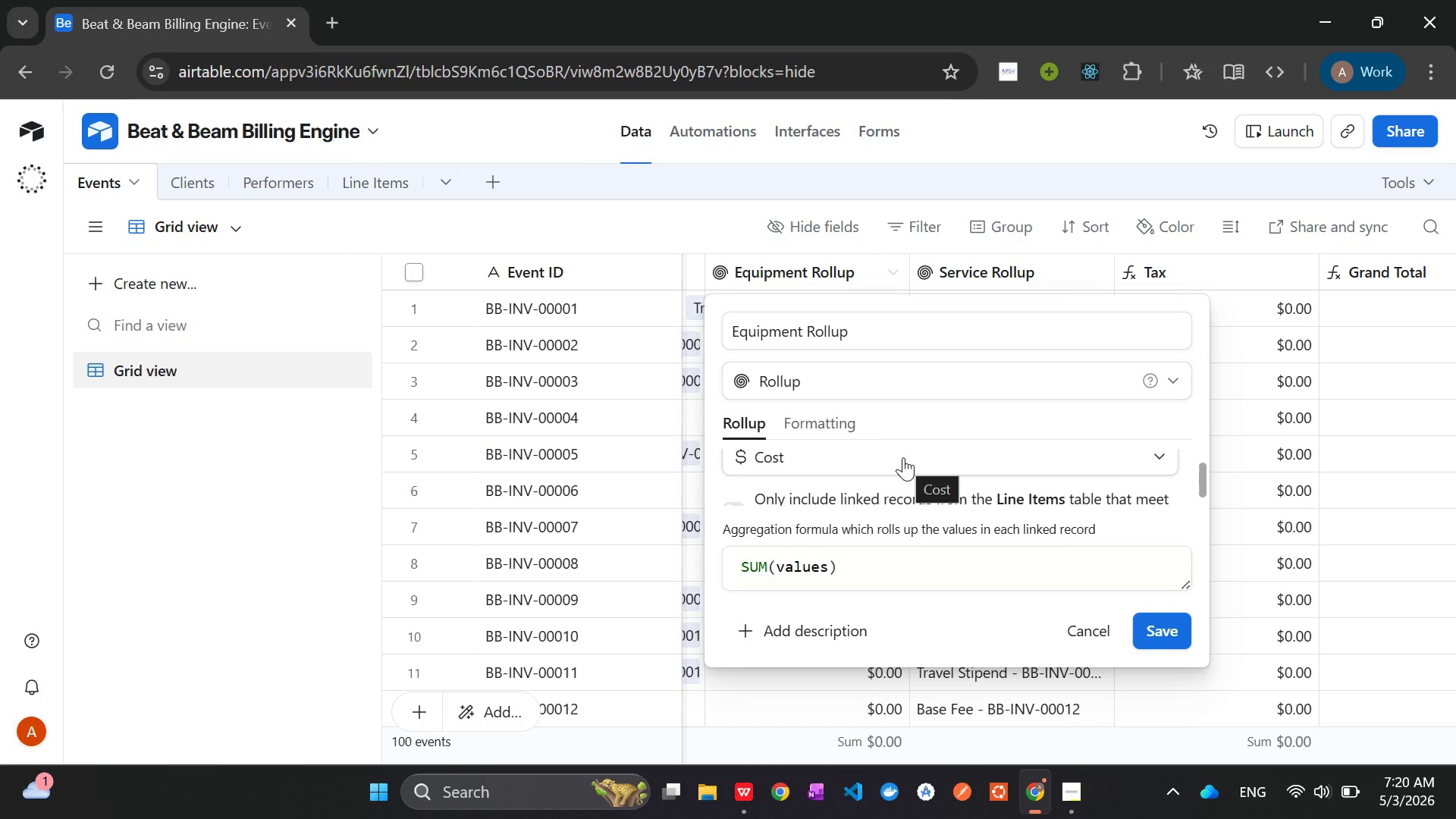 
wait(25.41)
 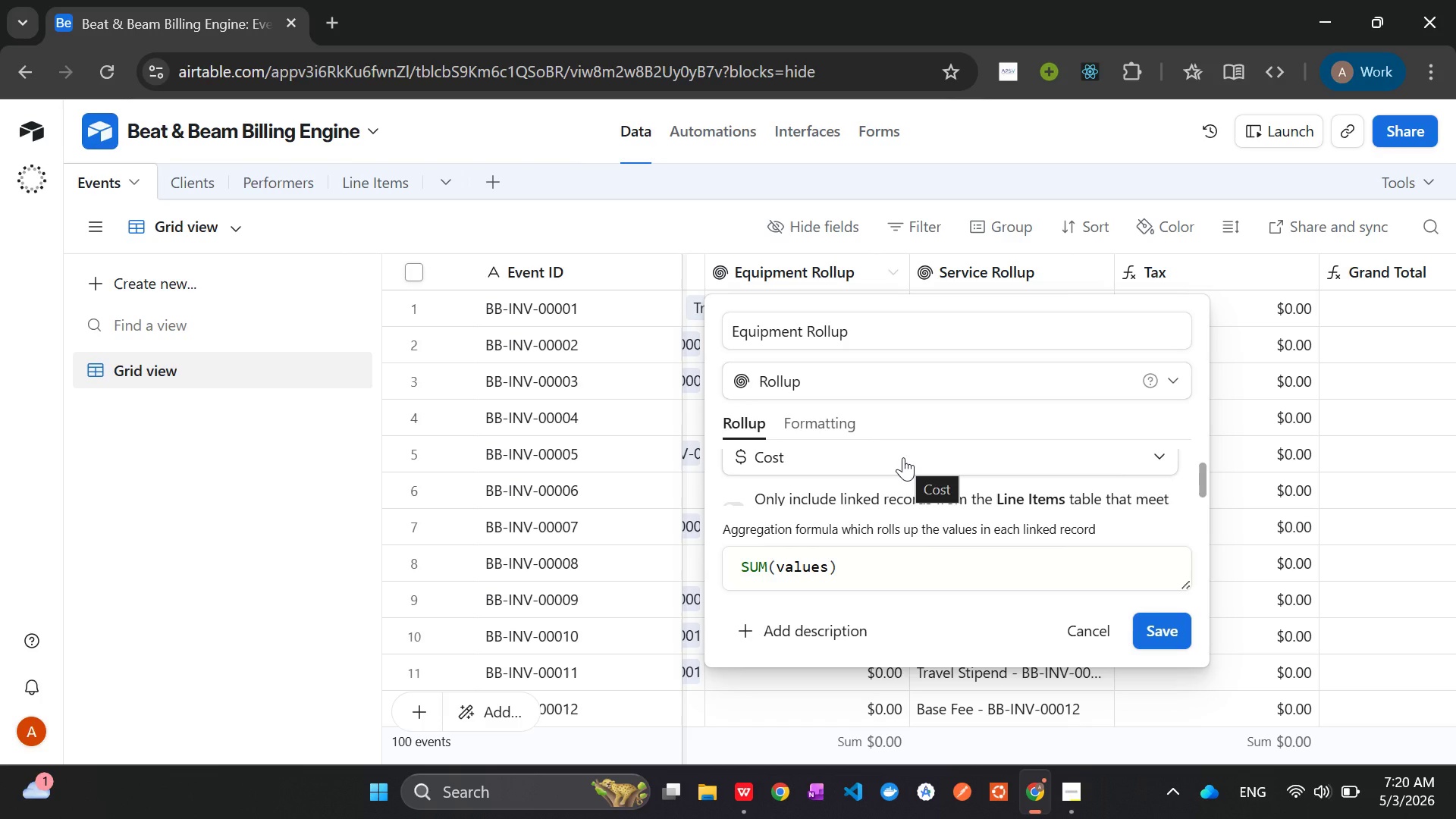 
left_click([876, 456])
 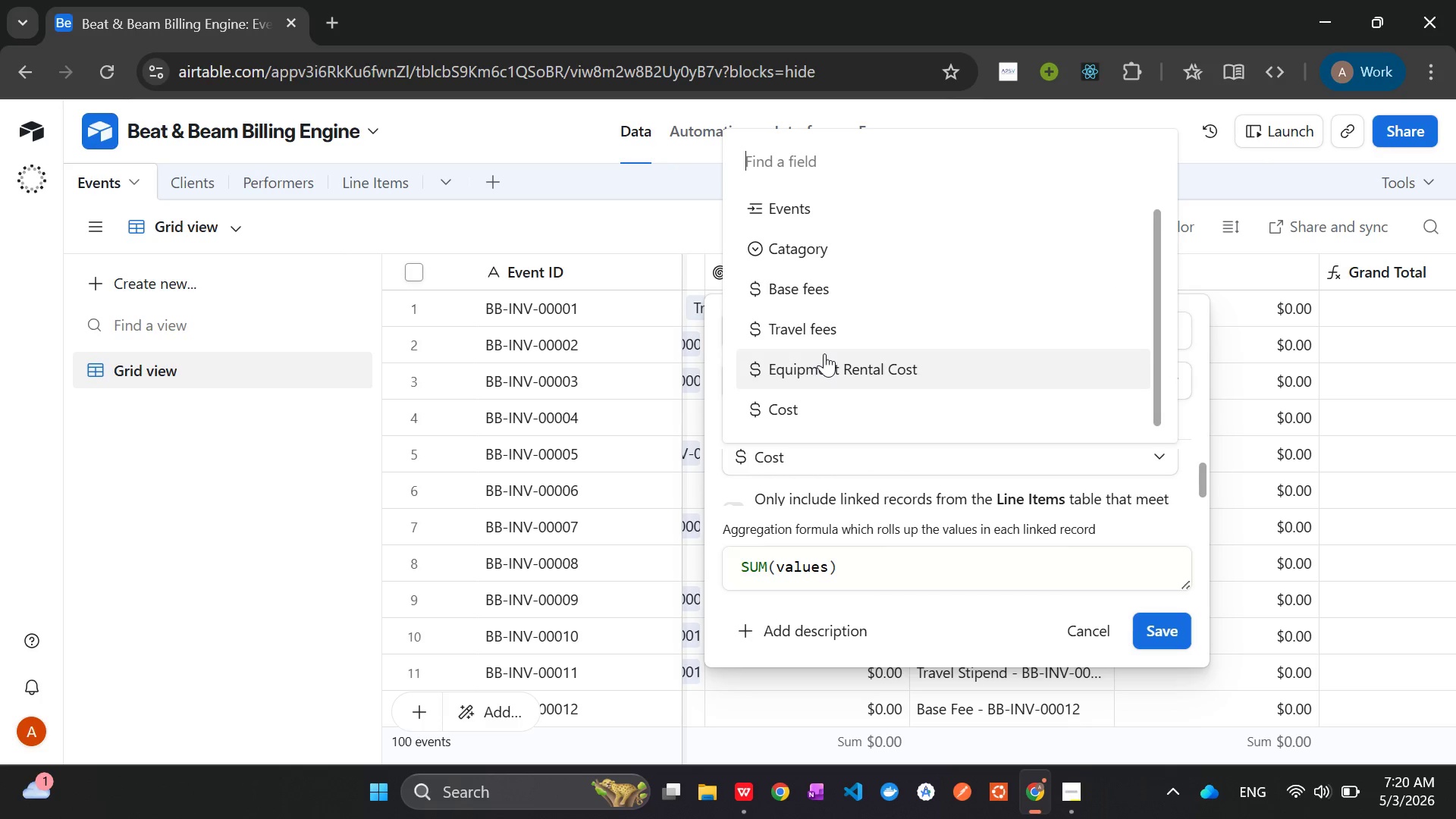 
left_click([818, 363])
 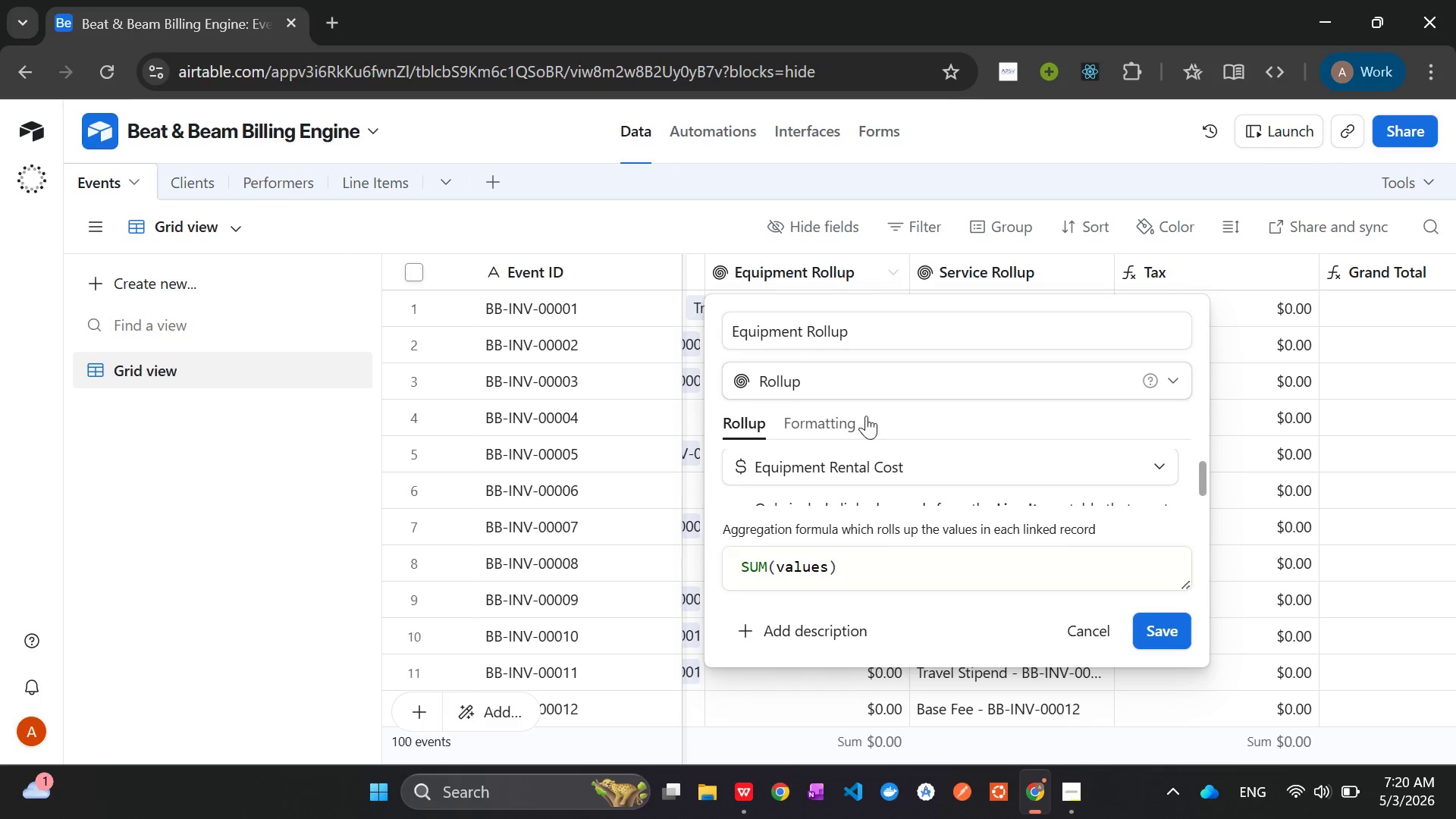 
mouse_move([951, 477])
 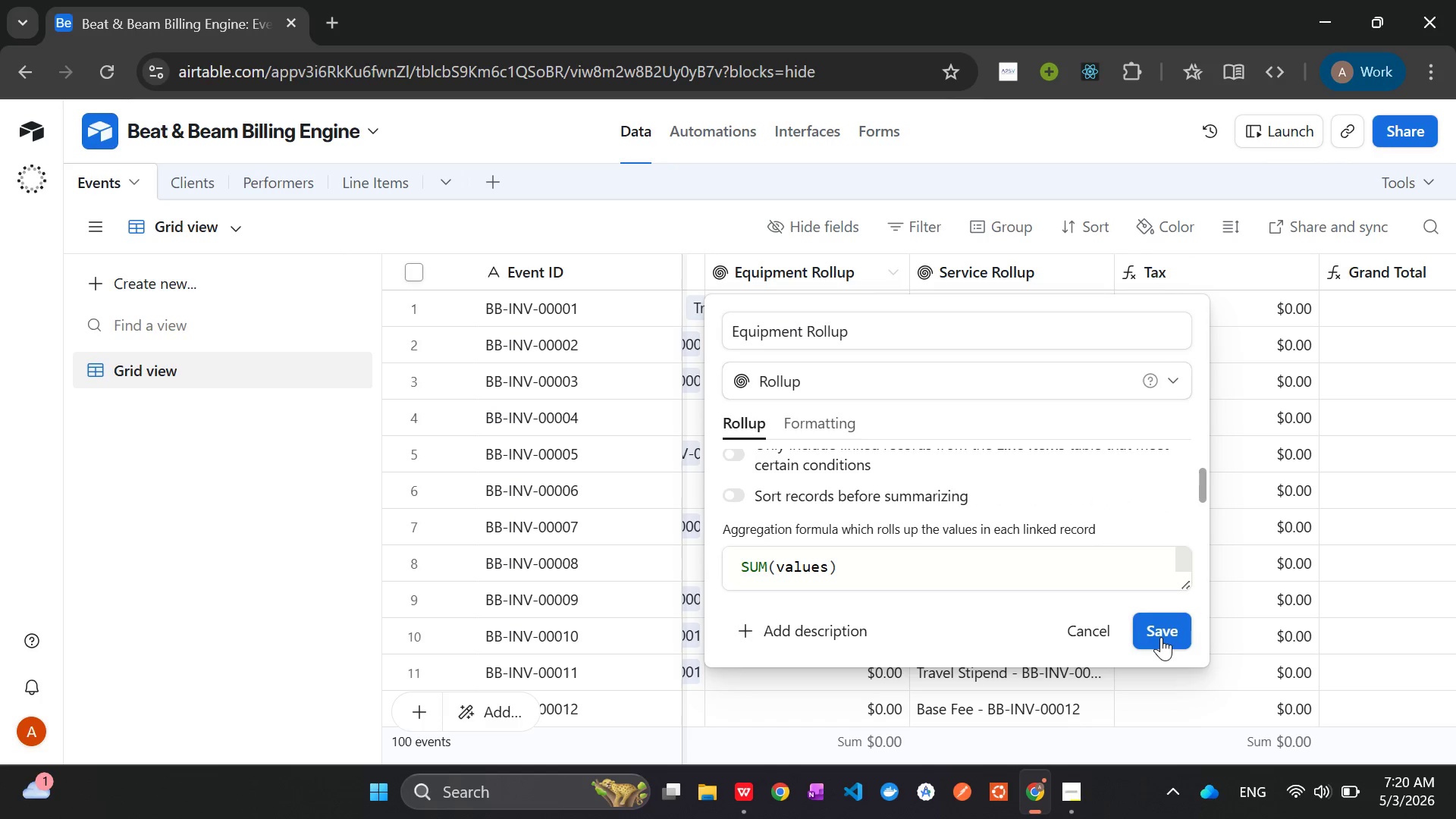 
left_click([1161, 637])
 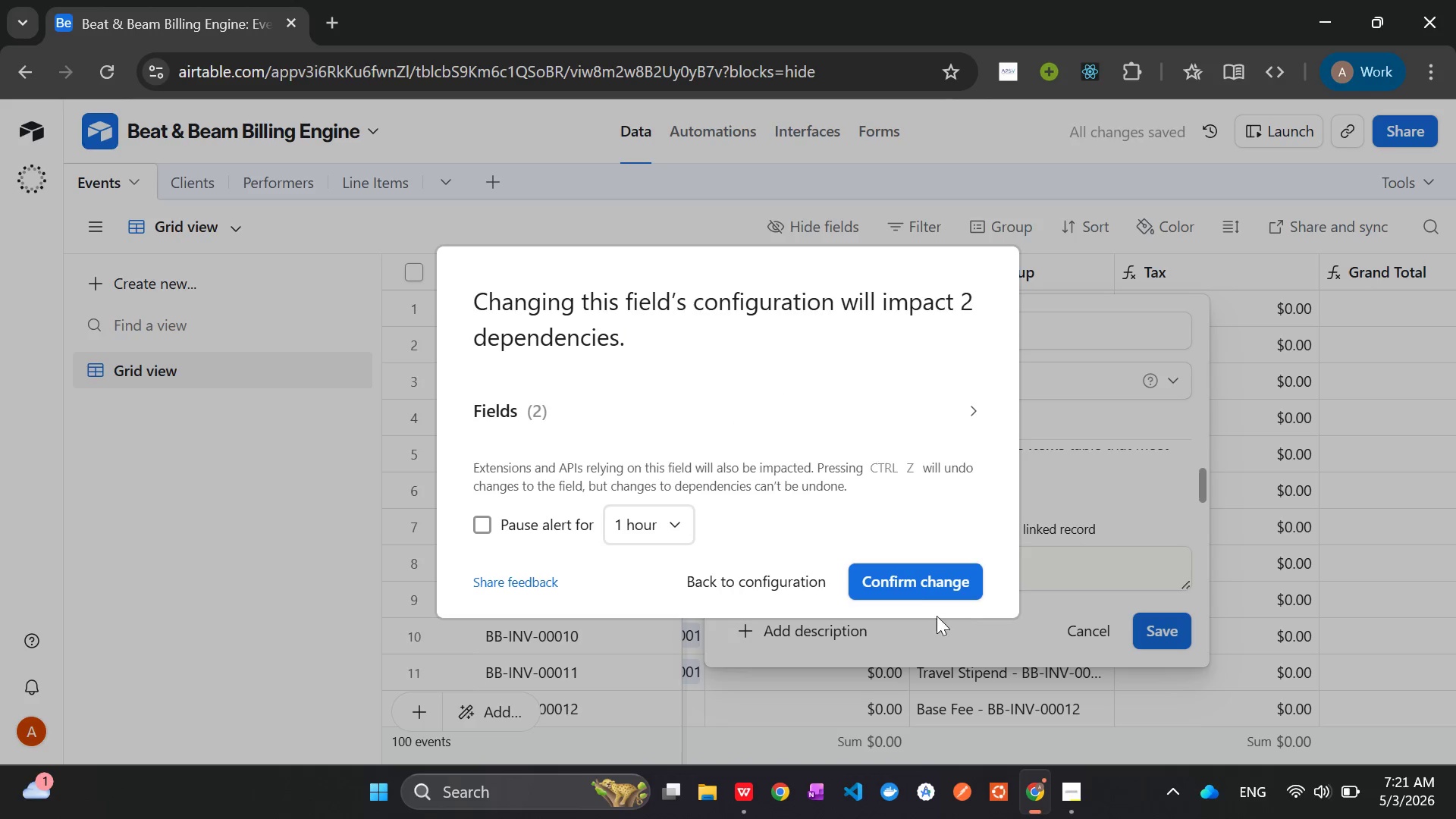 
left_click([904, 585])
 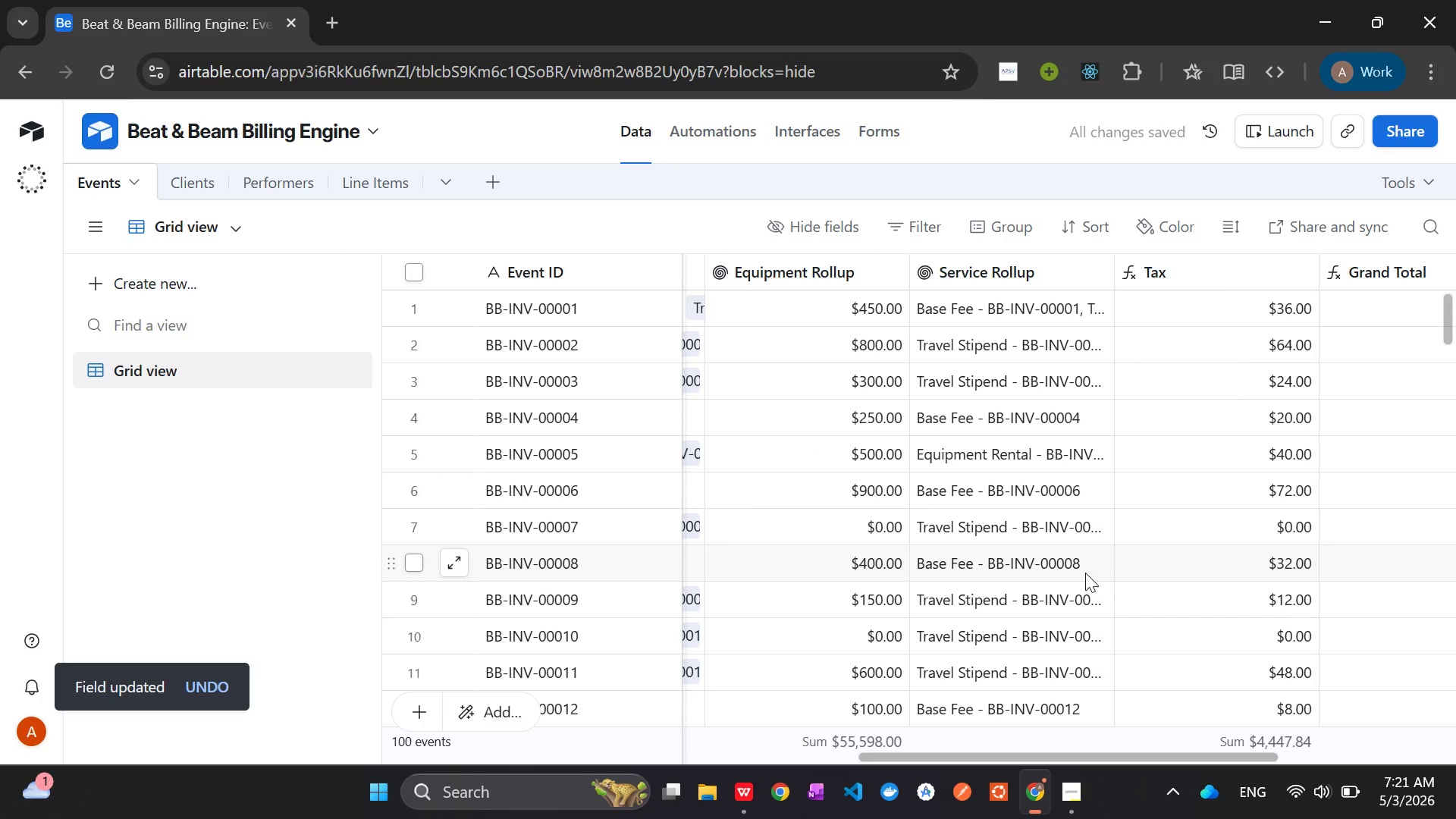 
wait(10.47)
 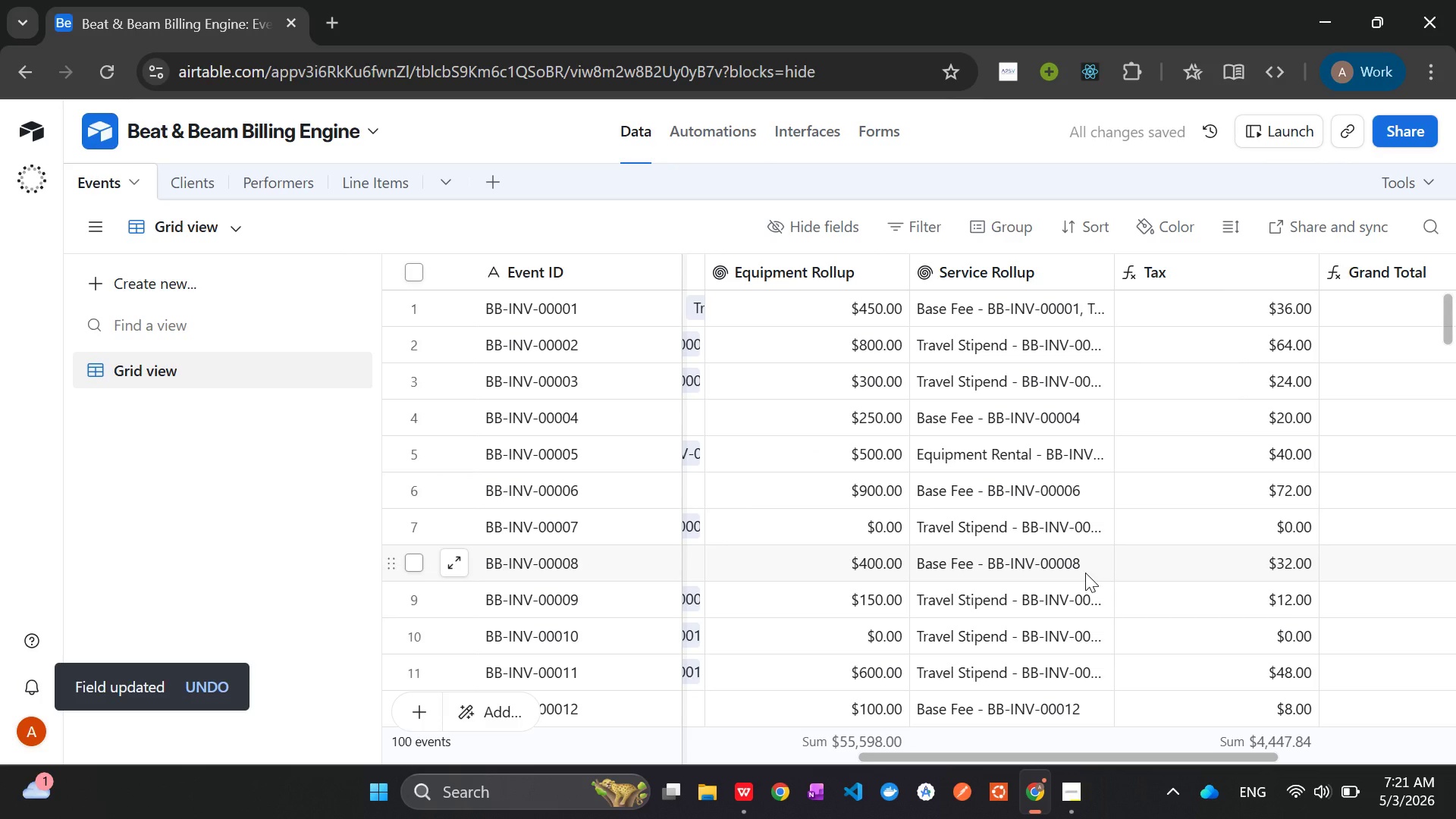 
left_click([893, 312])
 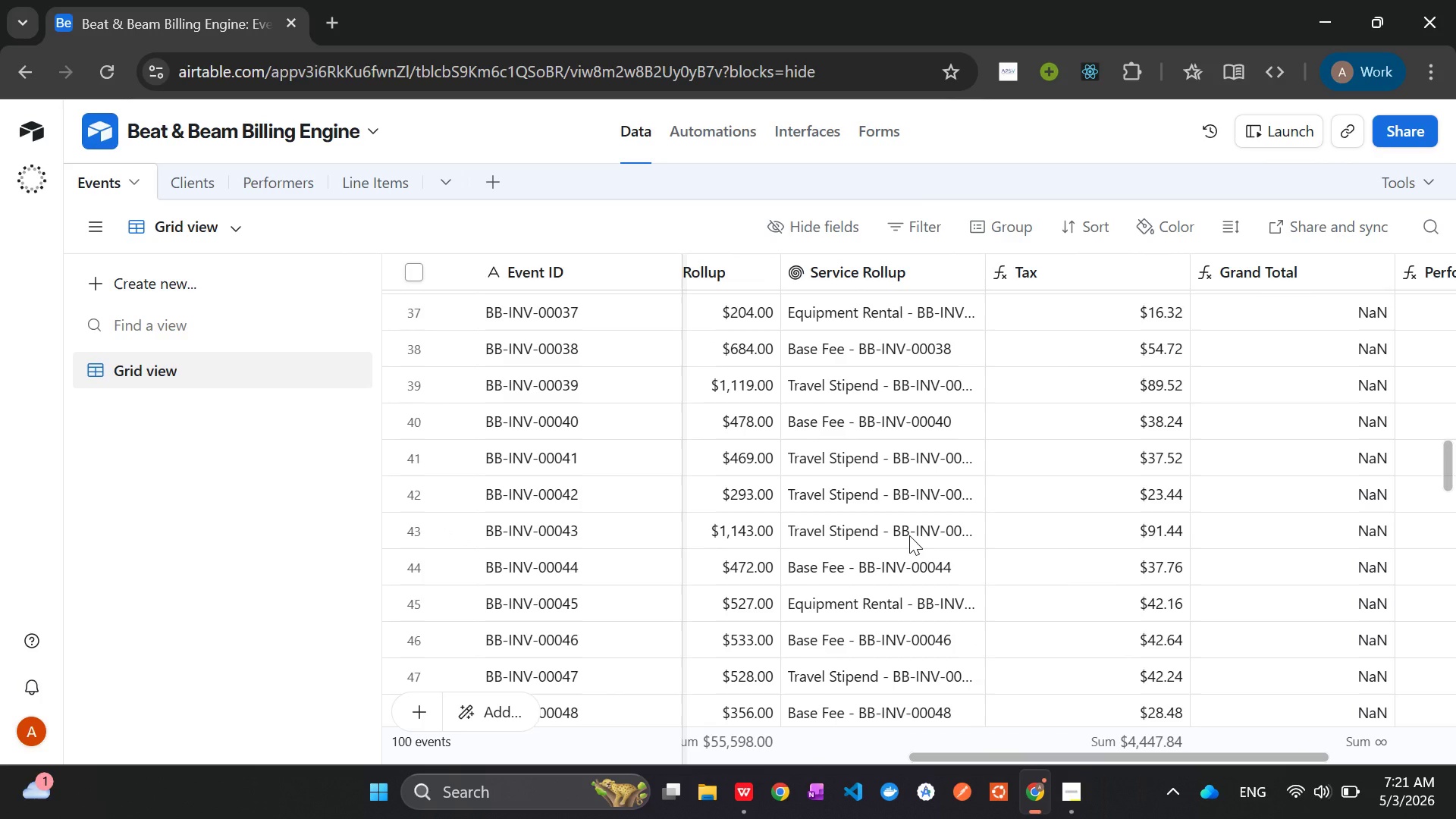 
wait(17.84)
 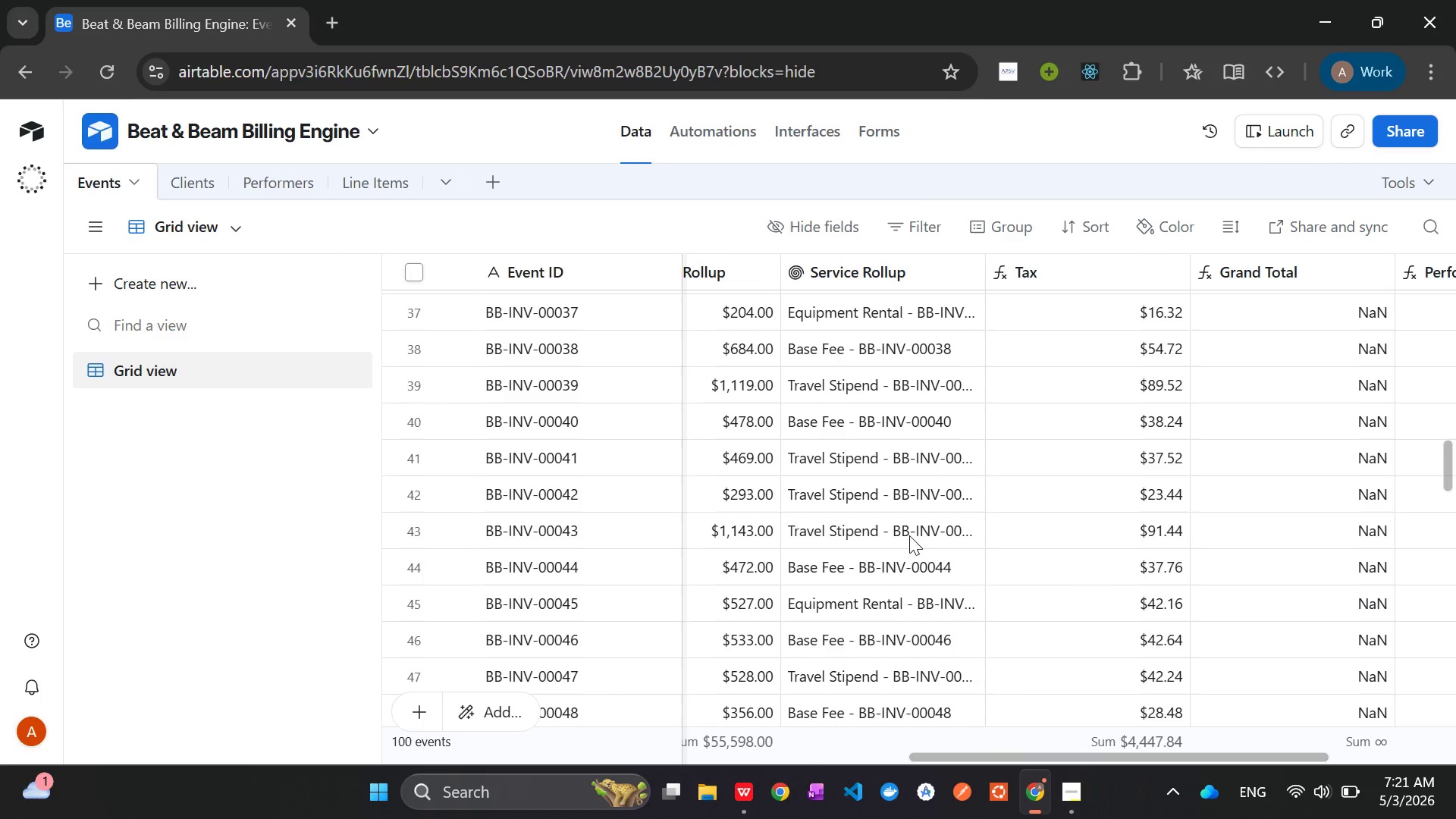 
right_click([865, 269])
 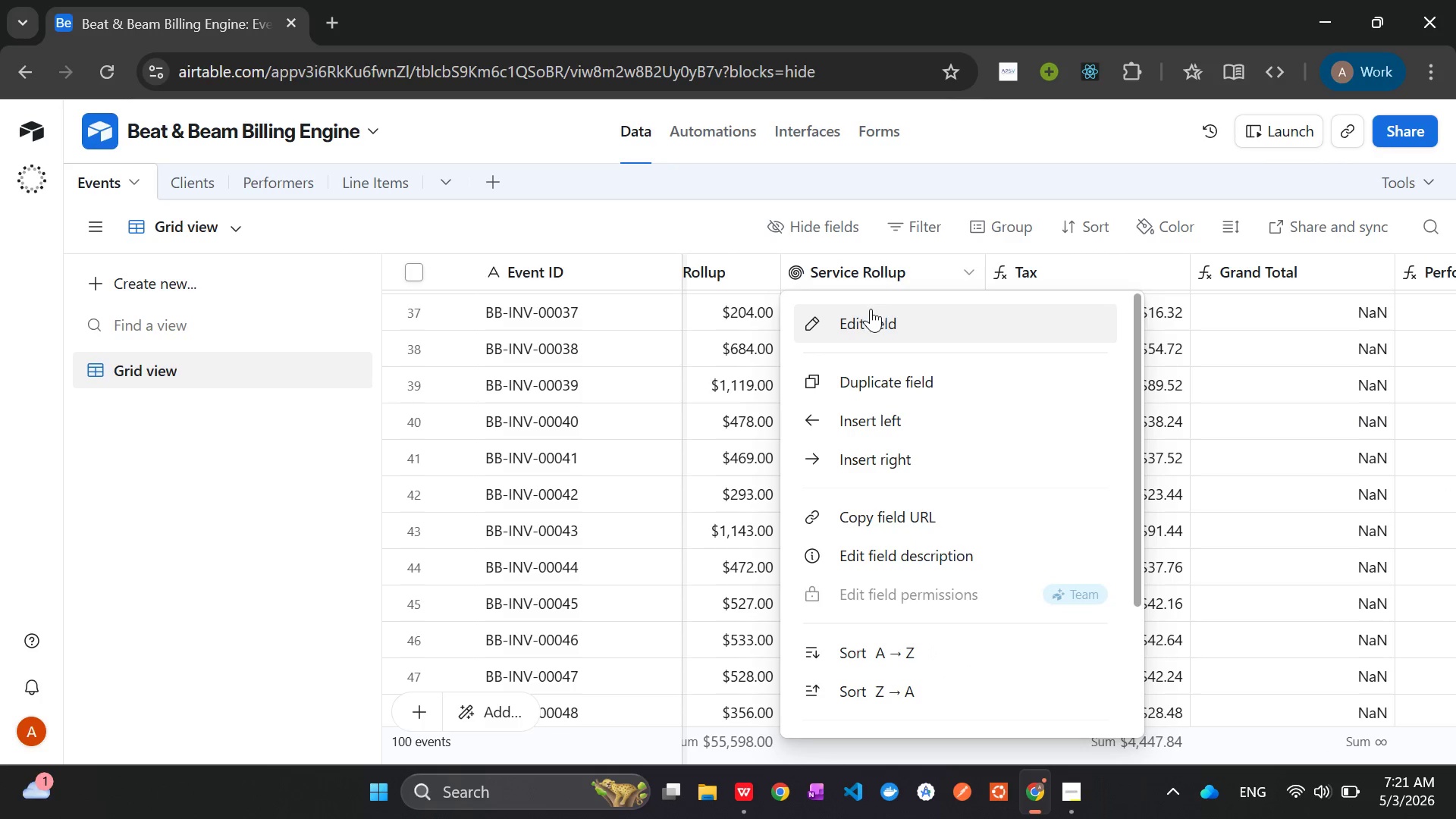 
left_click([871, 312])
 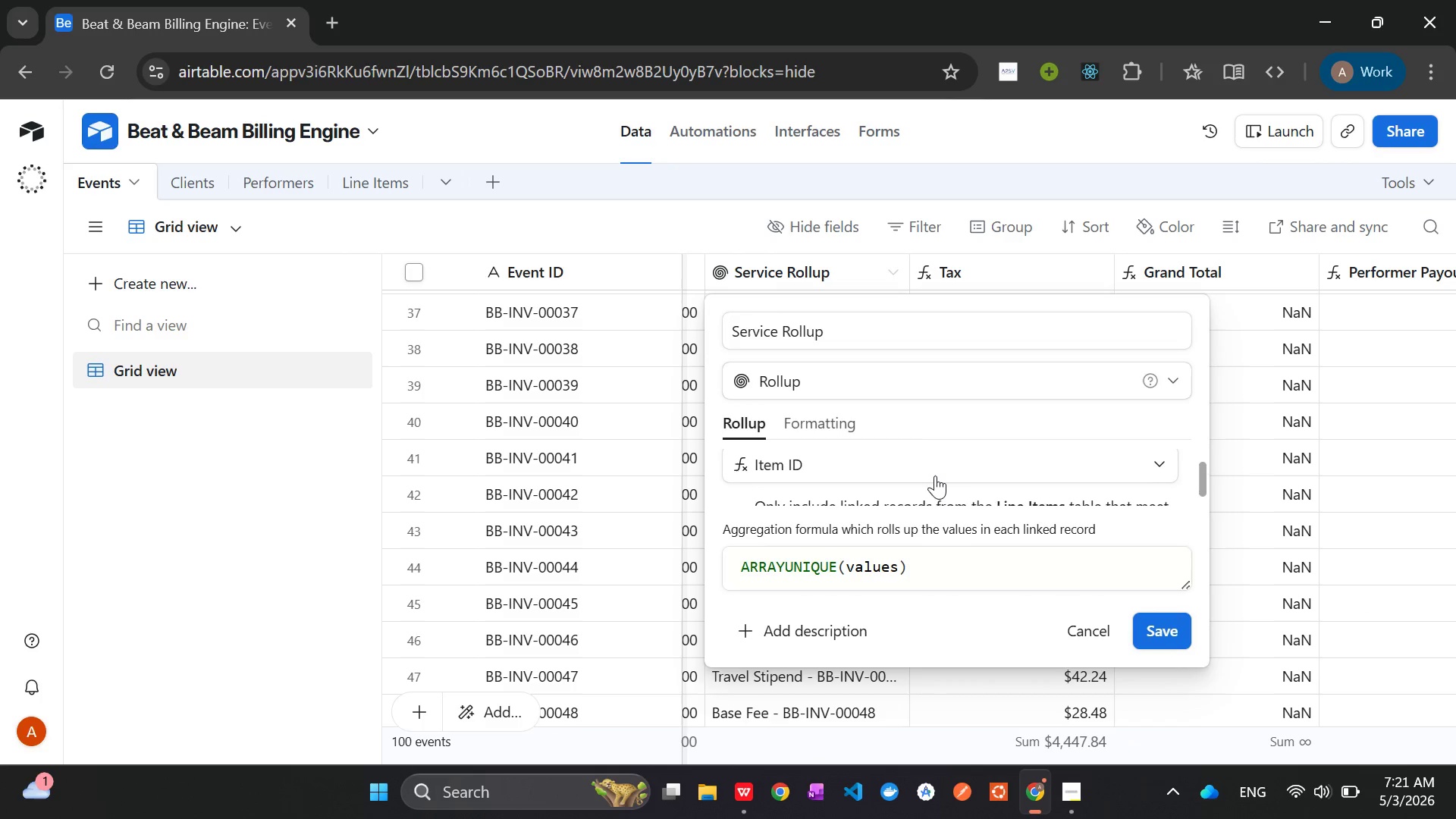 
wait(6.33)
 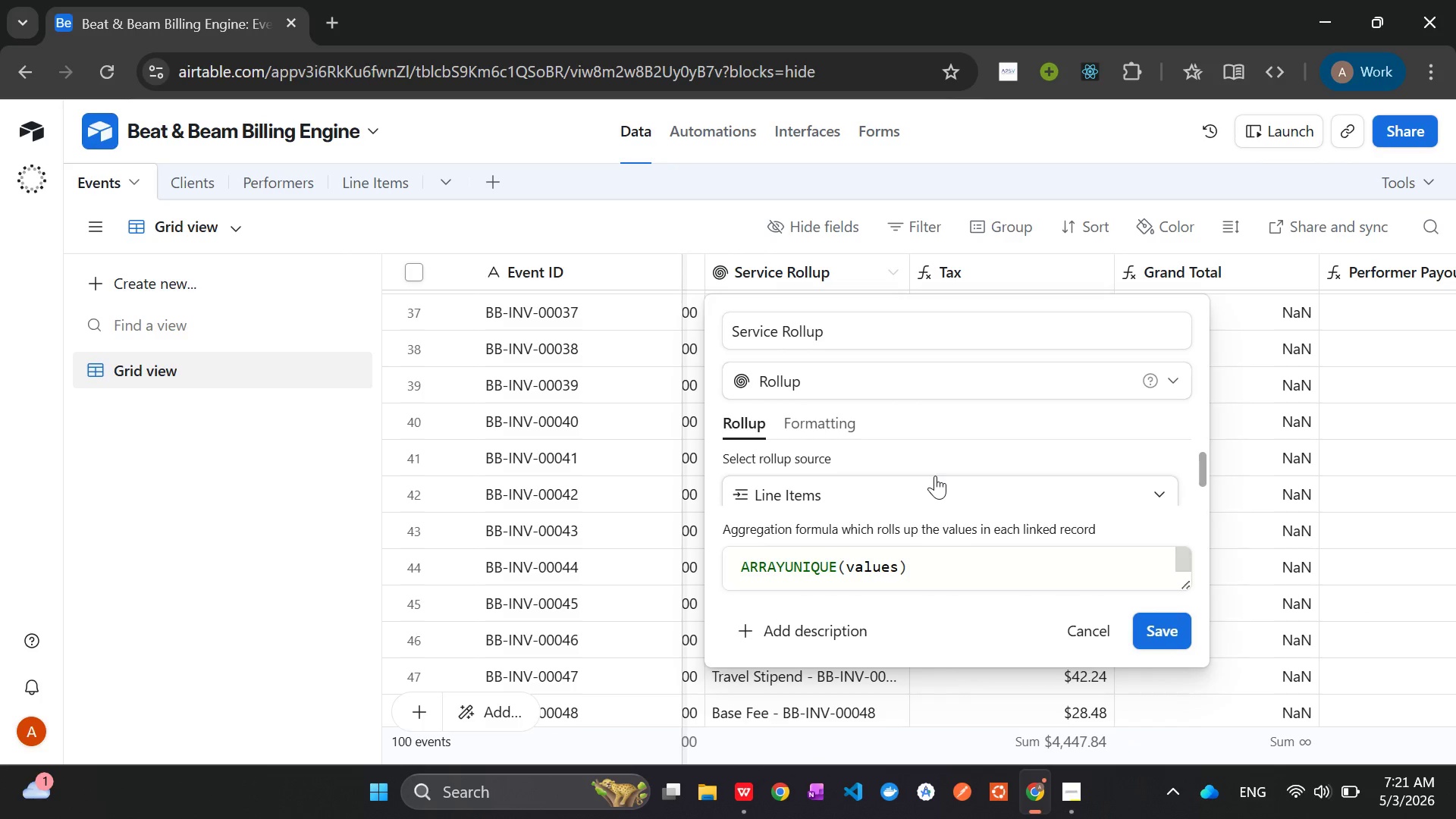 
left_click([944, 465])
 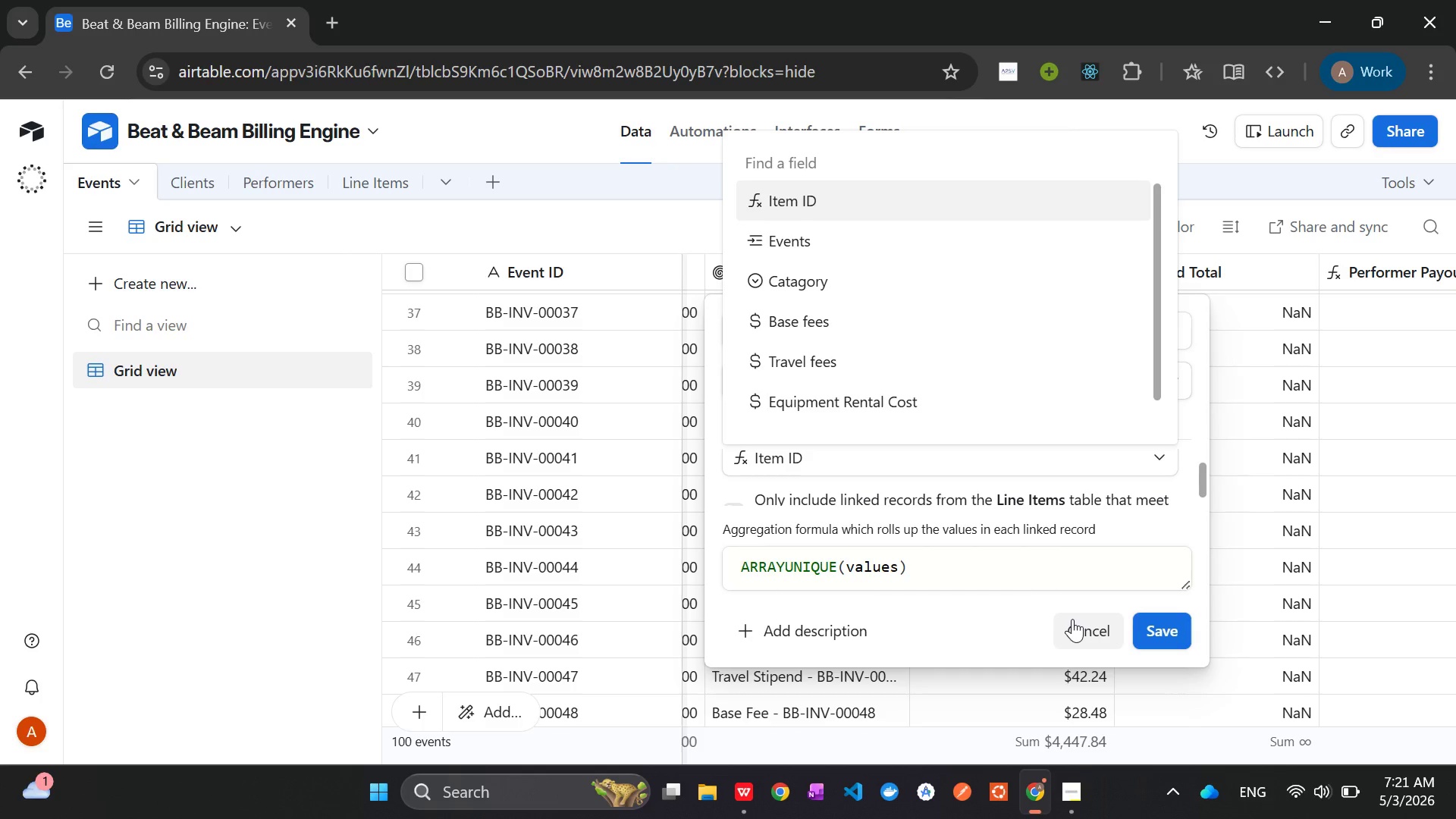 
wait(10.16)
 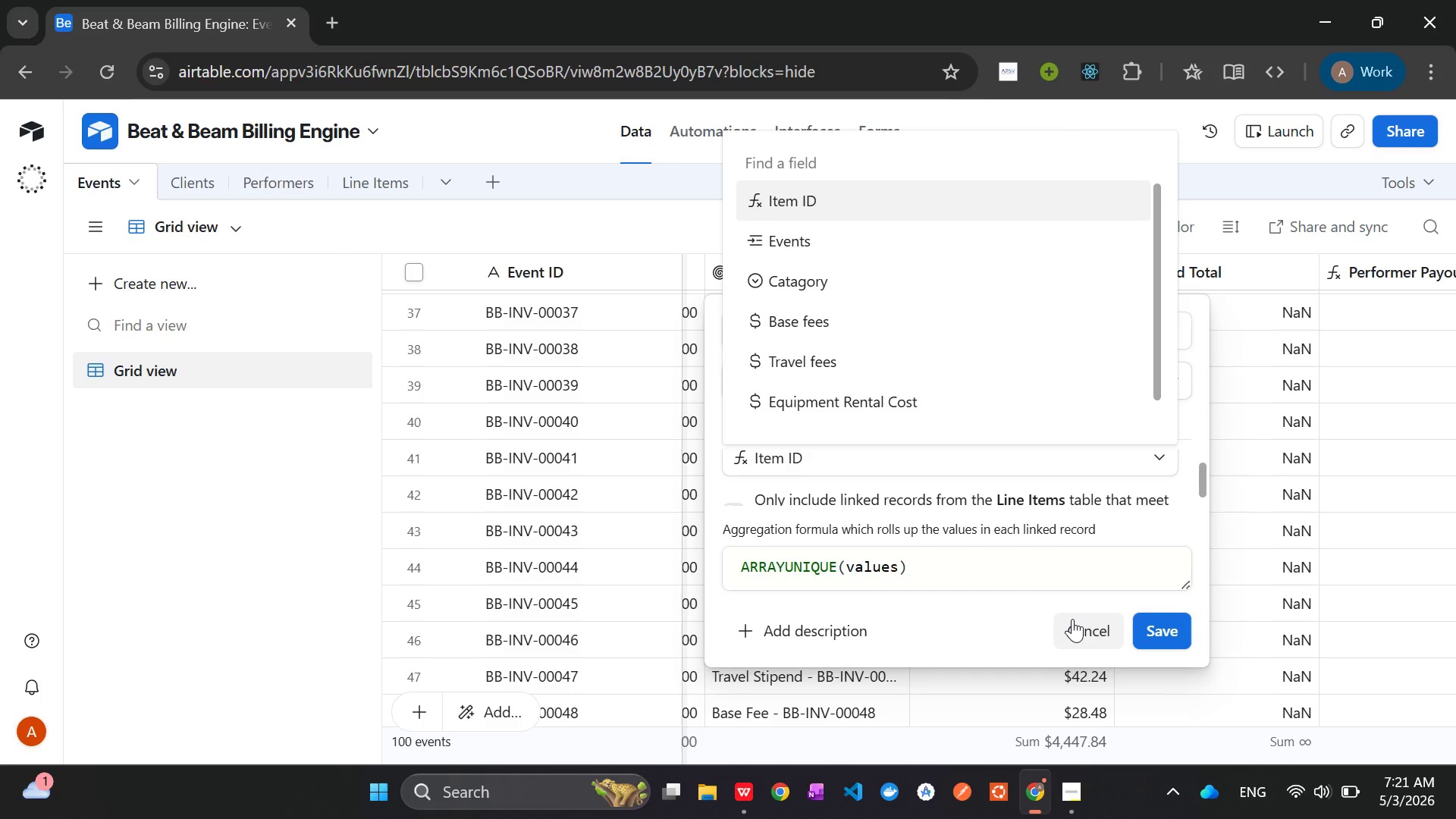 
left_click([831, 403])
 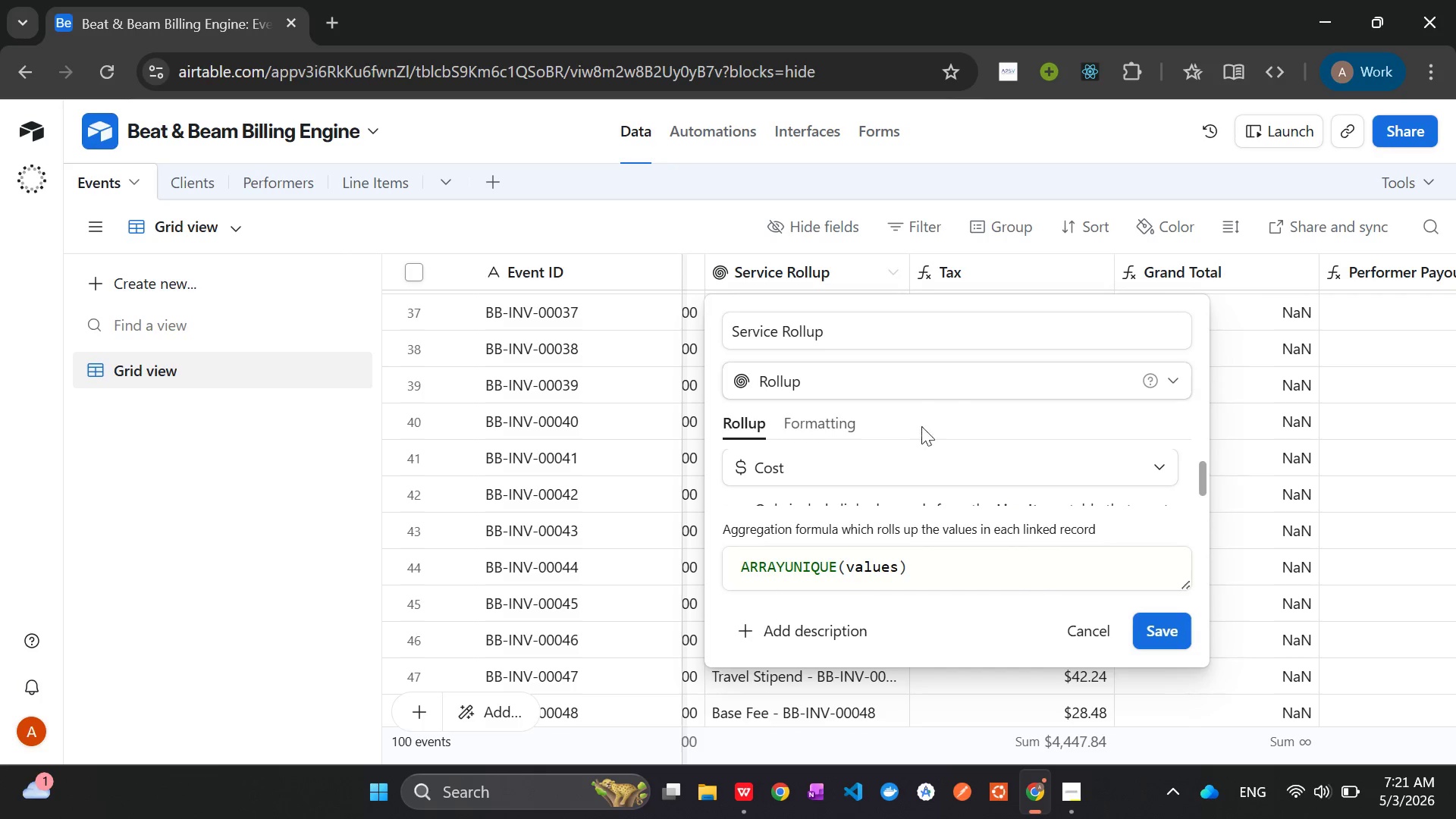 
mouse_move([877, 500])
 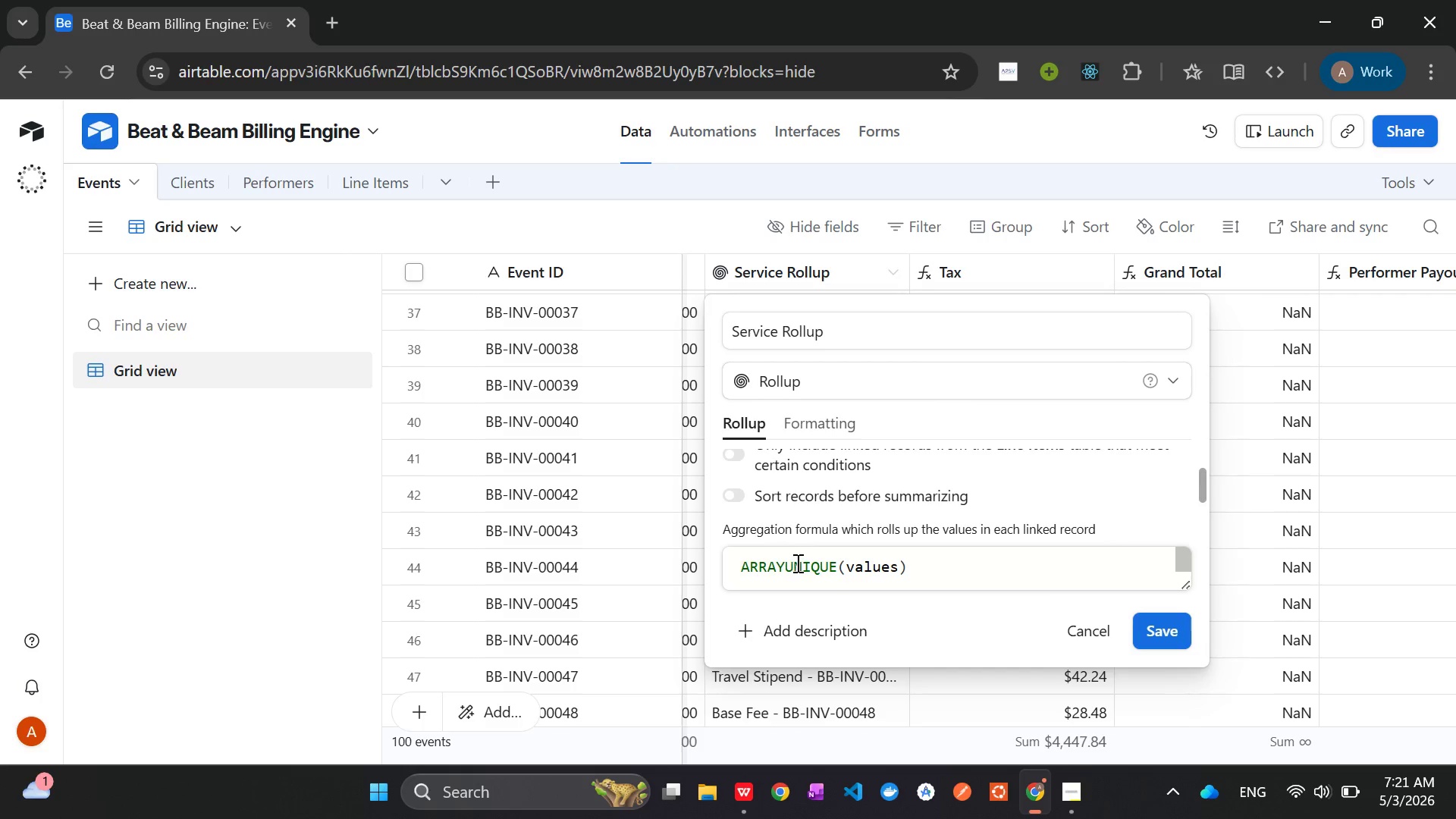 
double_click([796, 563])
 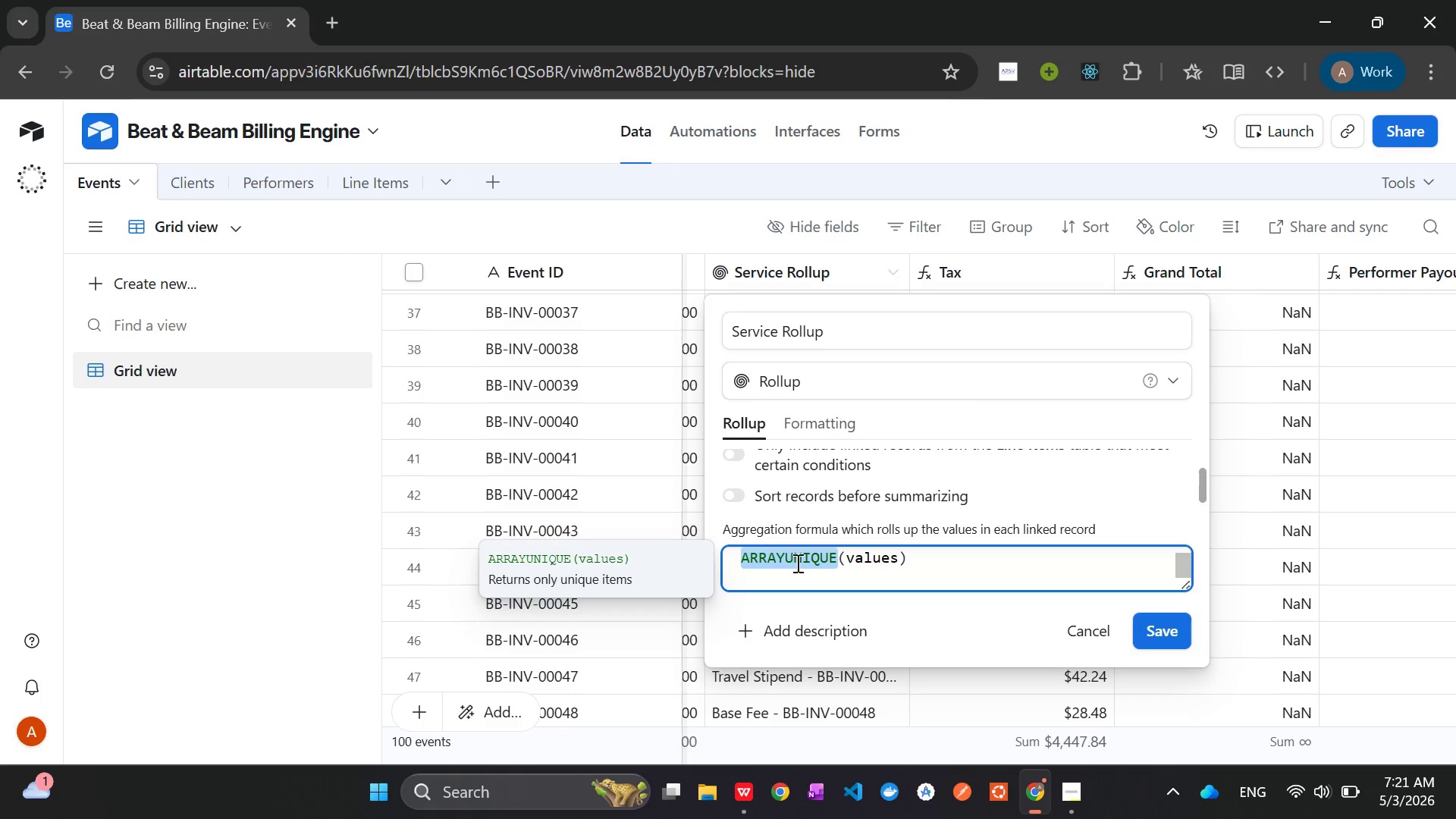 
key(Shift+S)
 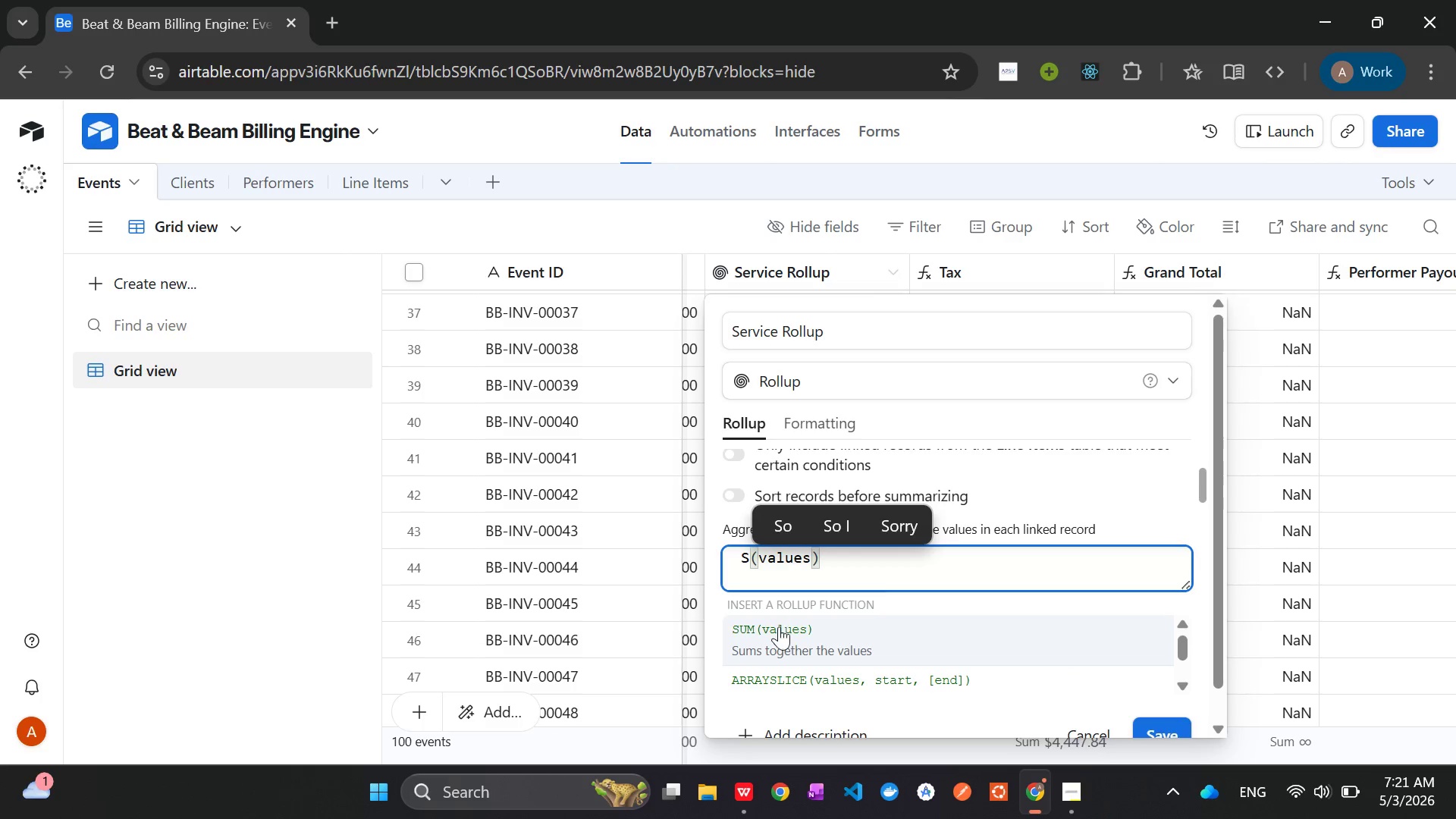 
left_click([786, 635])
 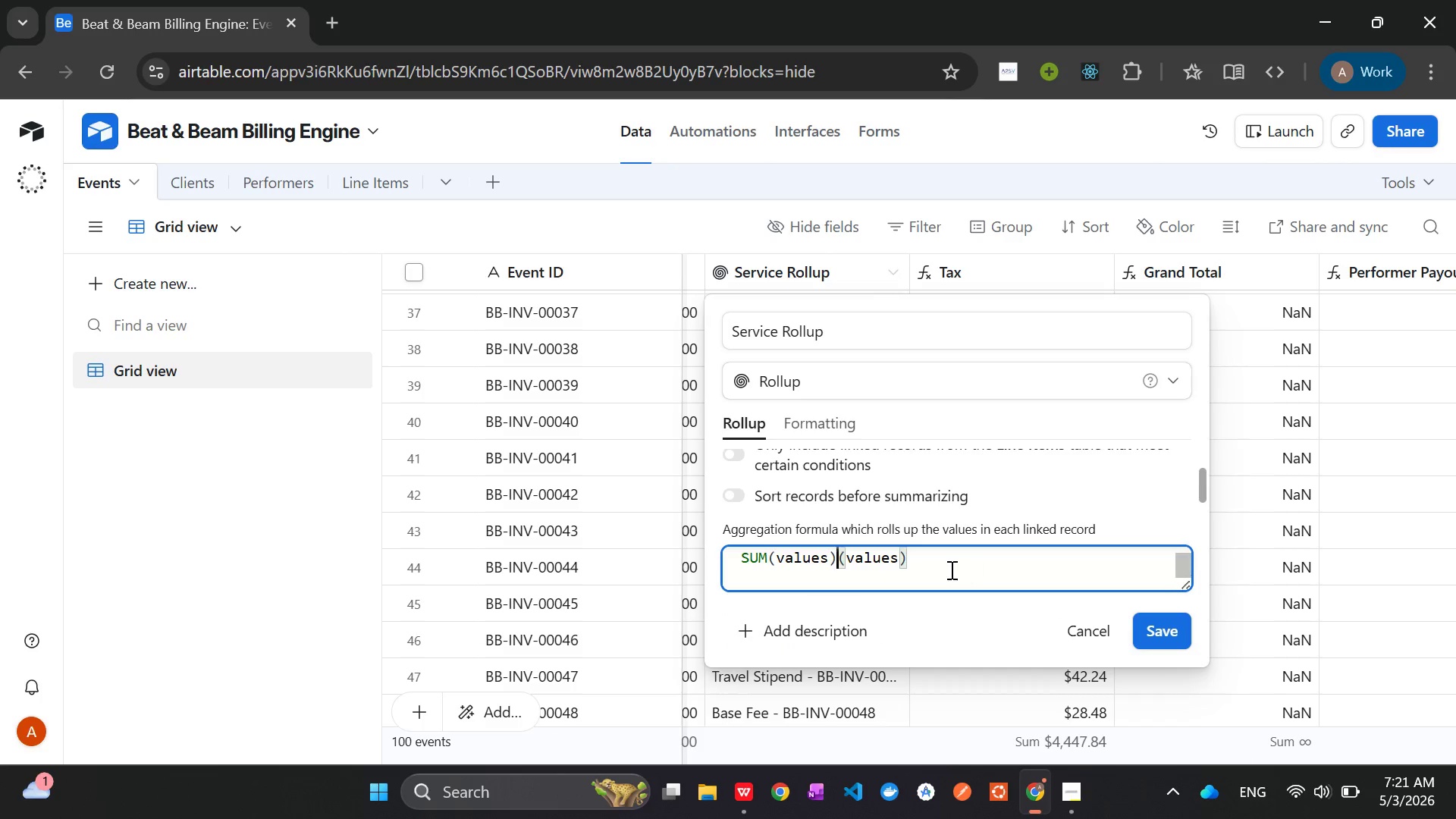 
left_click([948, 557])
 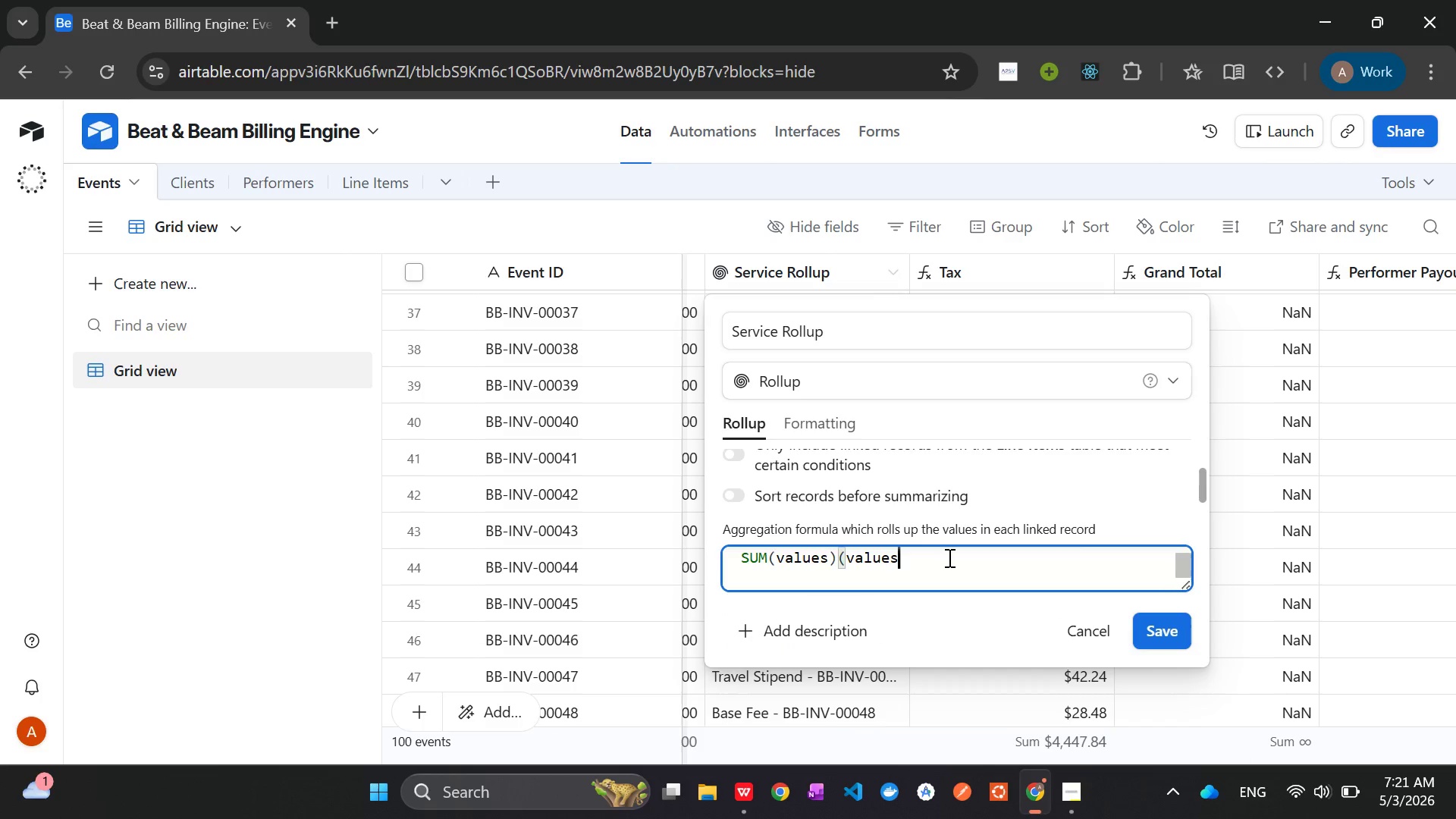 
key(Backspace)
 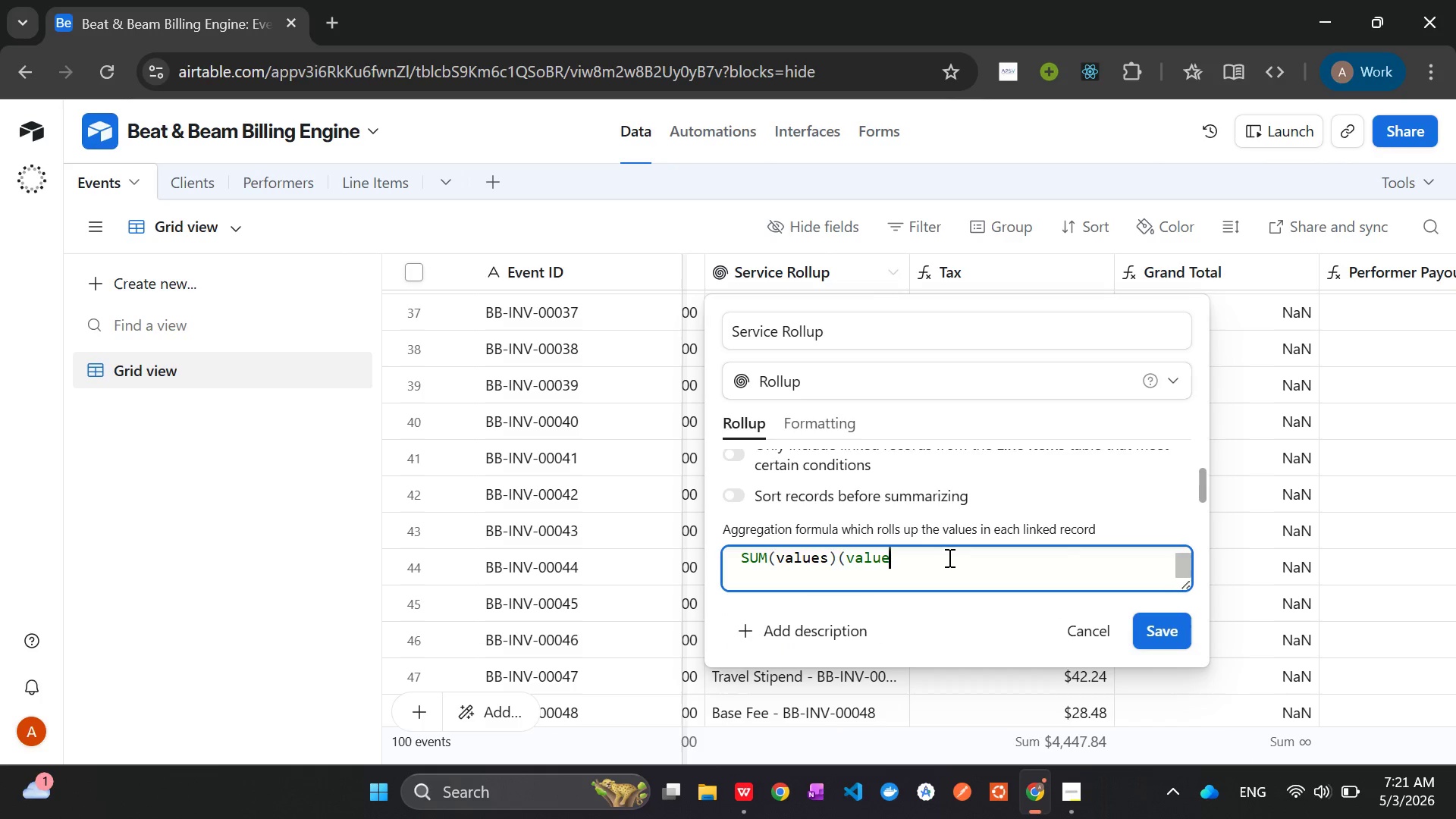 
key(Backspace)
 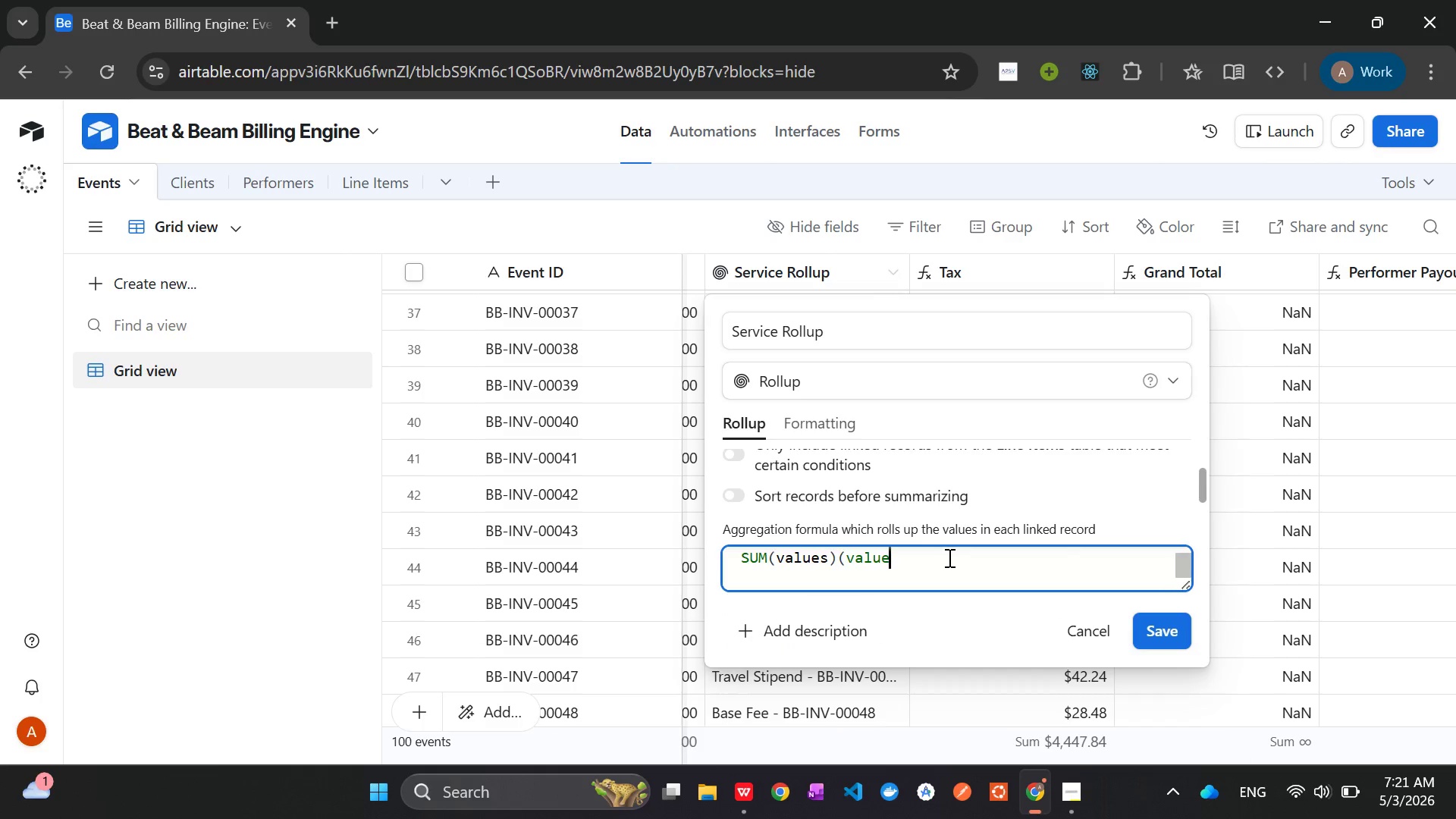 
key(Backspace)
 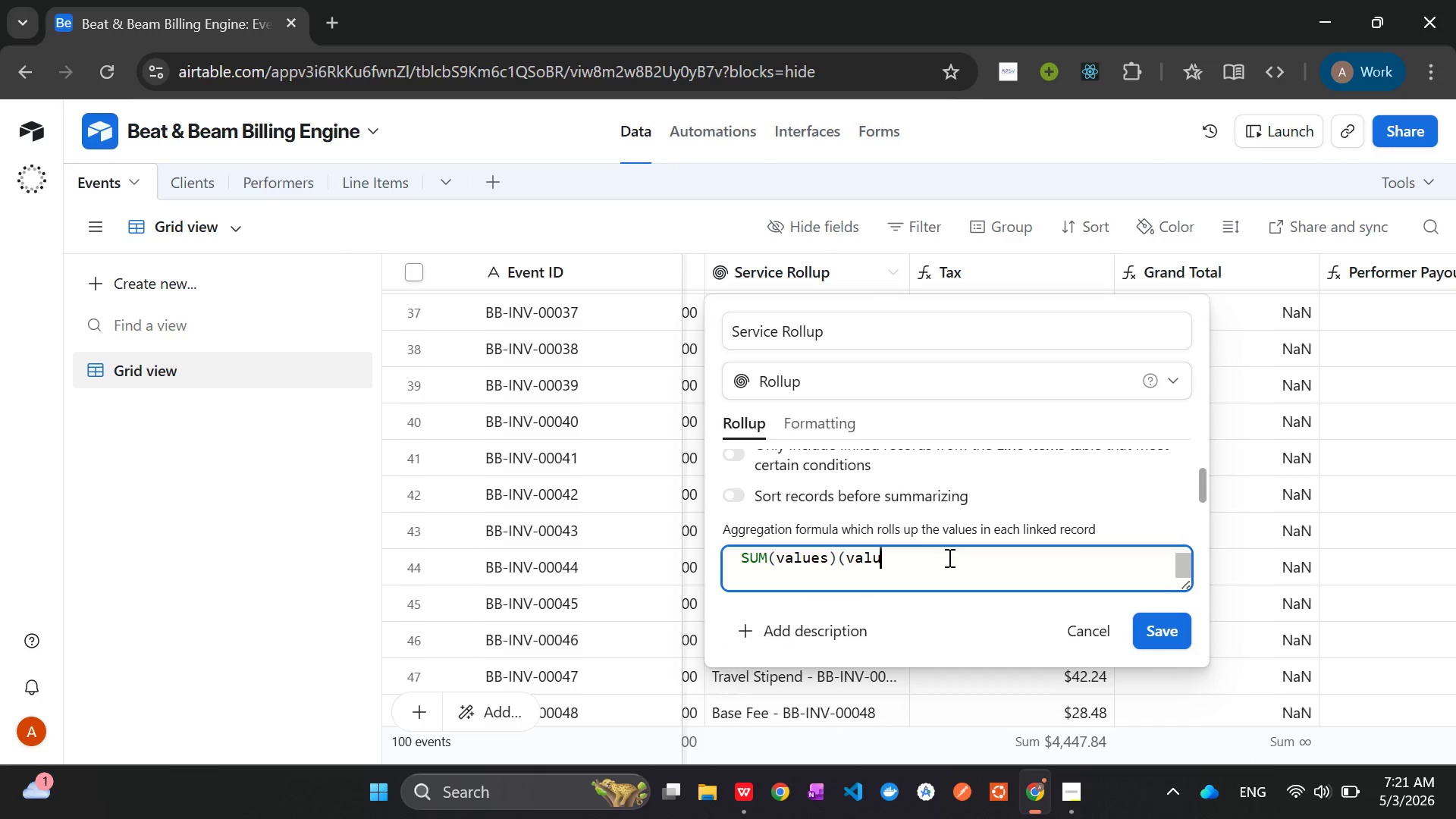 
key(Backspace)
 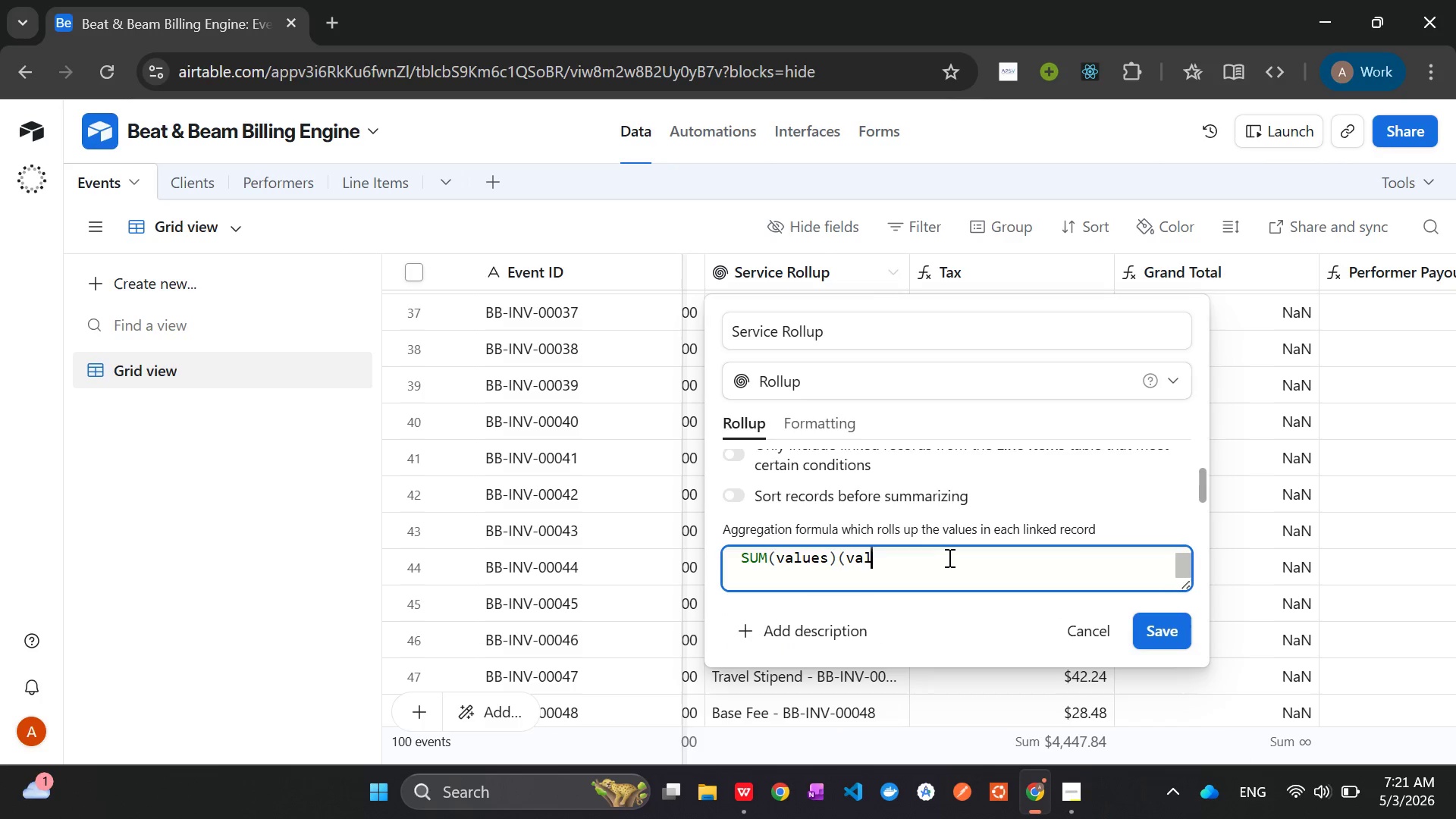 
key(Backspace)
 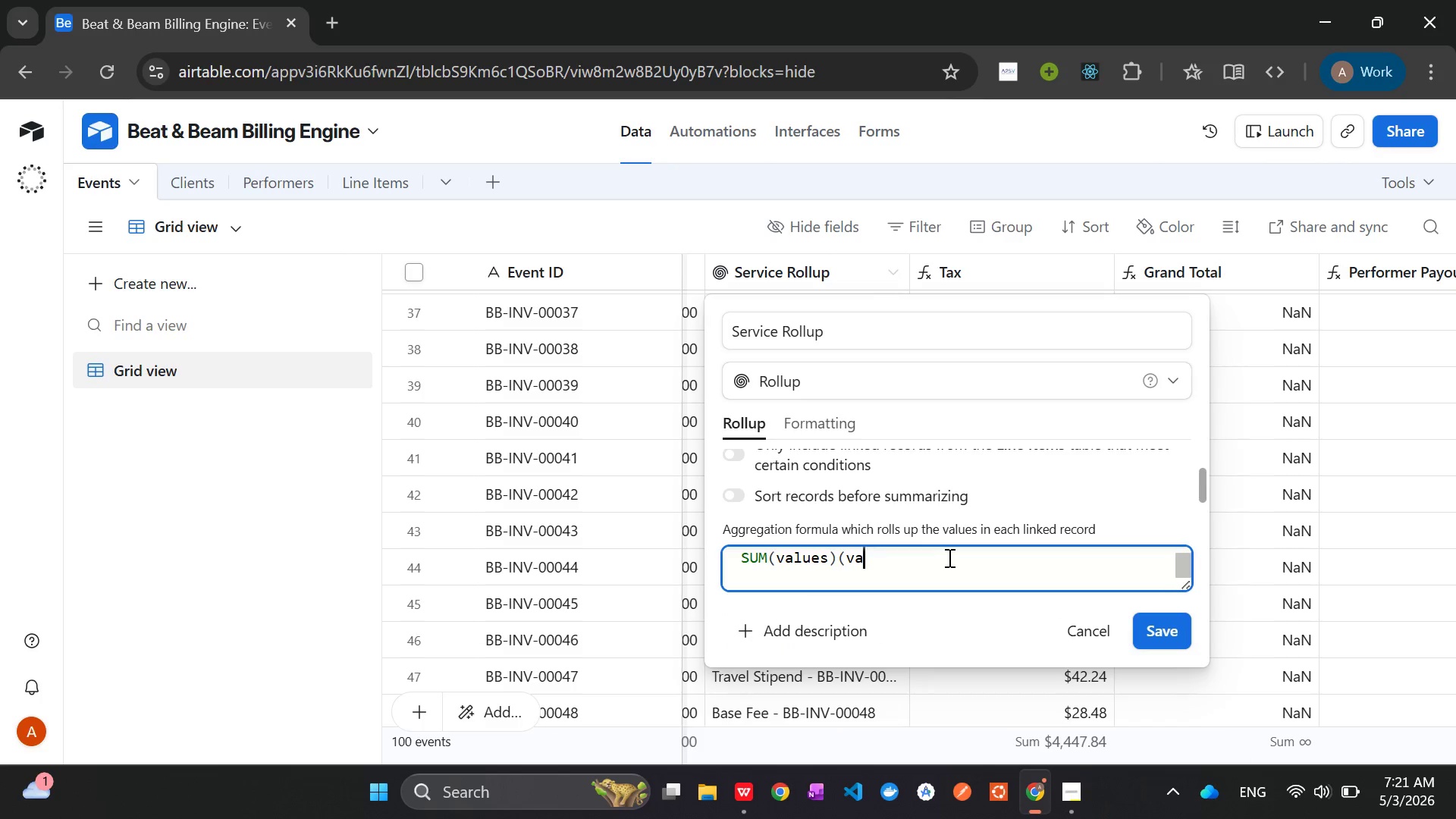 
key(Backspace)
 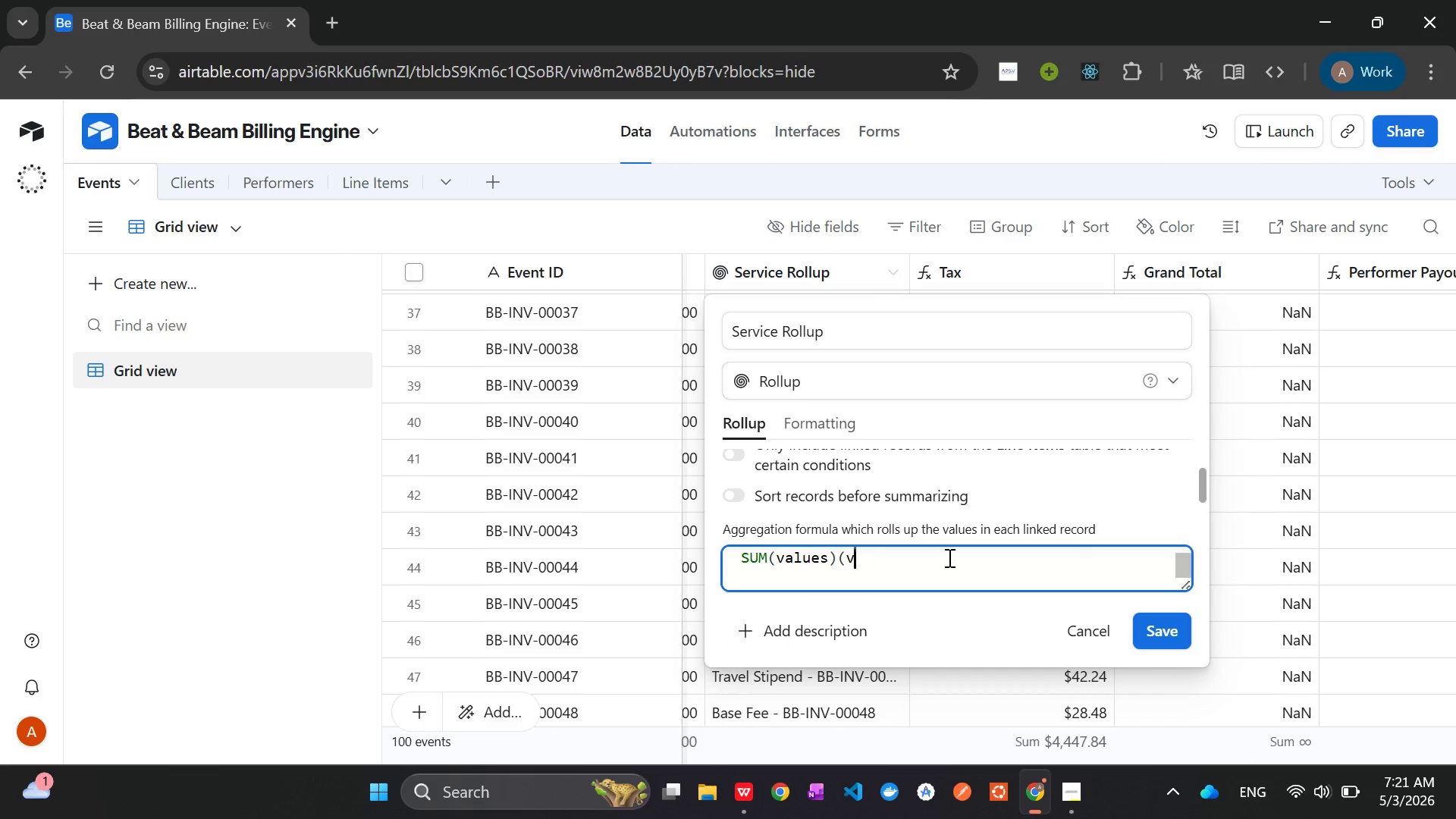 
key(Backspace)
 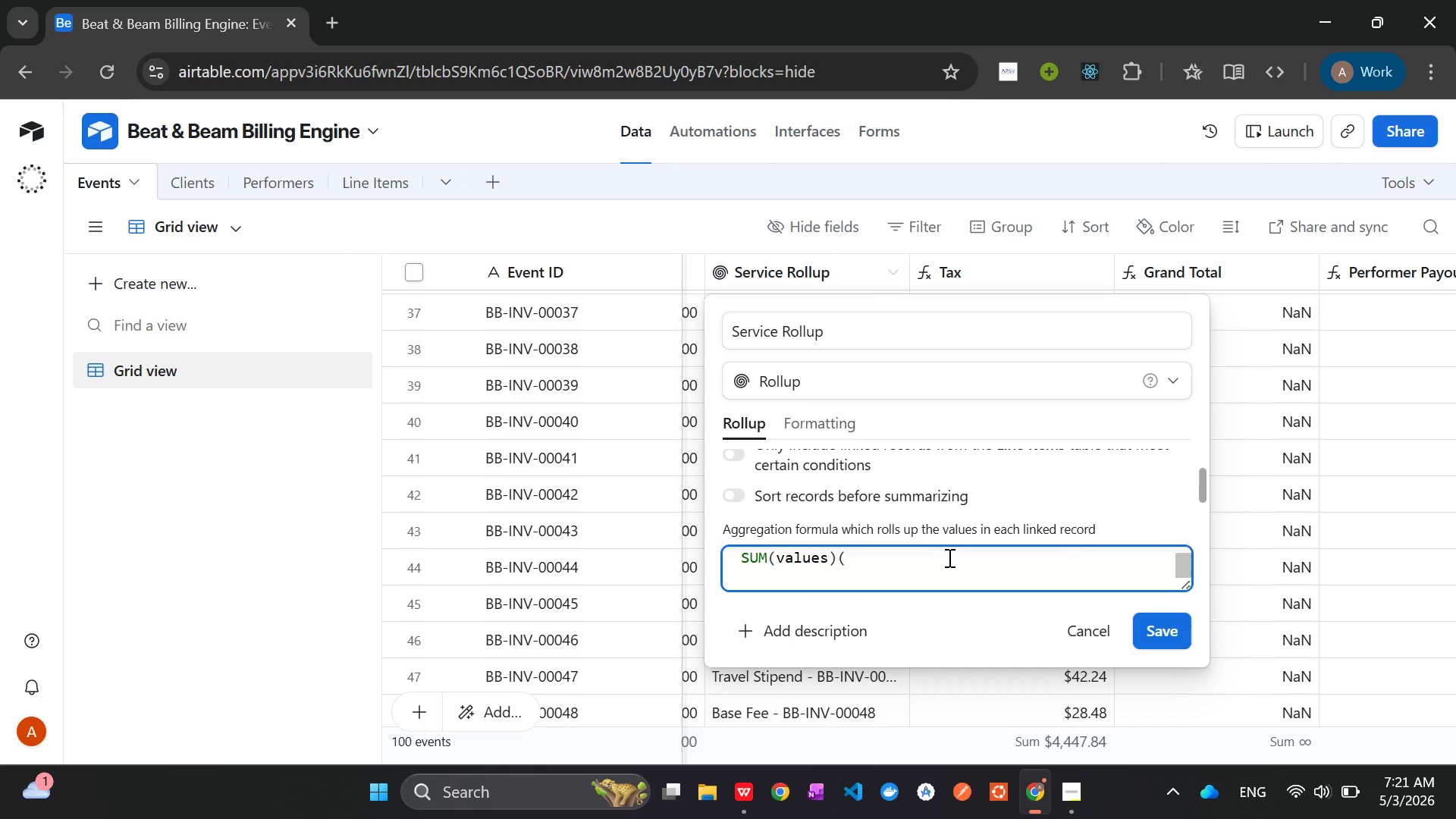 
key(Backspace)
 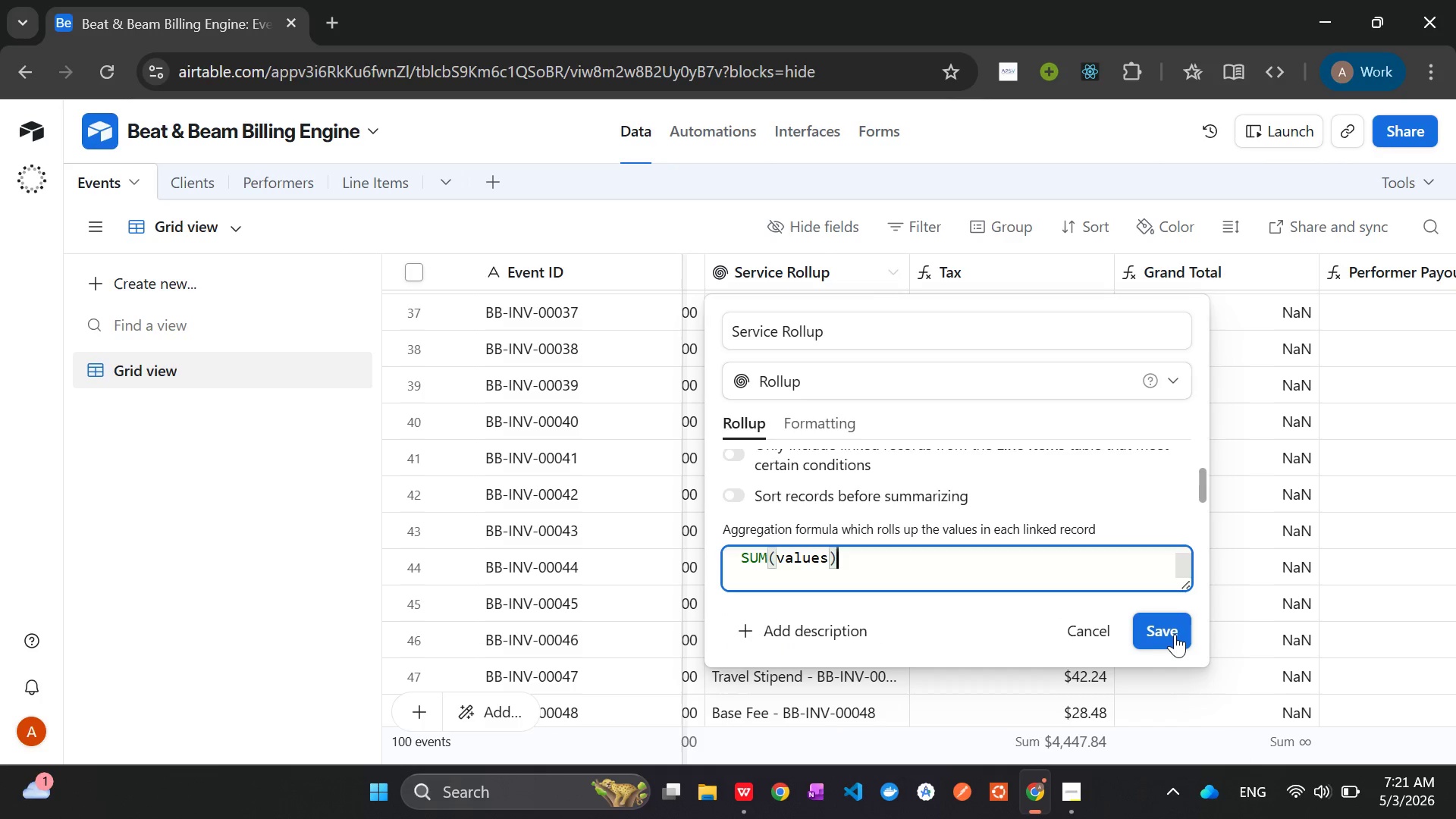 
left_click([1175, 633])
 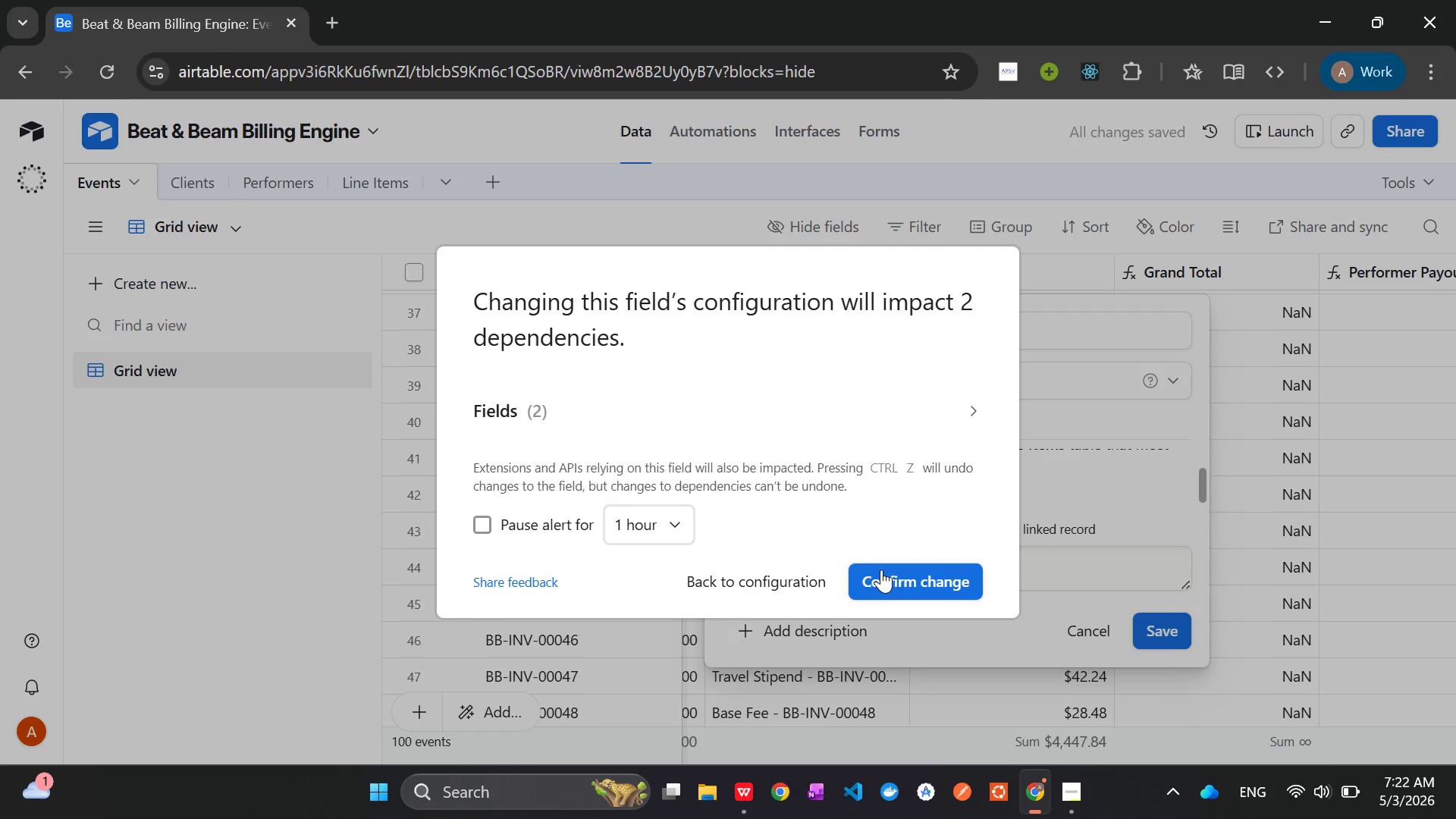 
left_click([874, 580])
 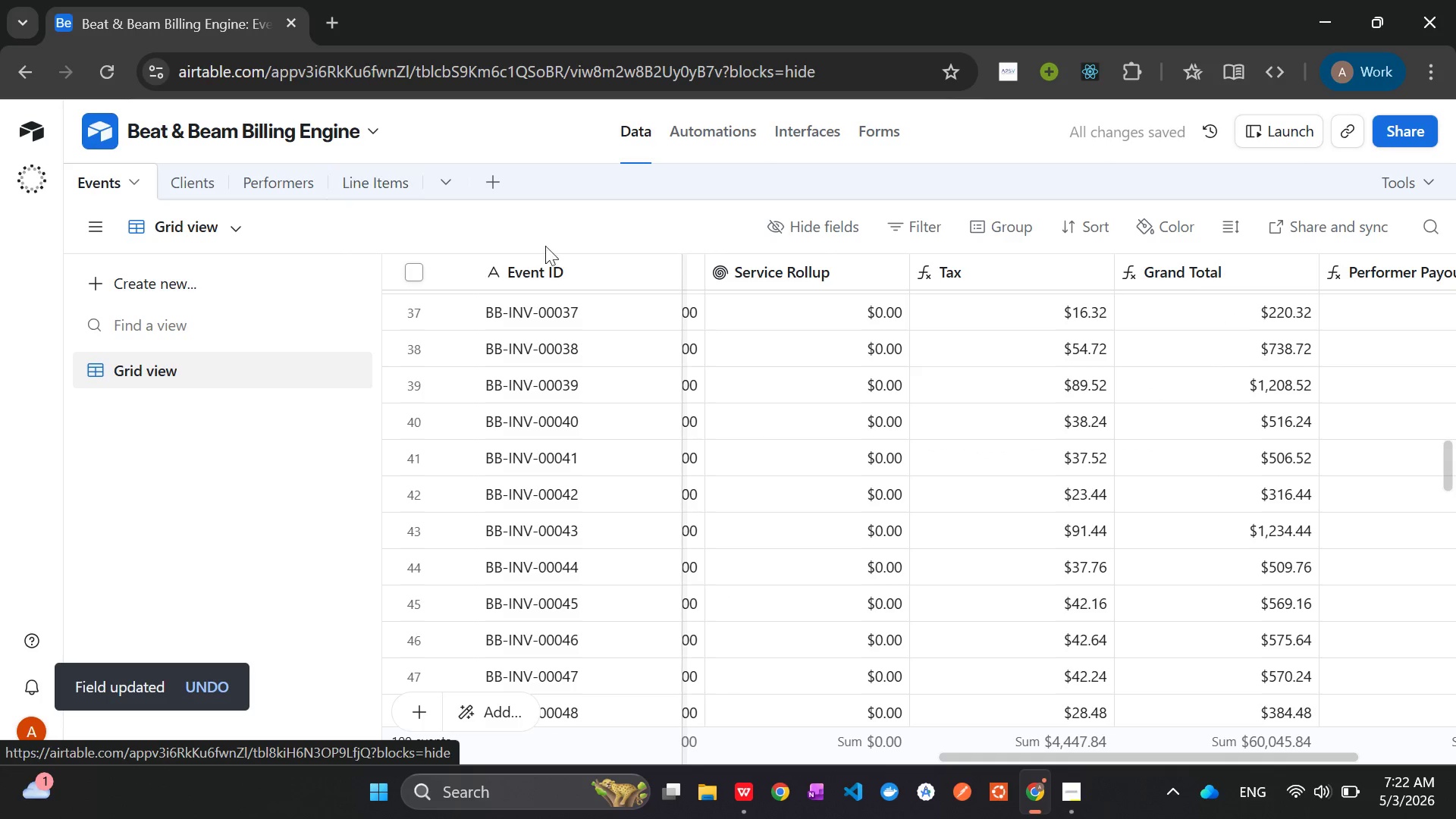 
mouse_move([1028, 482])
 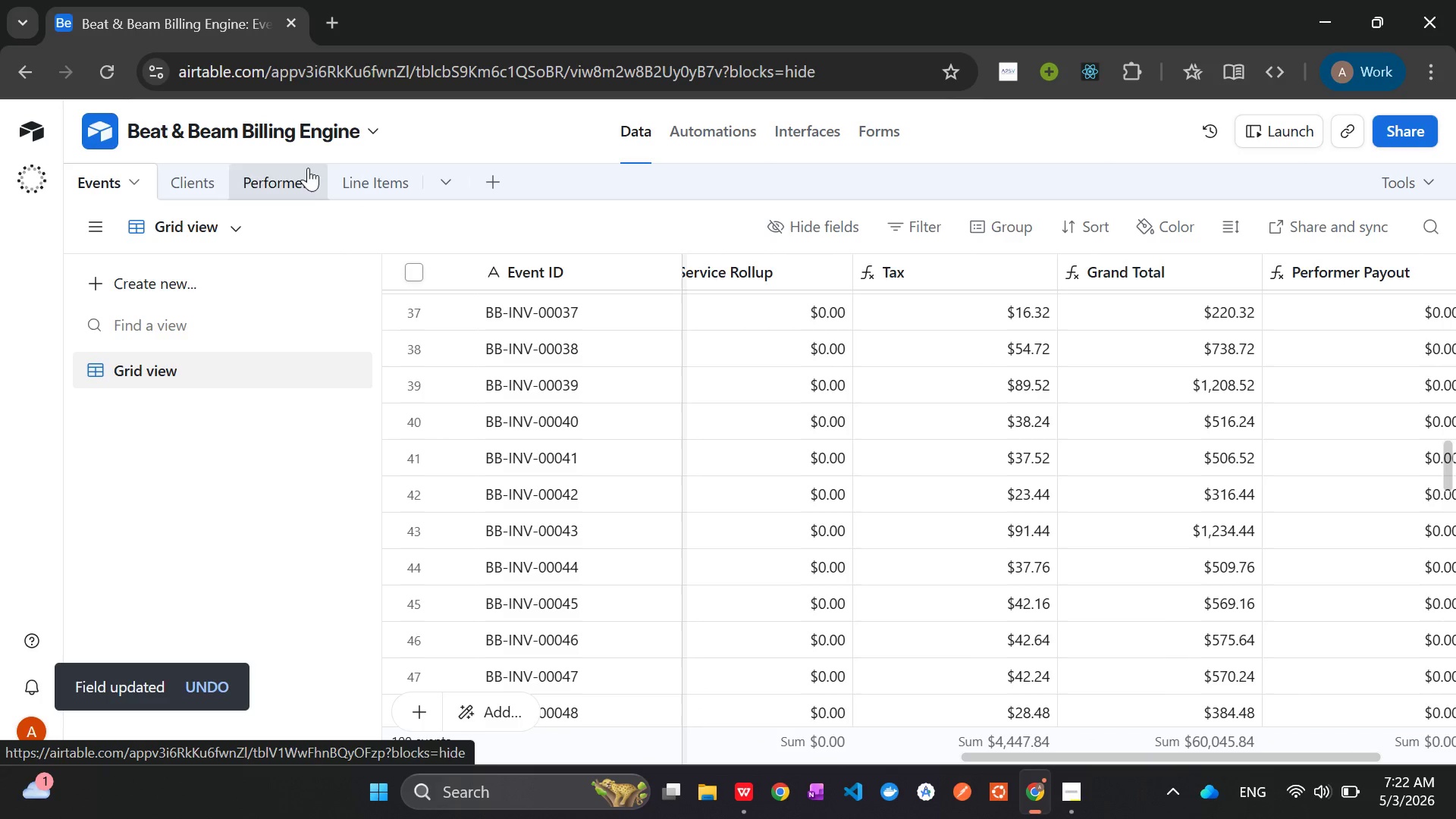 
left_click([347, 175])
 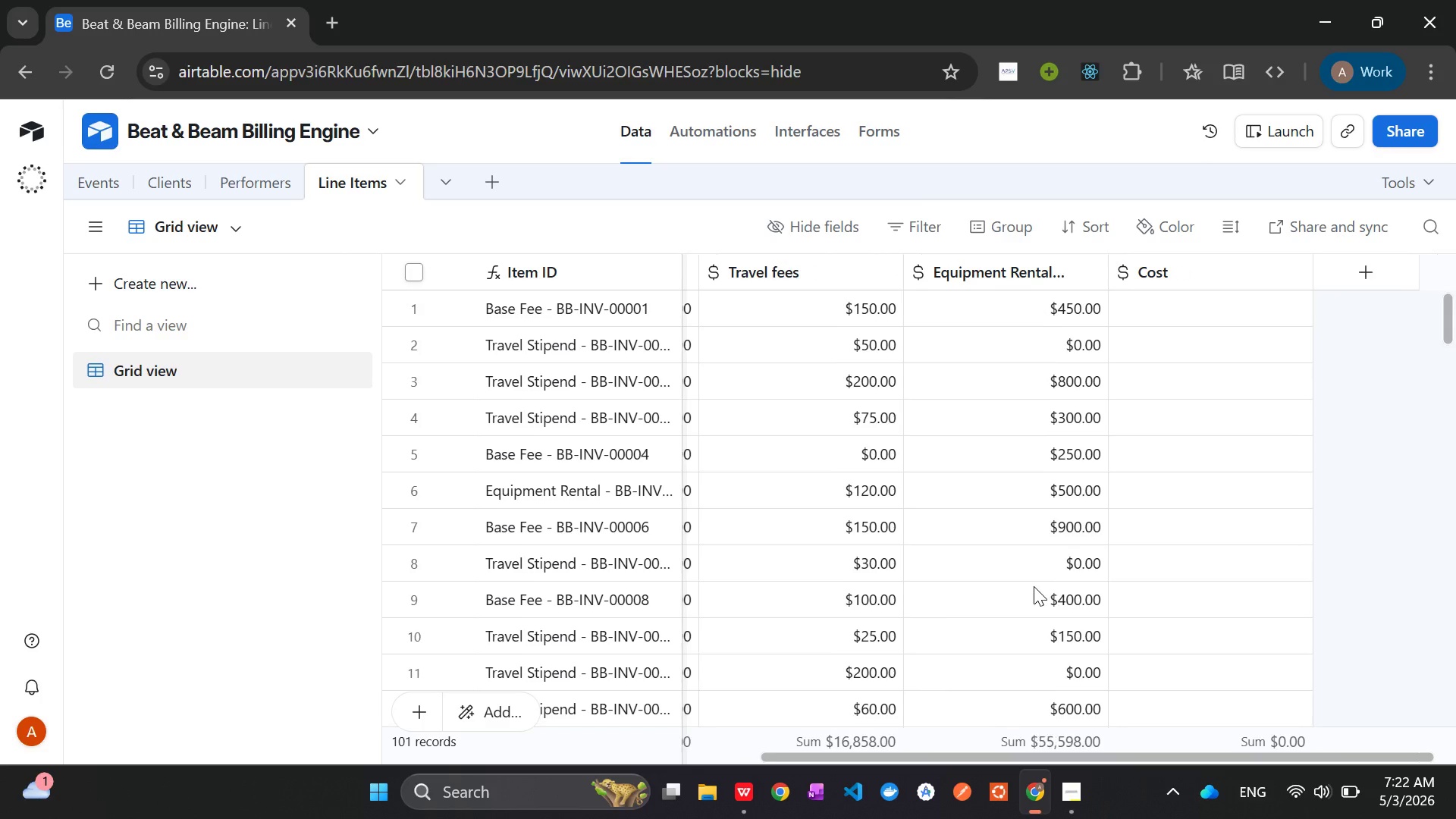 
wait(7.39)
 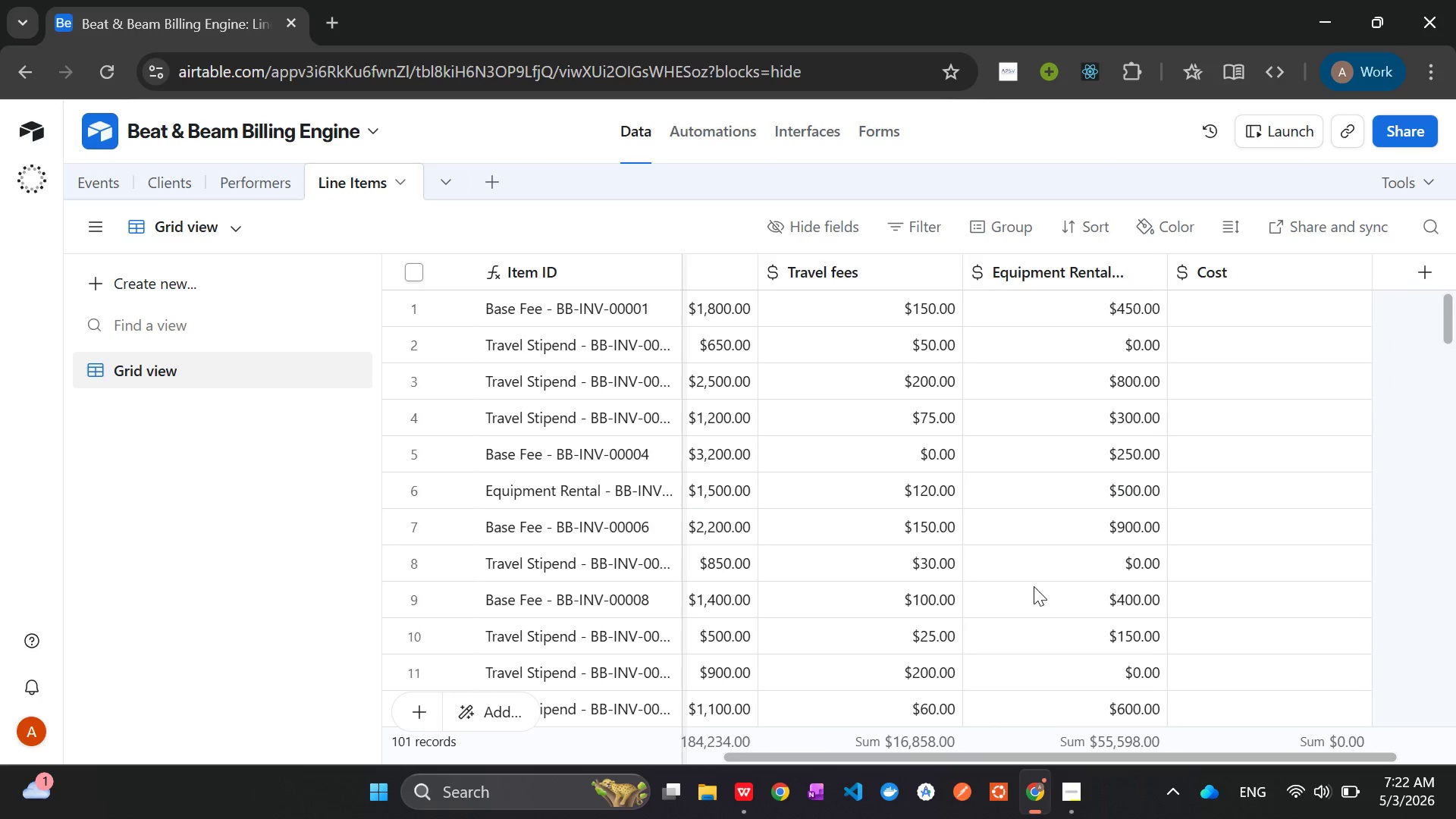 
right_click([1156, 270])
 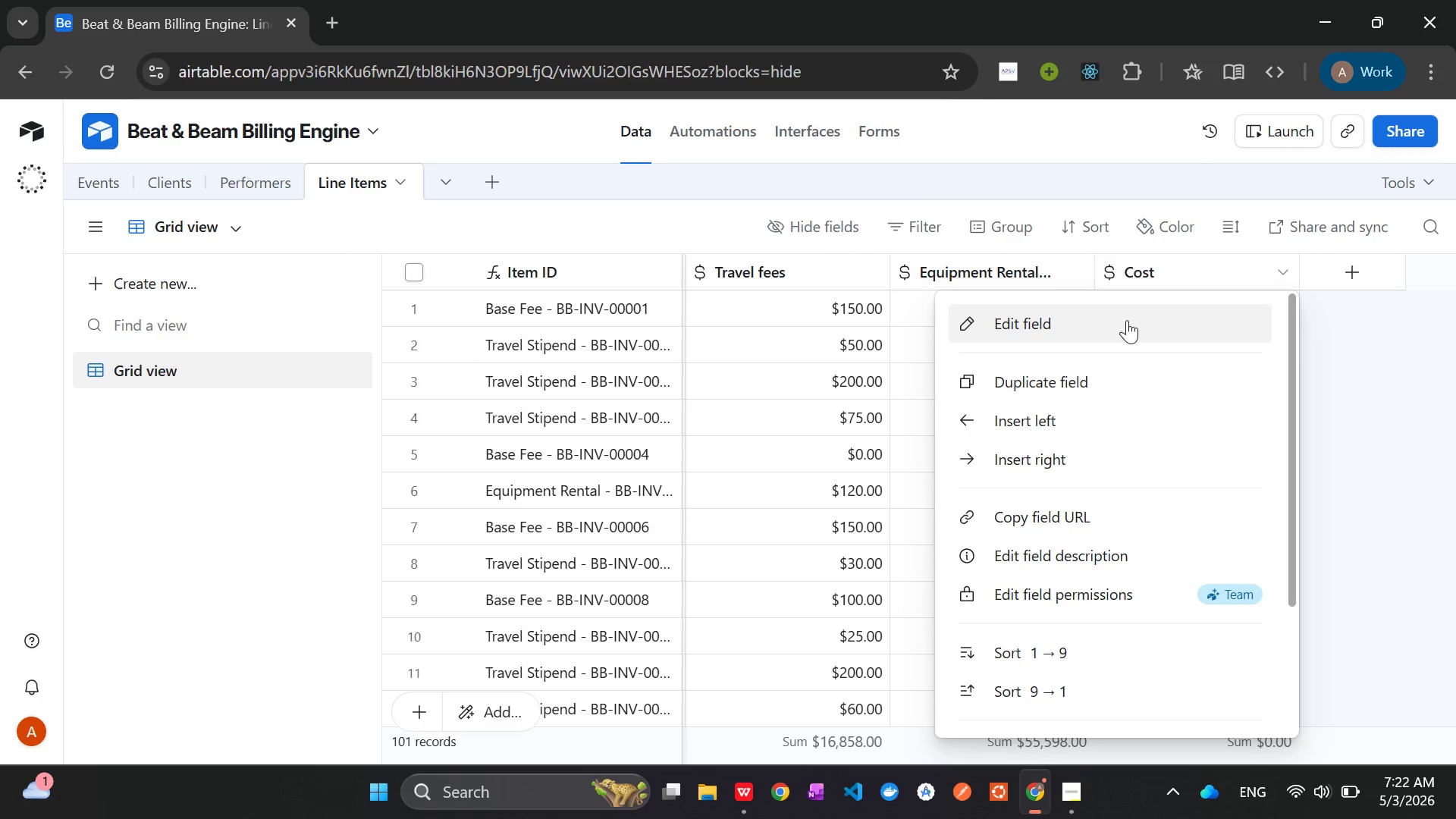 
left_click([1126, 320])
 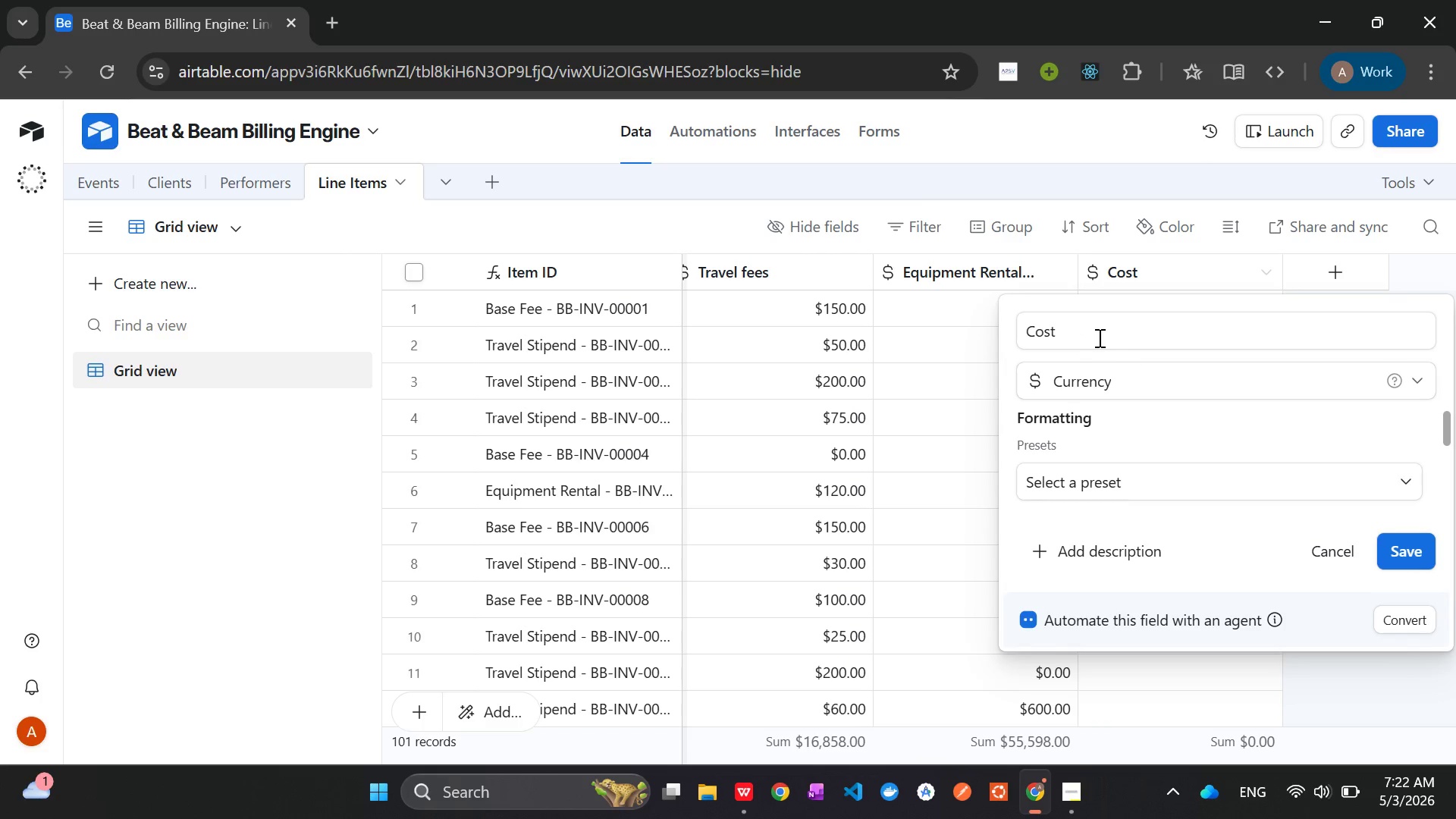 
wait(5.86)
 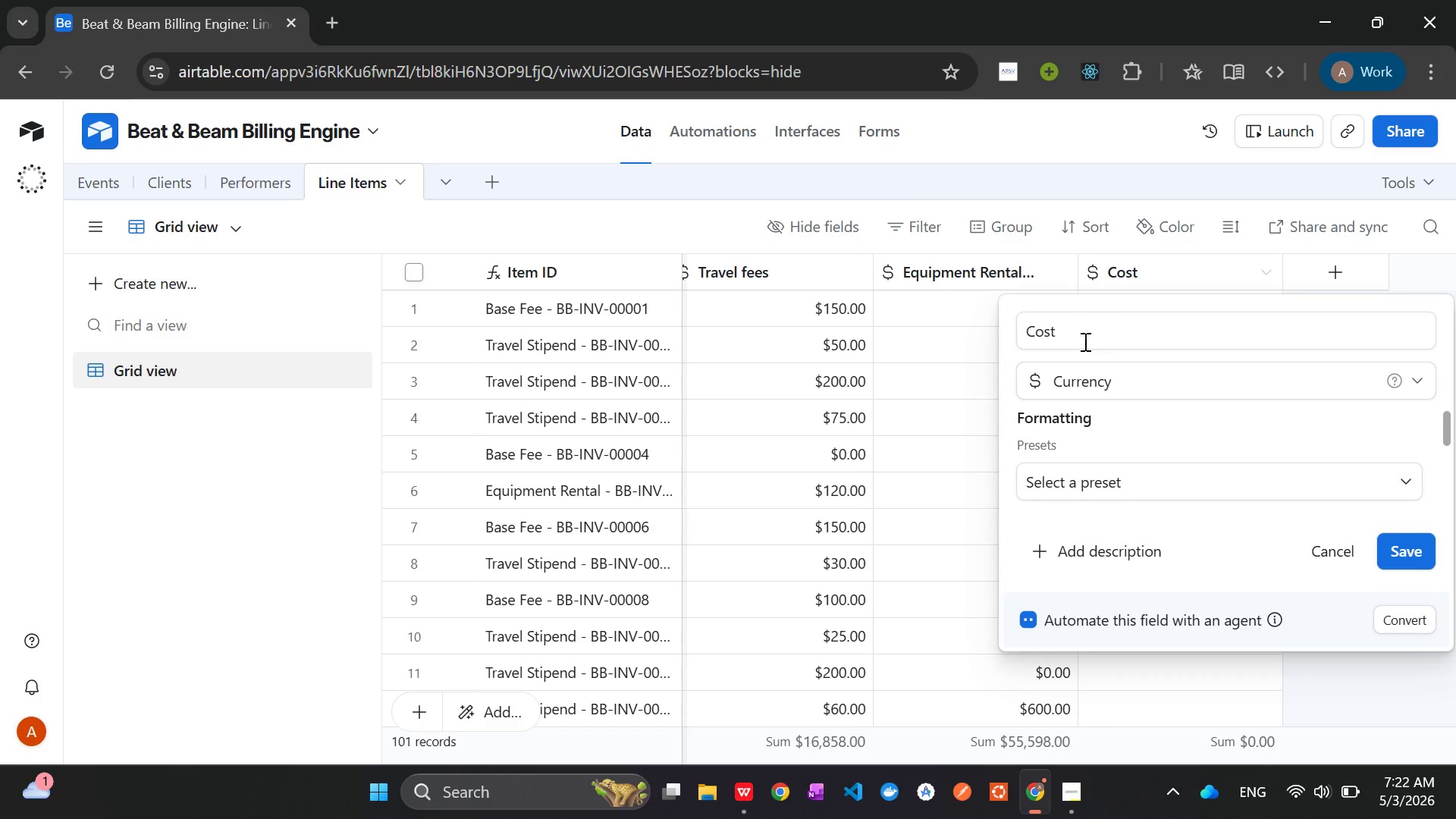 
left_click([1125, 384])
 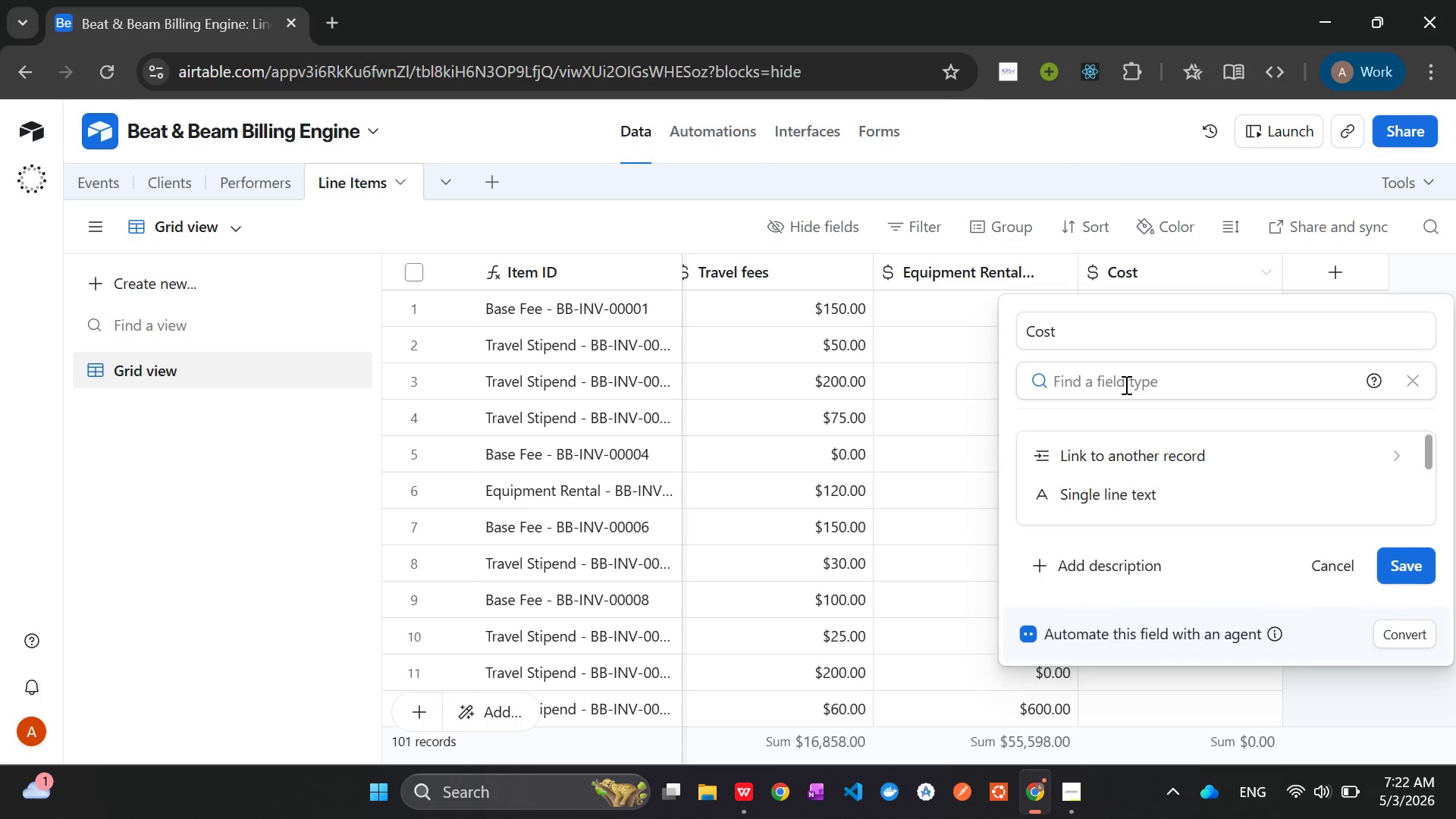 
type(for)
 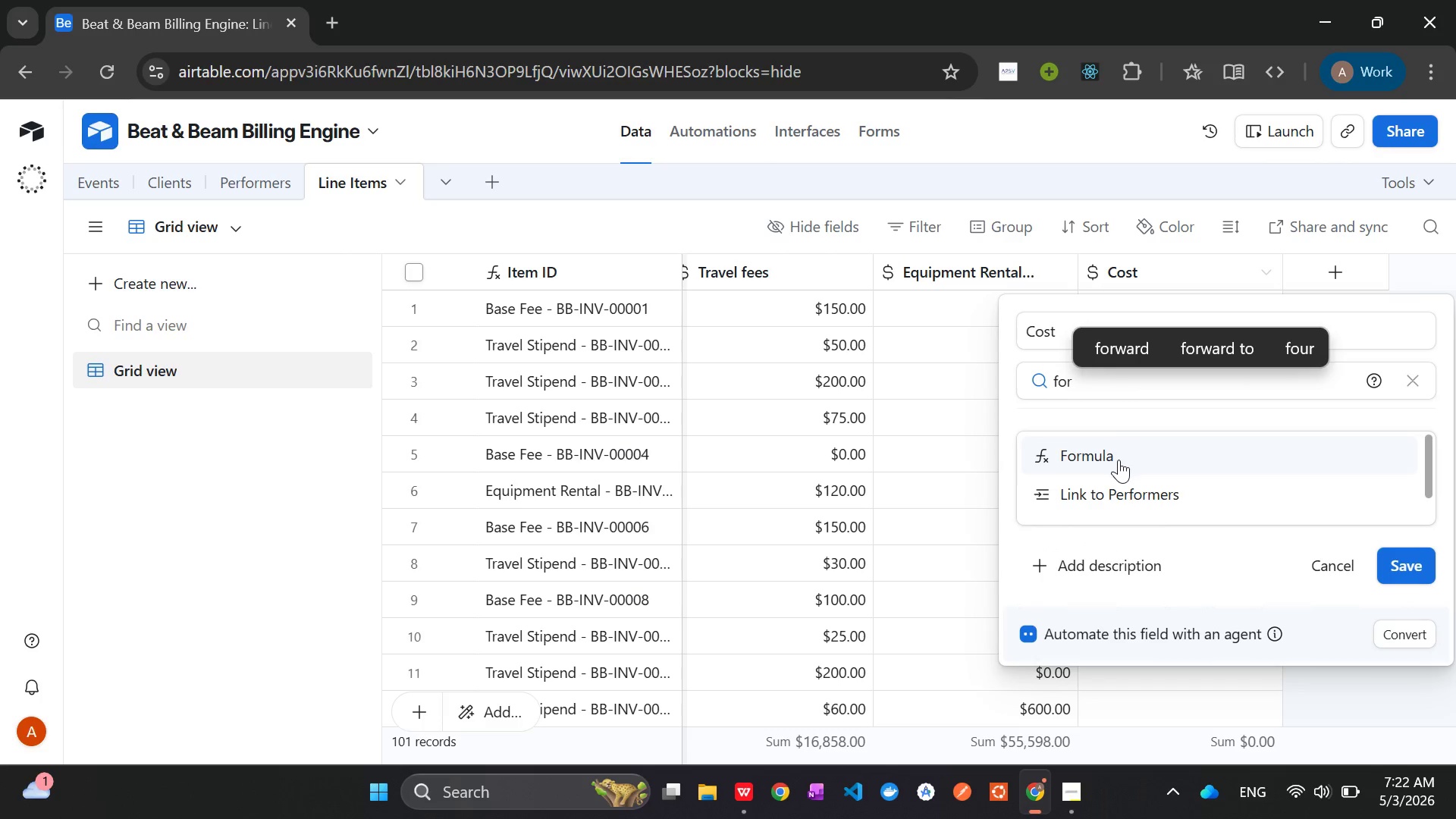 
left_click([1117, 460])
 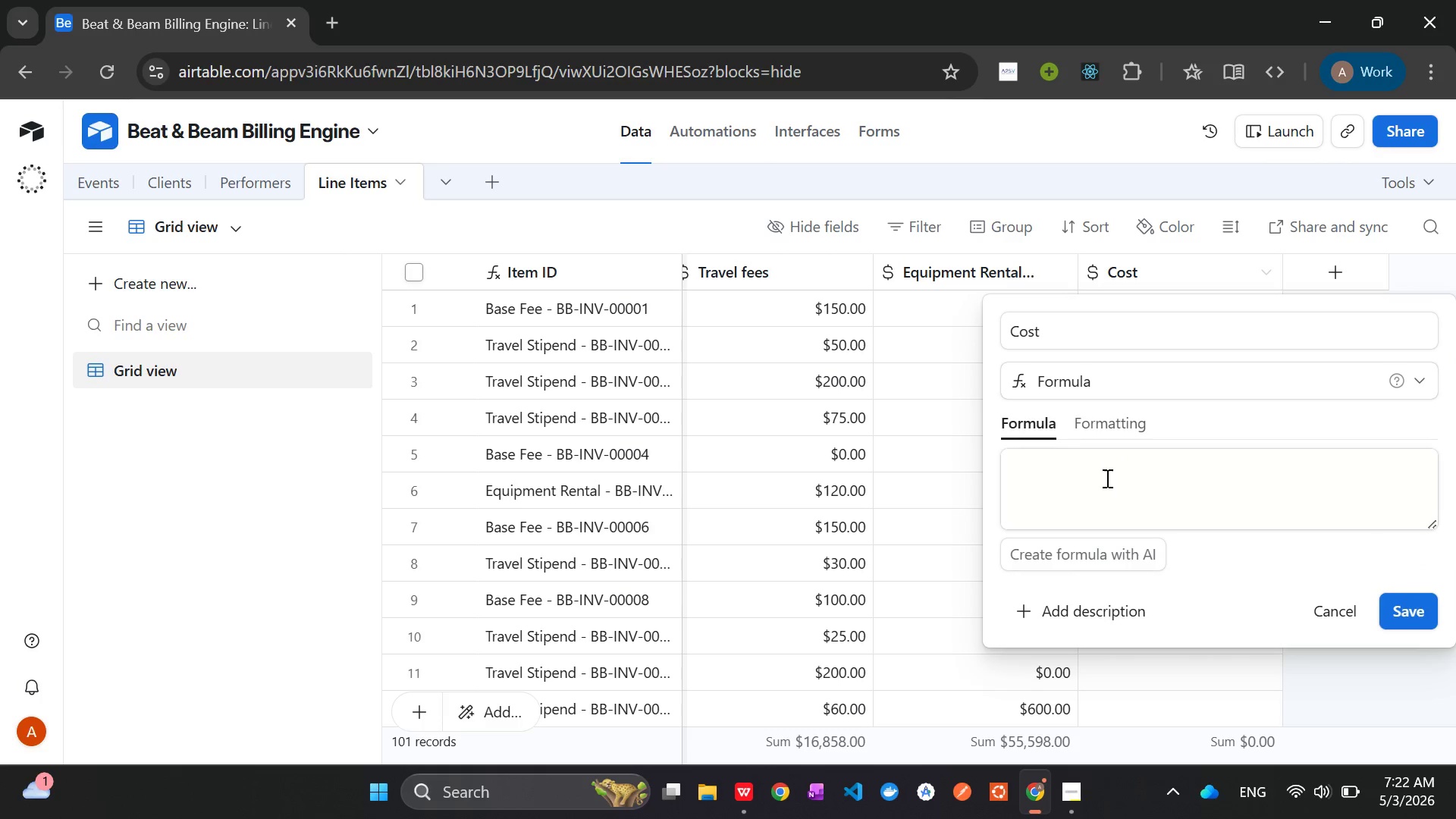 
left_click([1091, 481])
 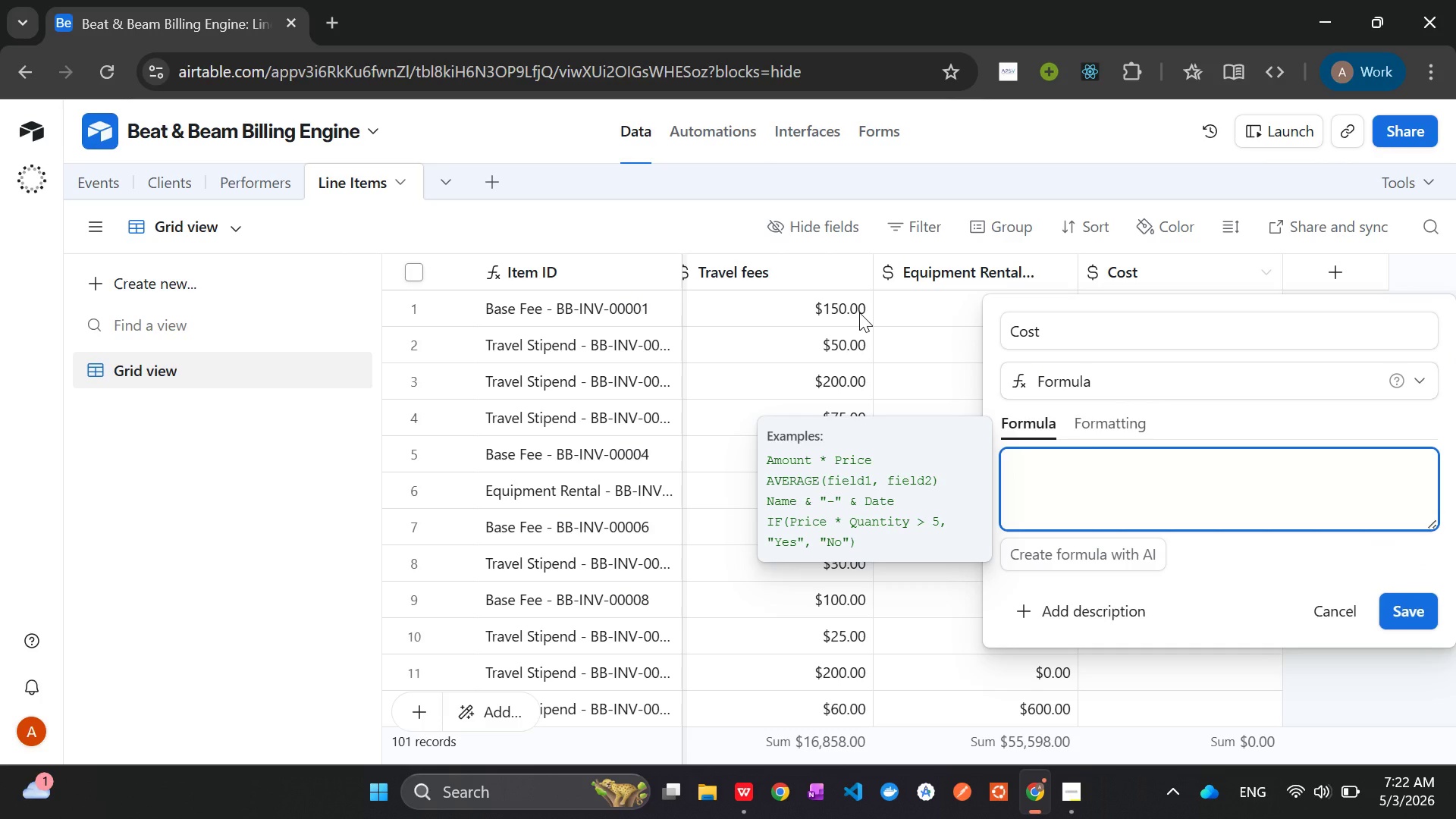 
type({tra)
 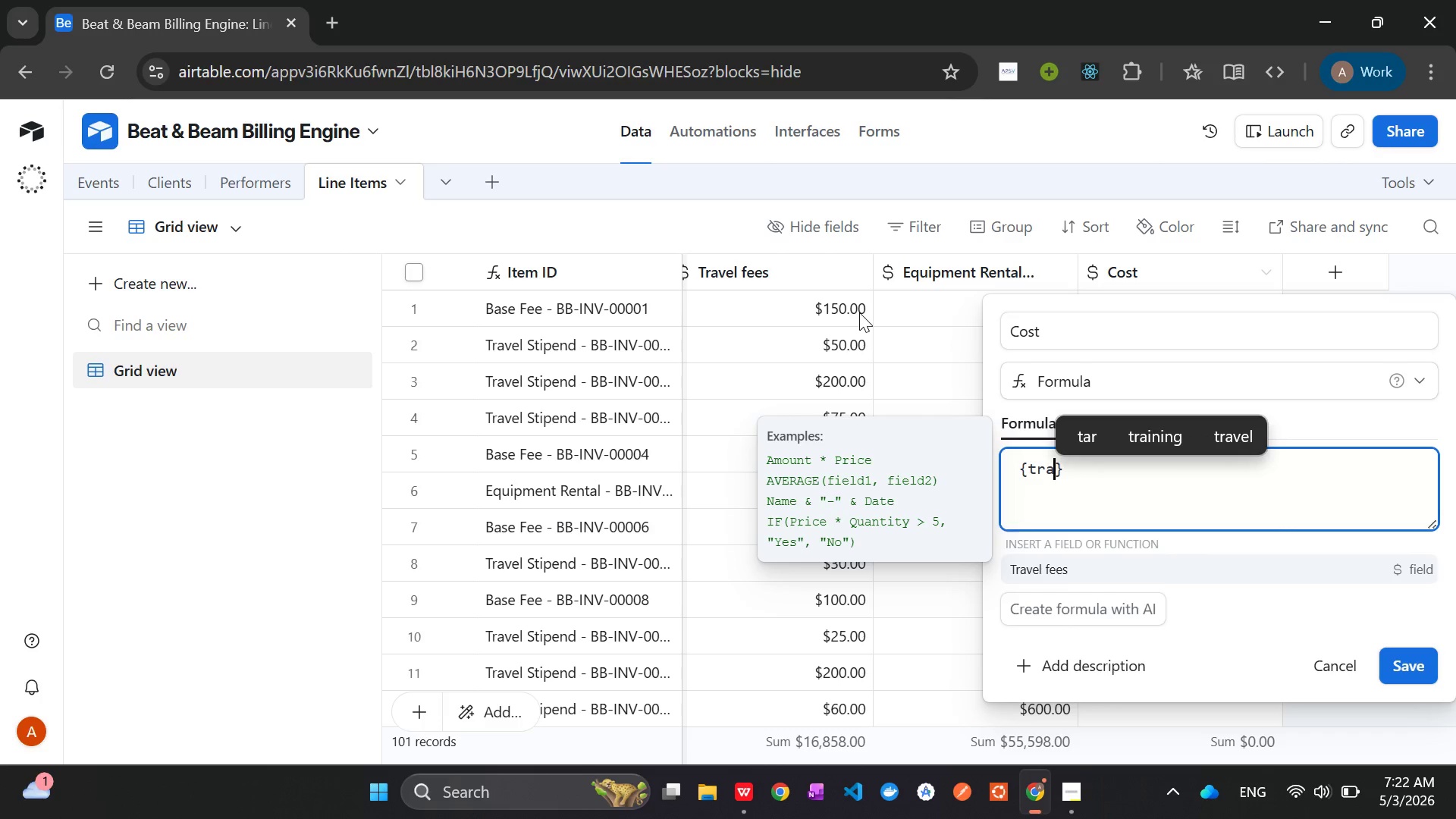 
key(Enter)
 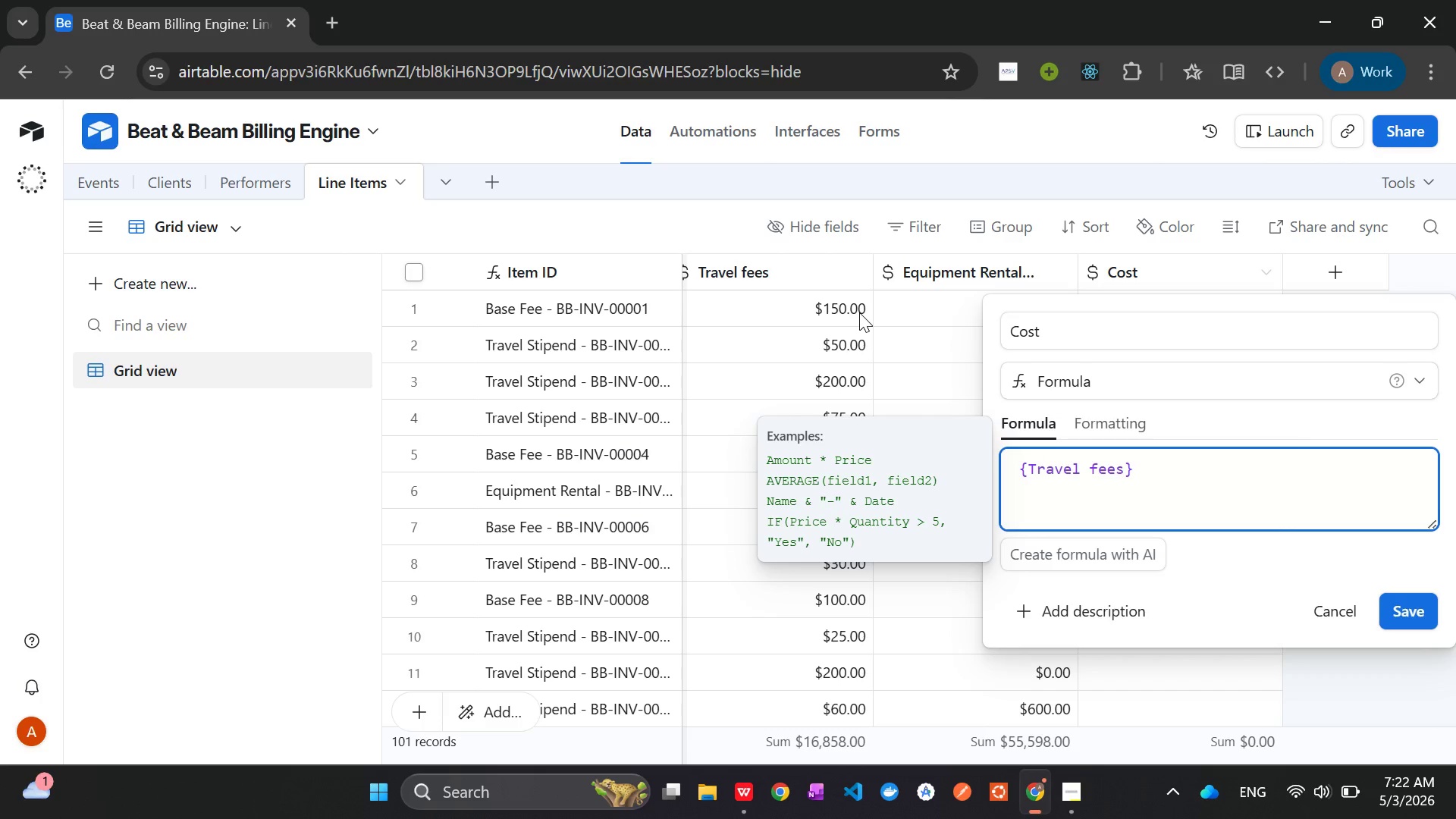 
key(Space)
 